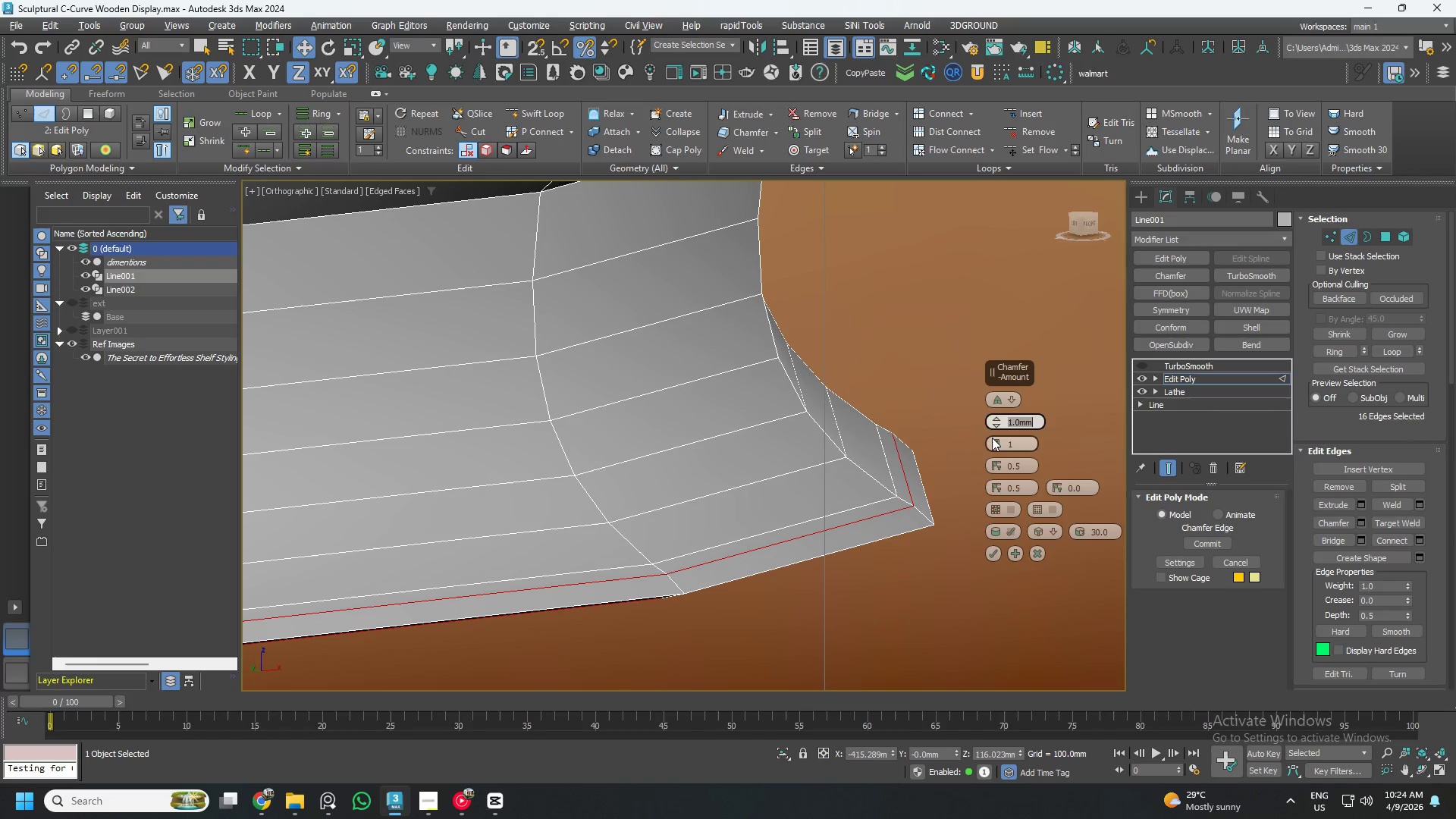 
left_click([996, 439])
 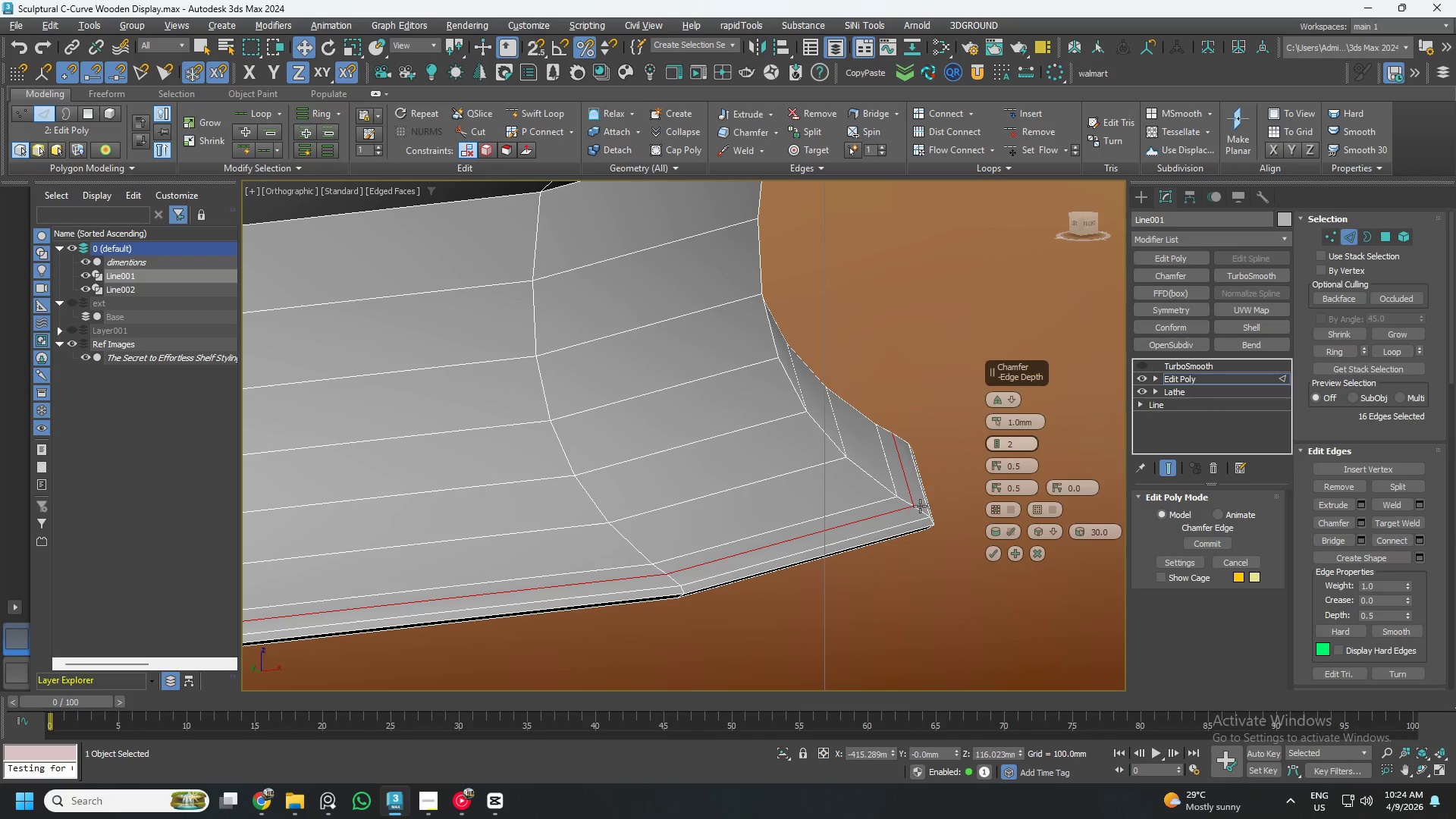 
hold_key(key=AltLeft, duration=0.42)
 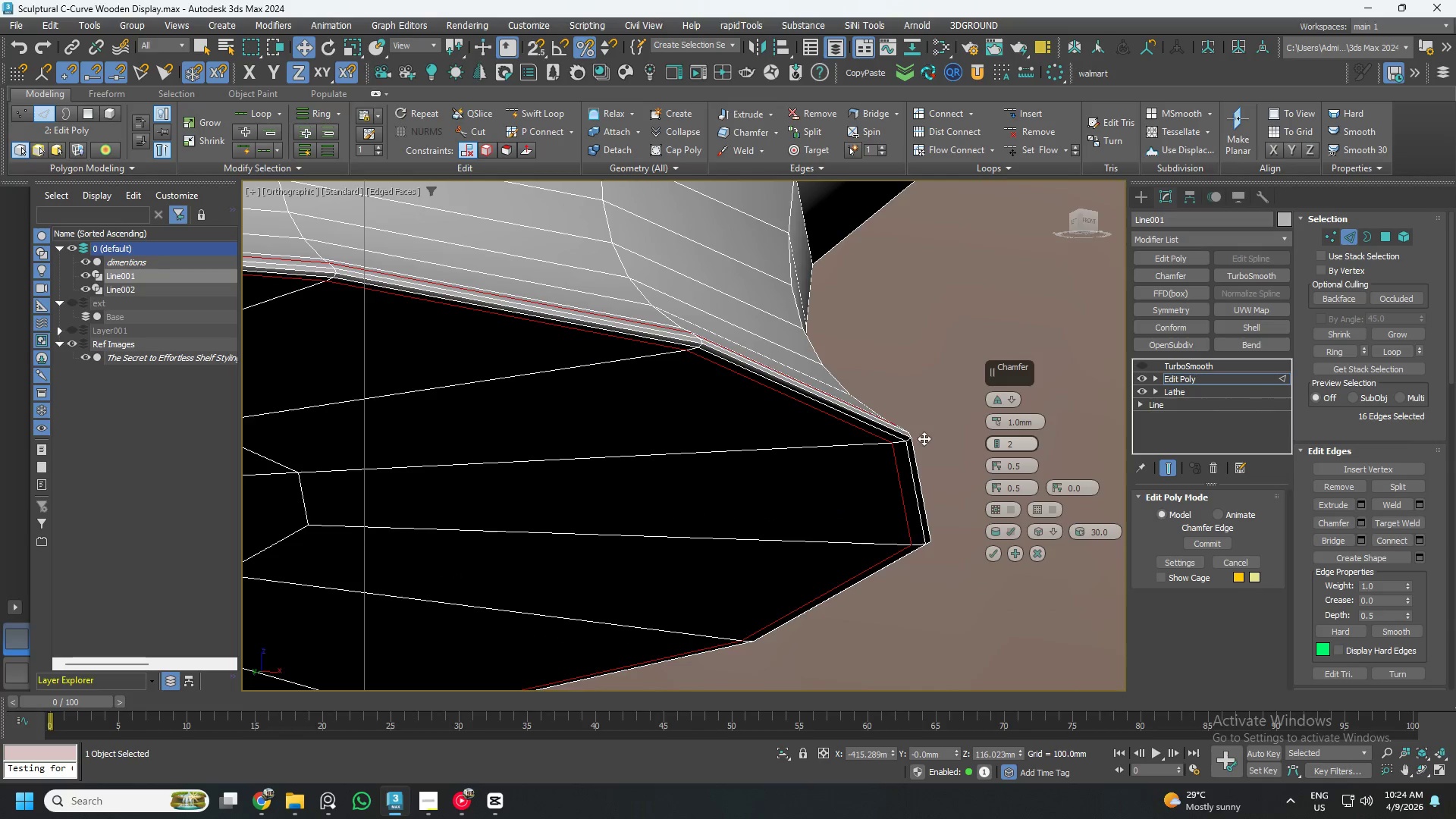 
scroll: coordinate [917, 514], scroll_direction: down, amount: 1.0
 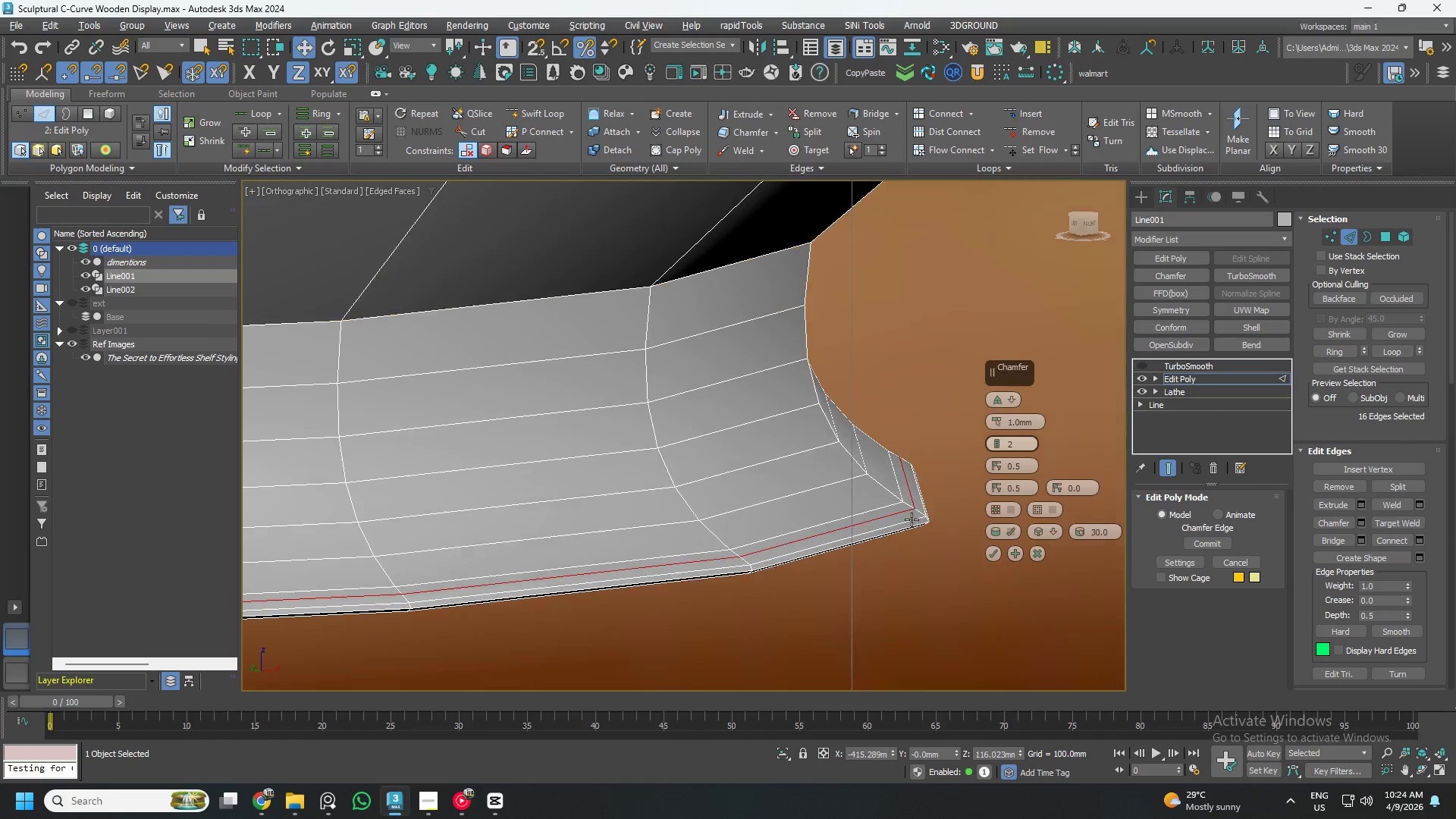 
scroll: coordinate [917, 443], scroll_direction: up, amount: 3.0
 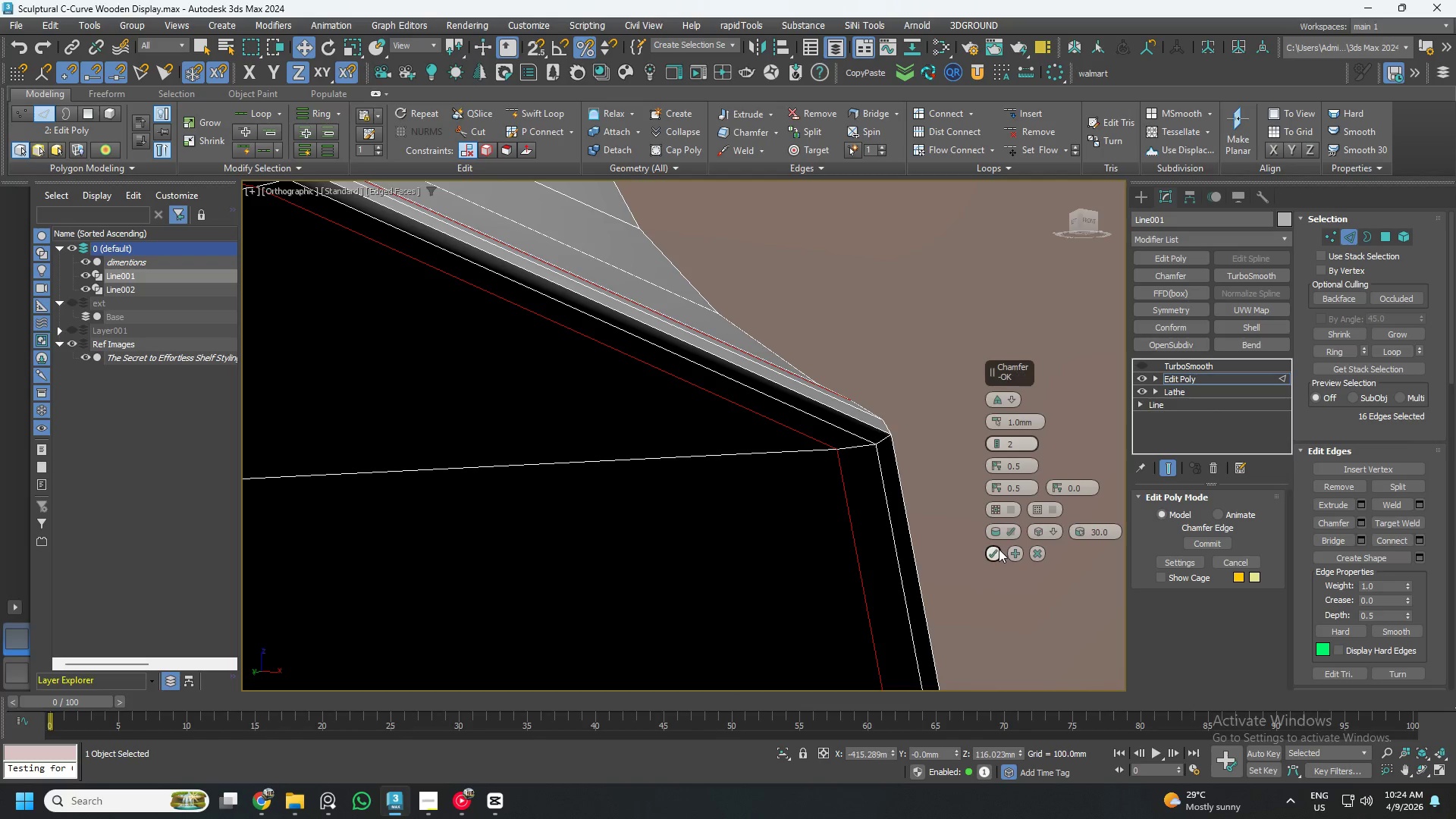 
left_click([999, 551])
 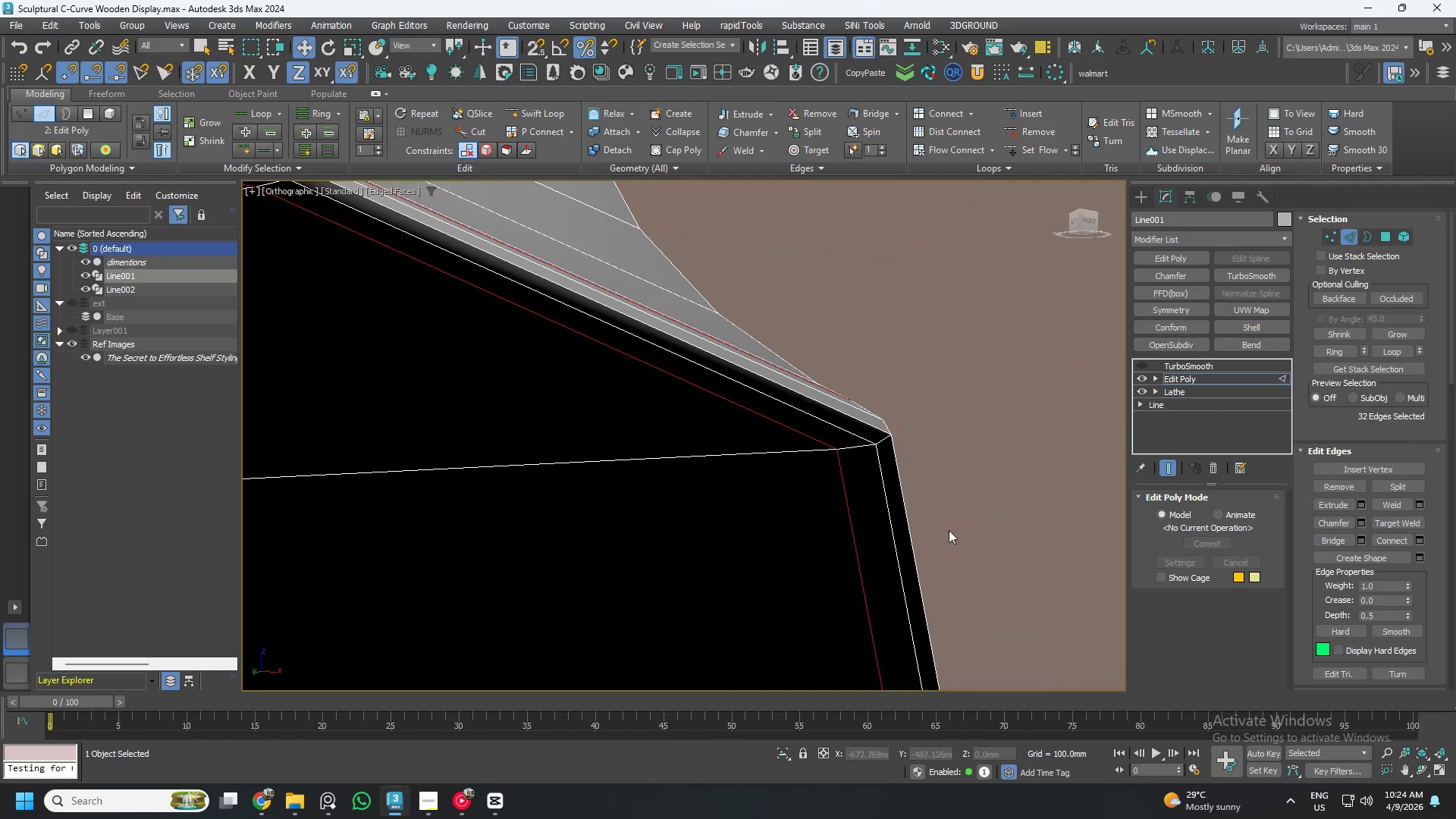 
scroll: coordinate [984, 486], scroll_direction: down, amount: 5.0
 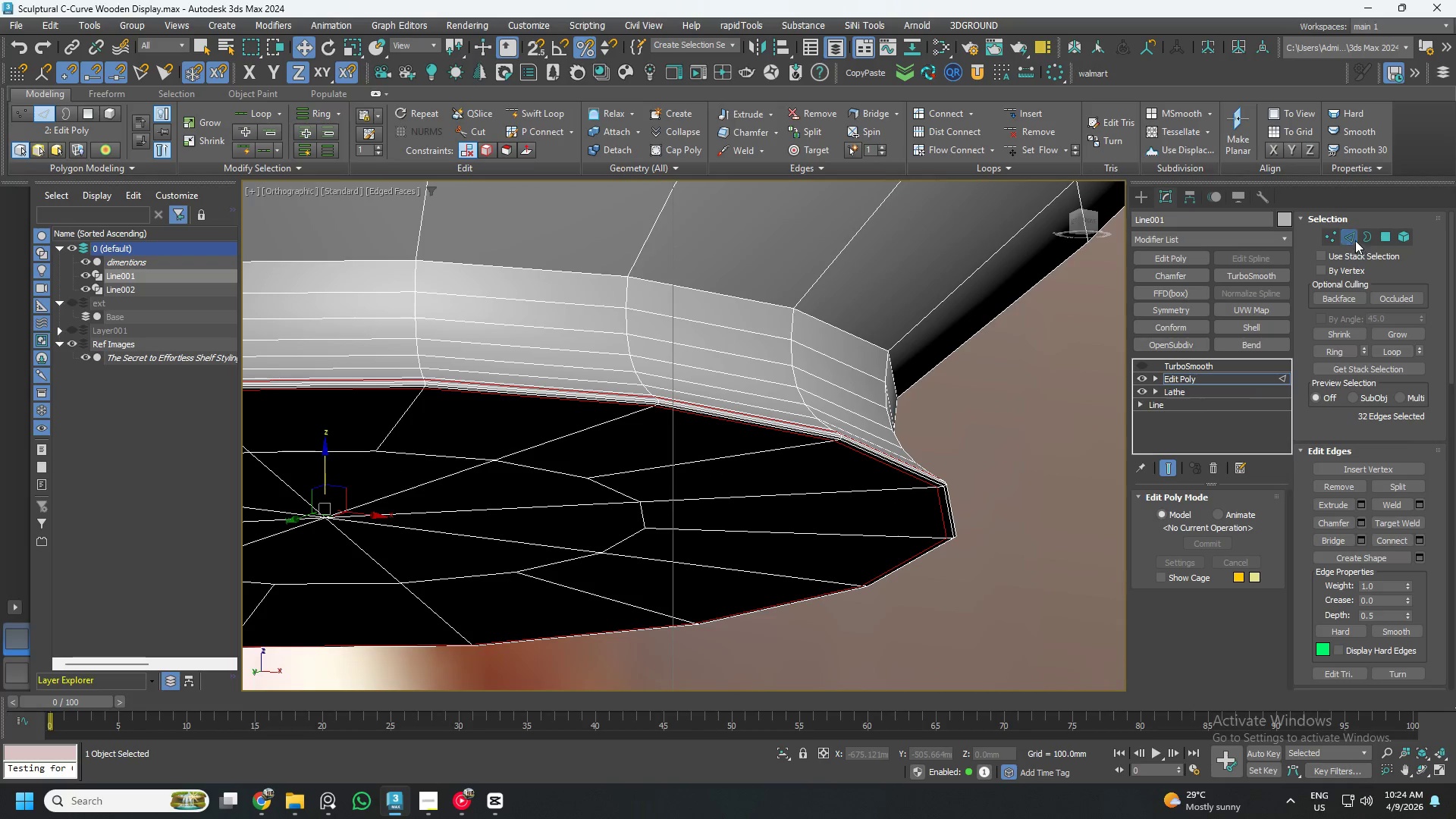 
left_click([1351, 237])
 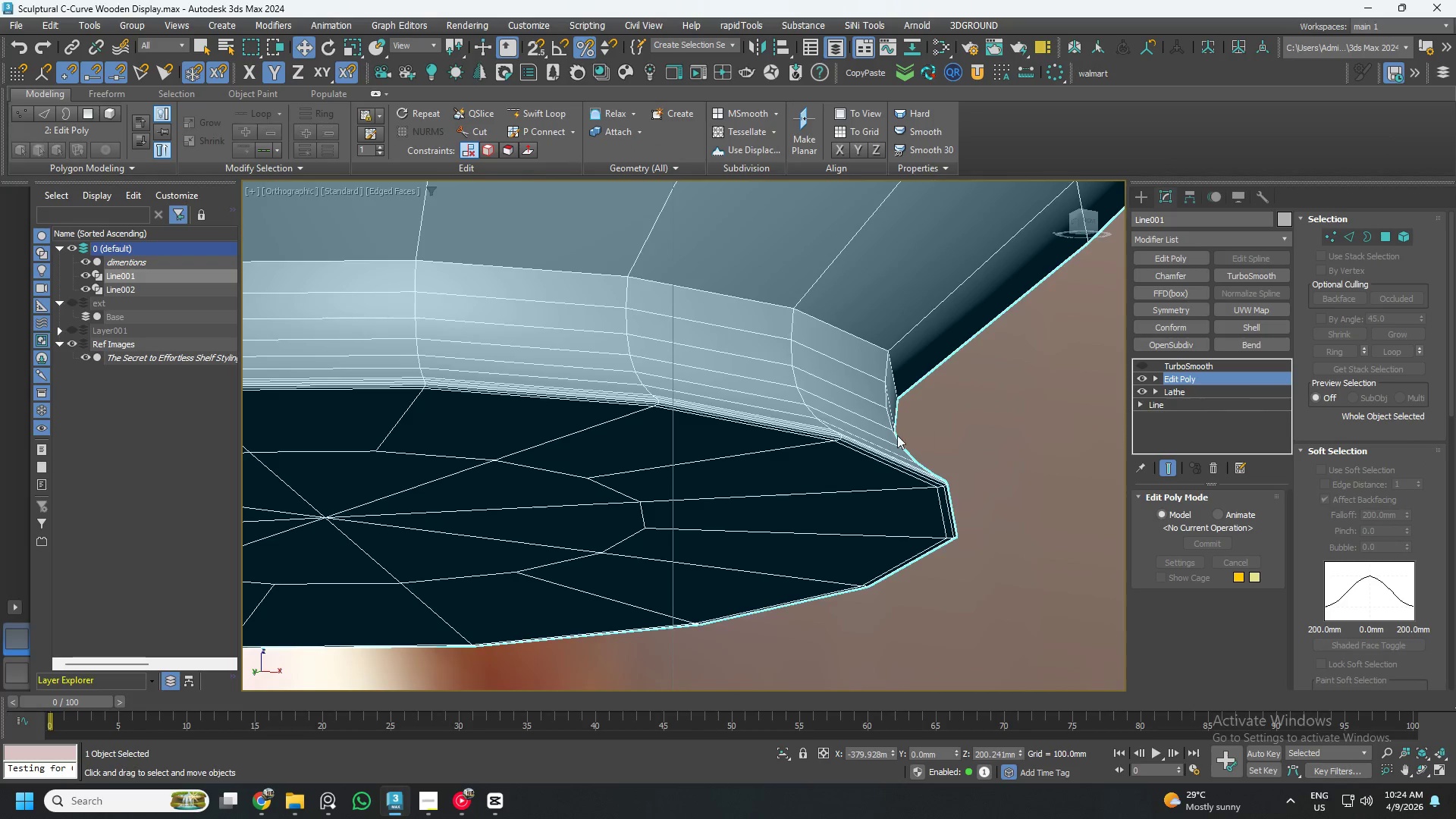 
key(Control+S)
 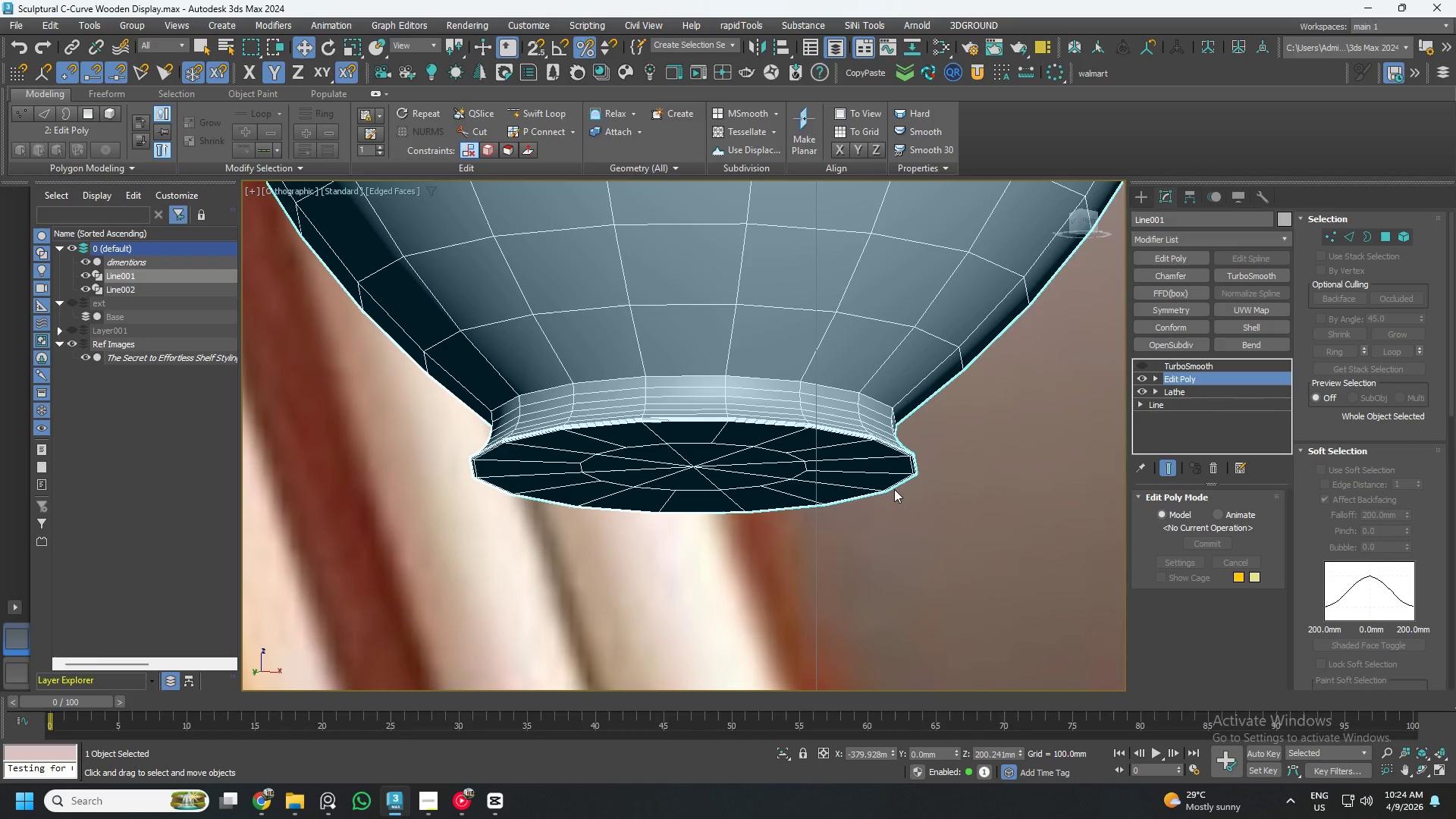 
scroll: coordinate [894, 439], scroll_direction: down, amount: 3.0
 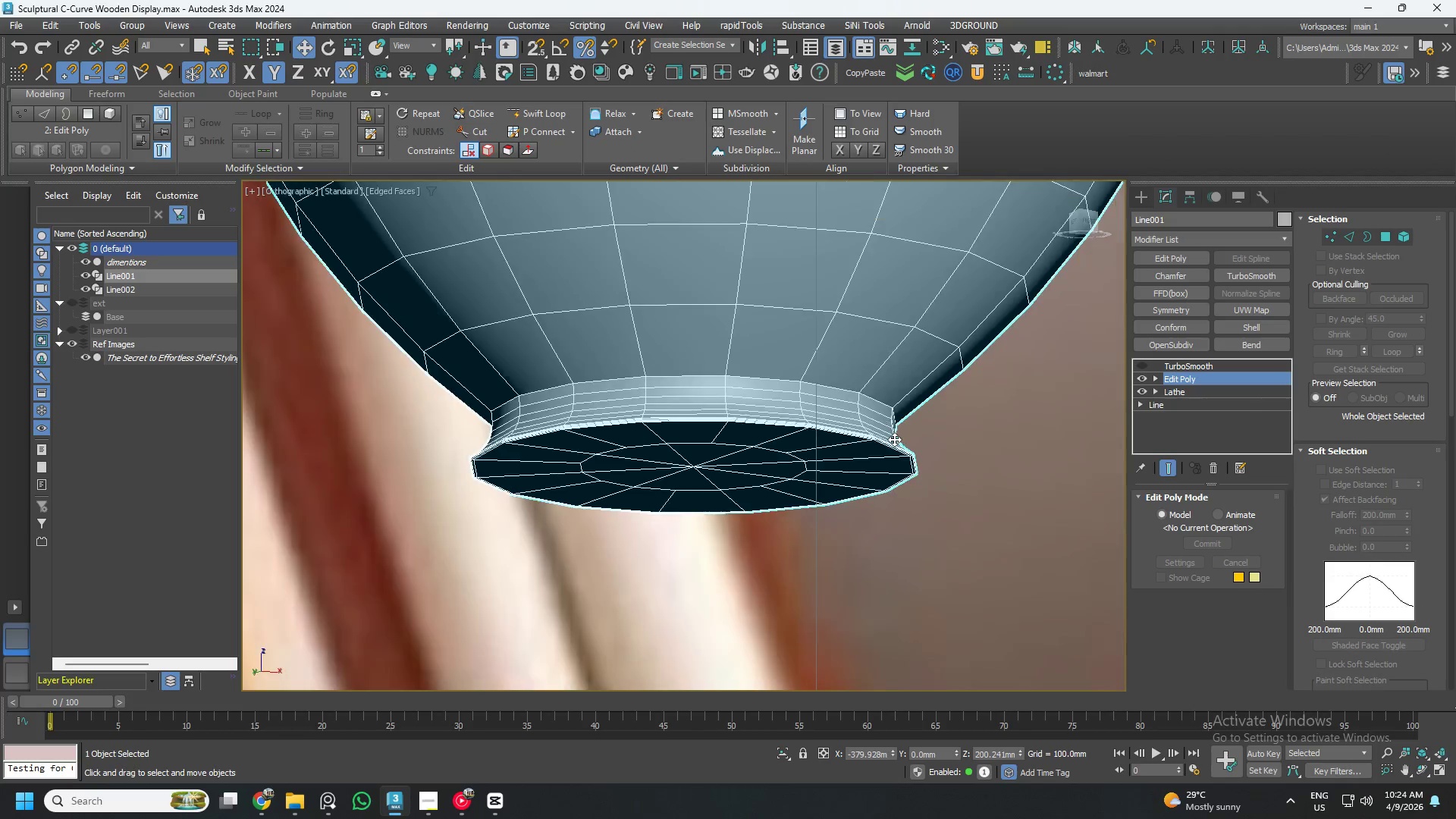 
wait(32.83)
 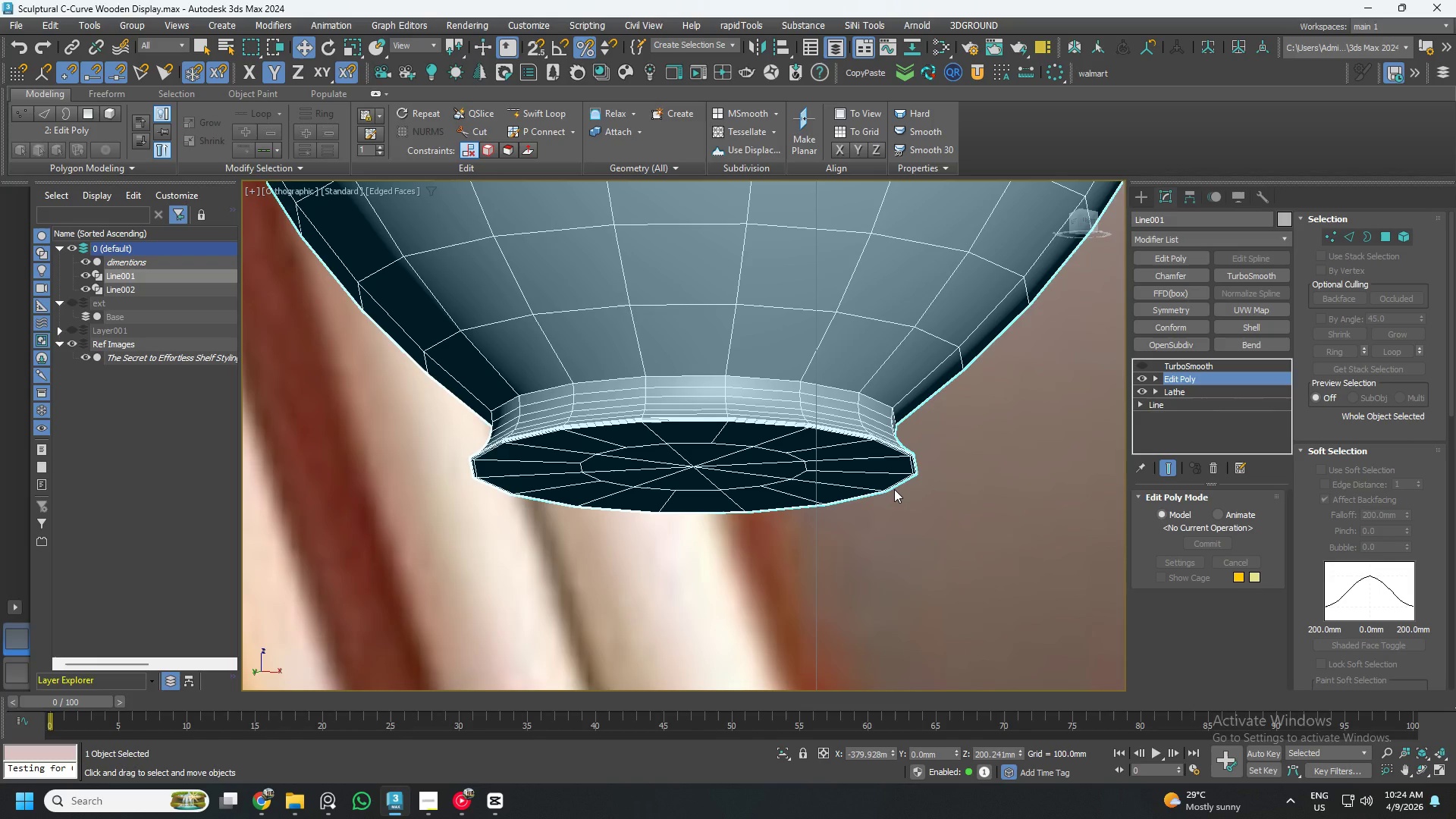 
scroll: coordinate [764, 491], scroll_direction: down, amount: 3.0
 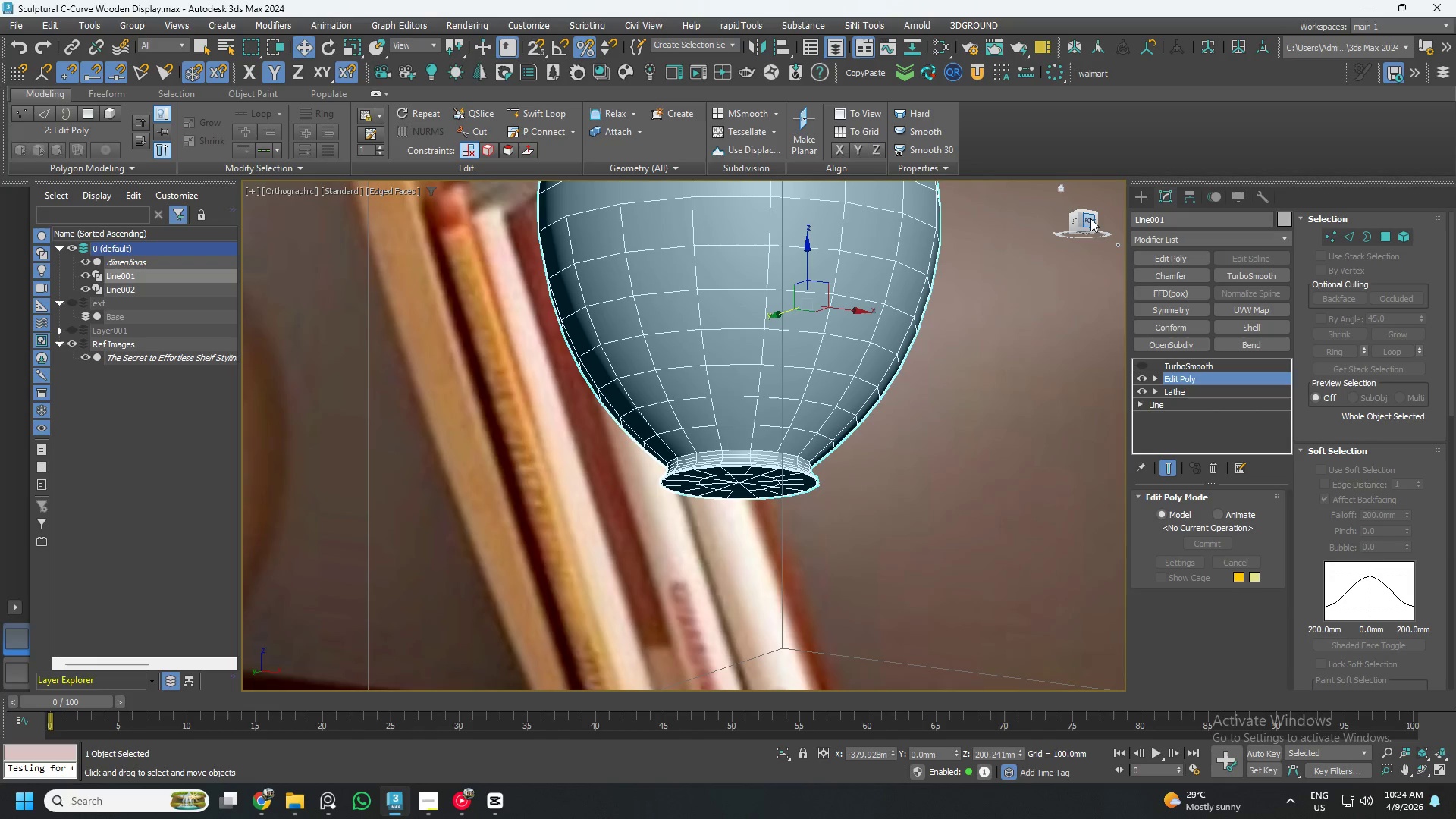 
left_click([1089, 214])
 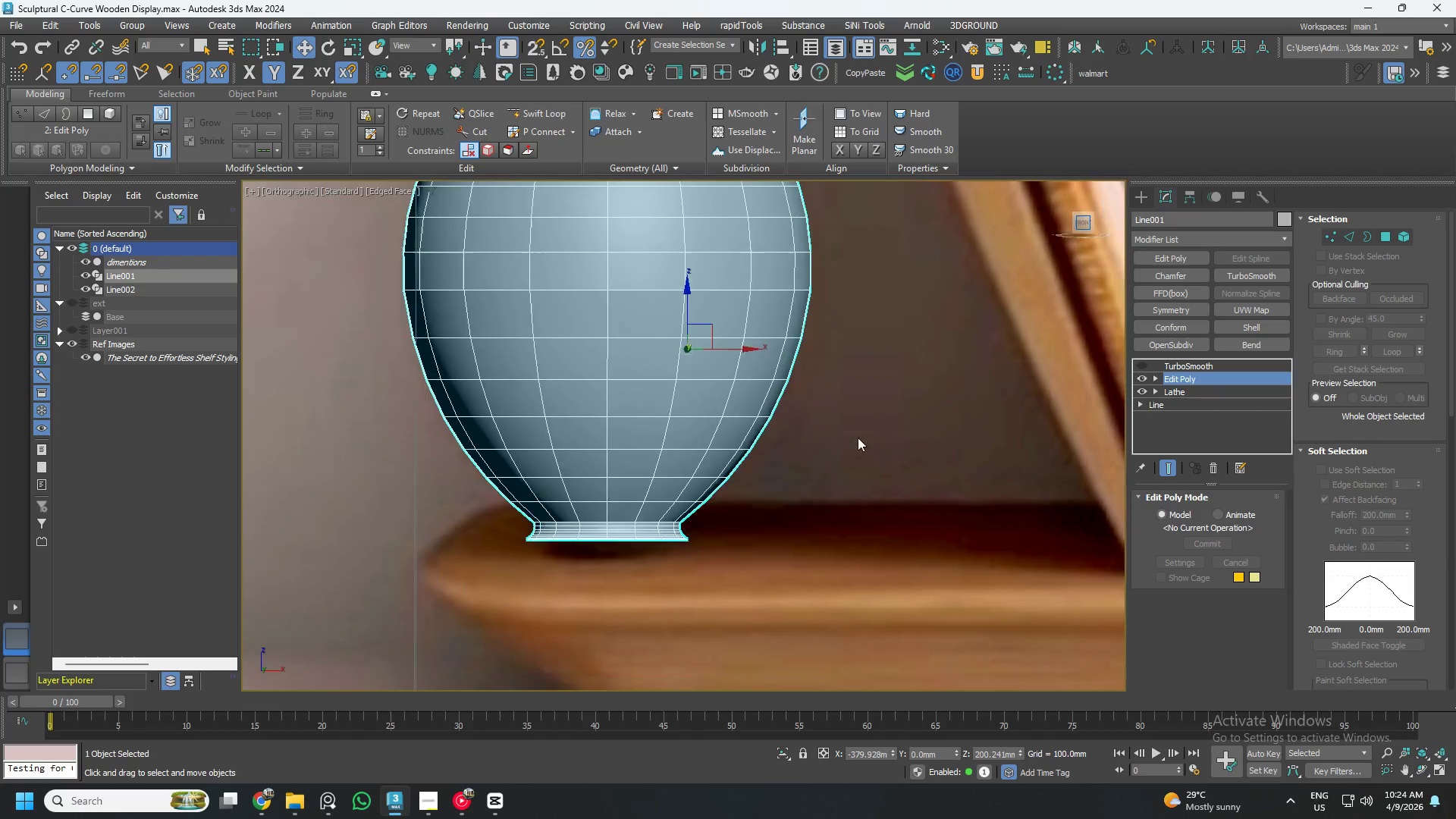 
scroll: coordinate [802, 451], scroll_direction: down, amount: 3.0
 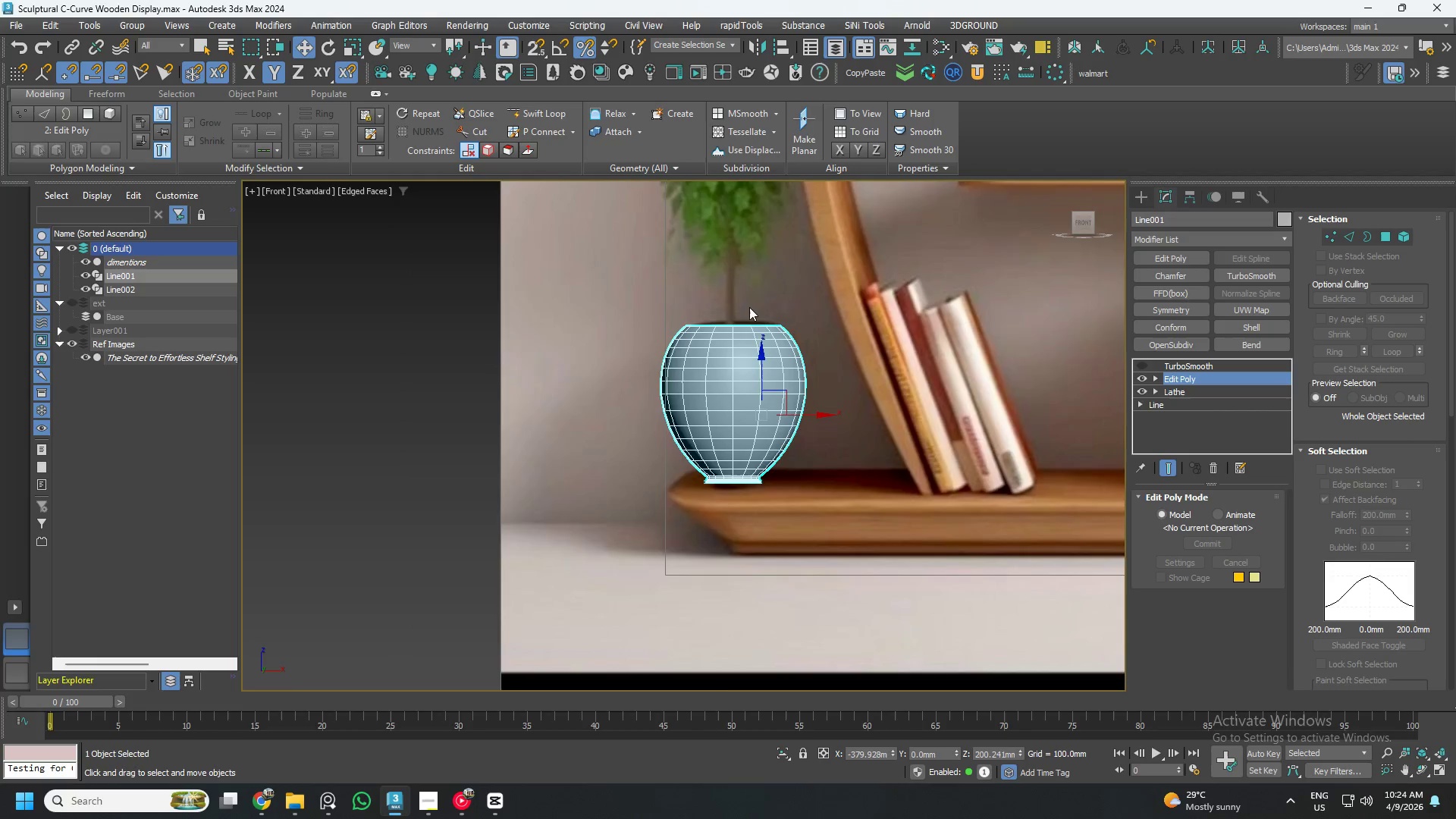 
scroll: coordinate [874, 369], scroll_direction: up, amount: 4.0
 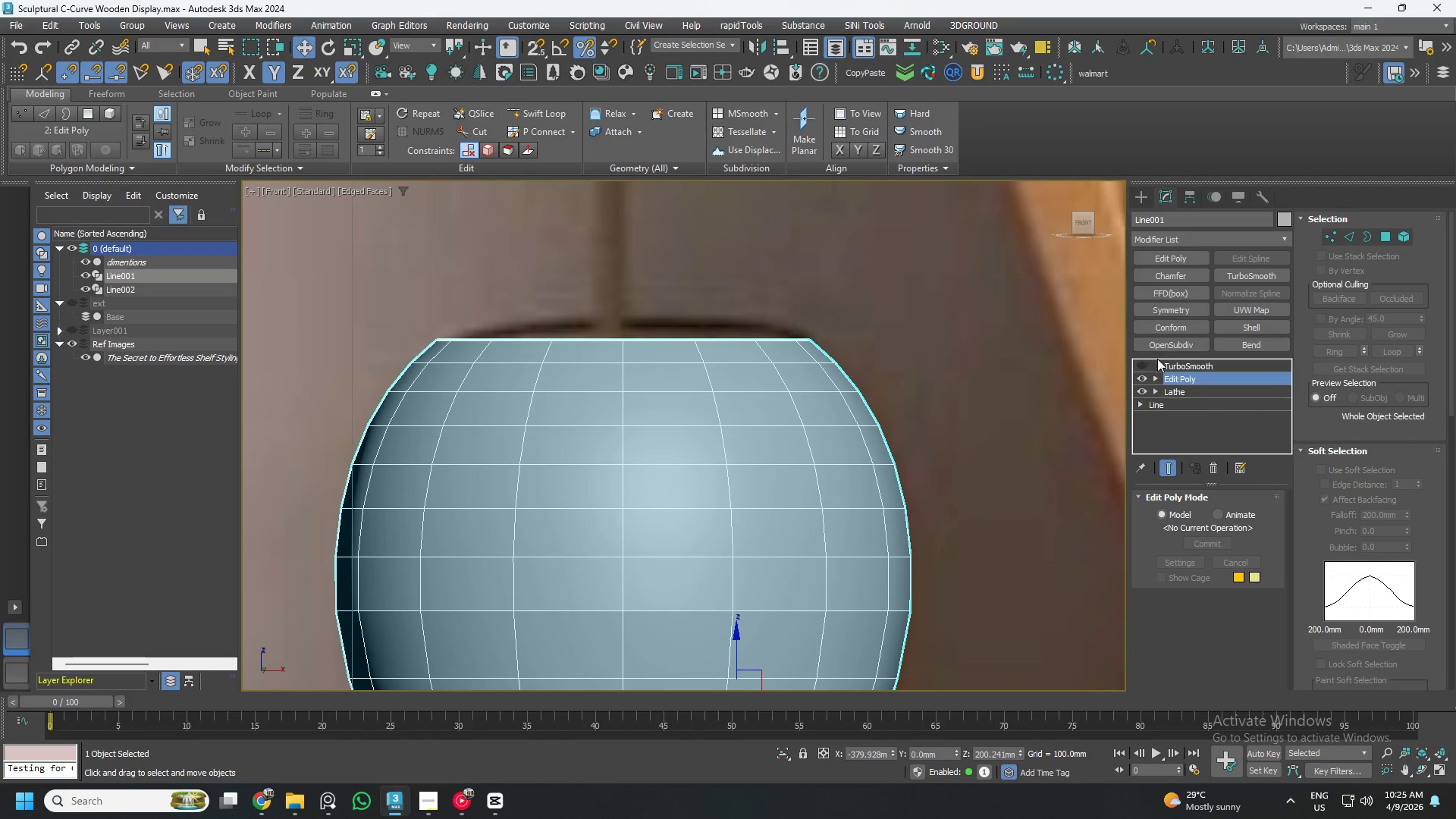 
left_click([1170, 361])
 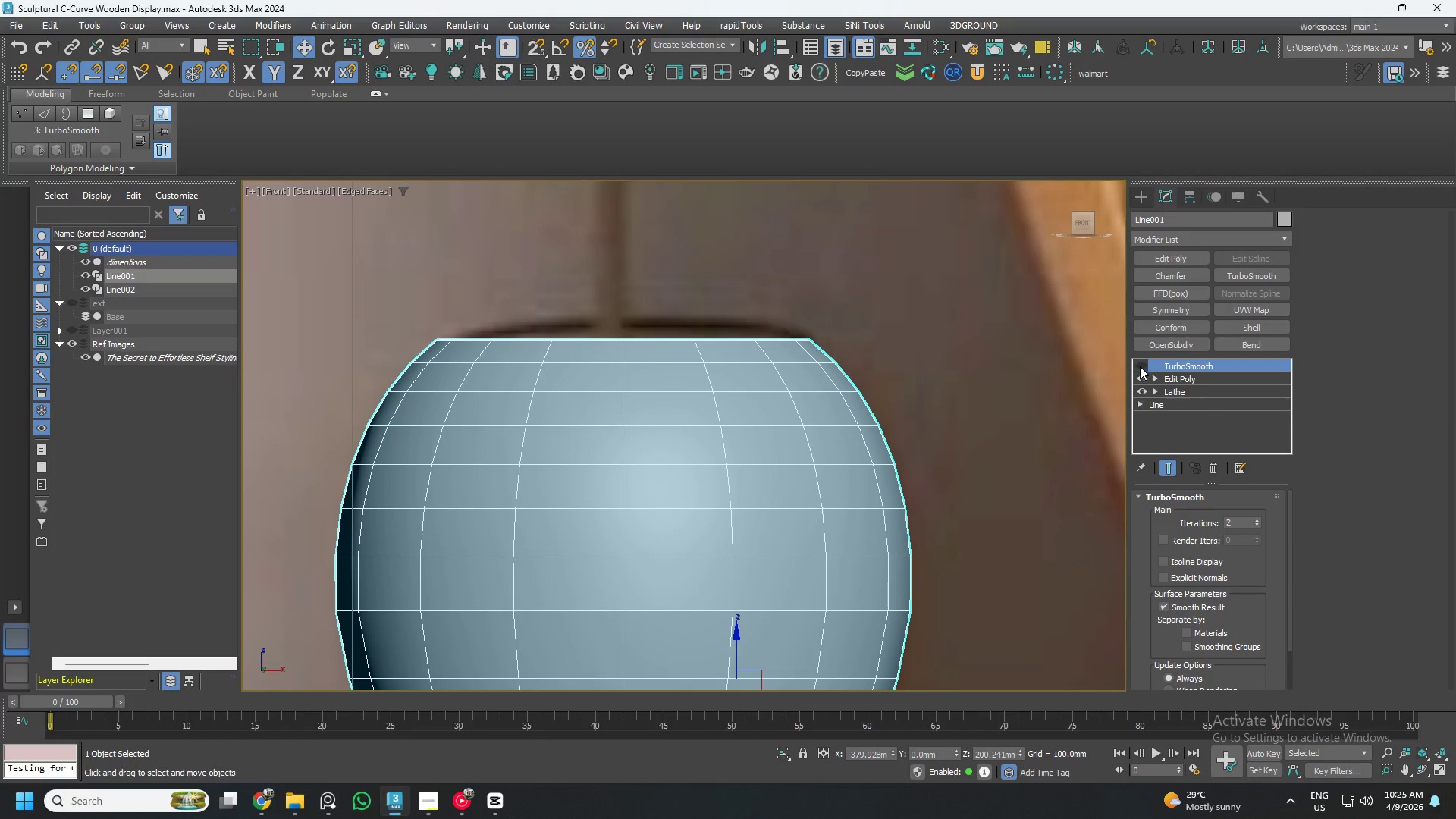 
left_click([1140, 366])
 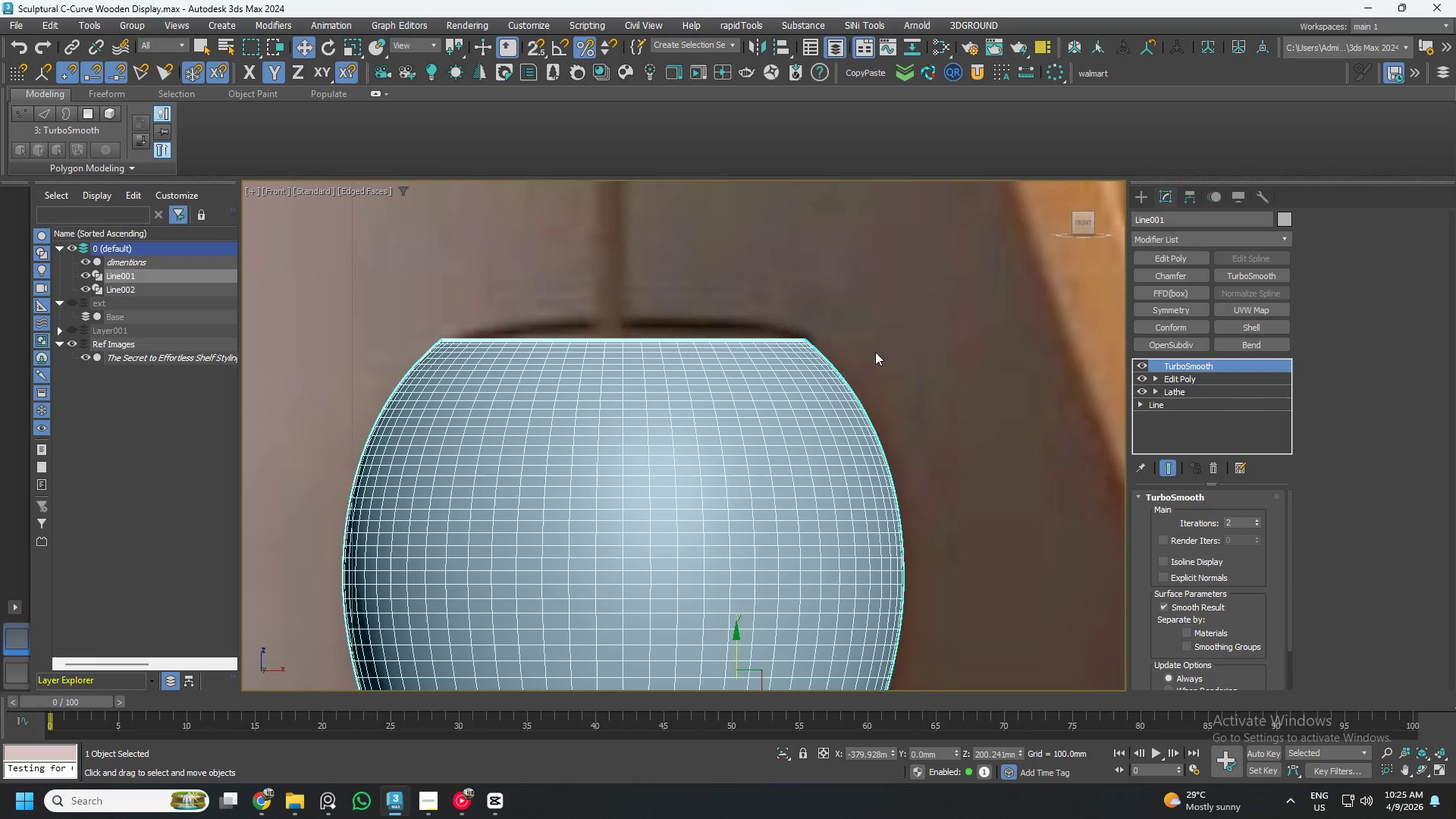 
hold_key(key=AltLeft, duration=0.52)
 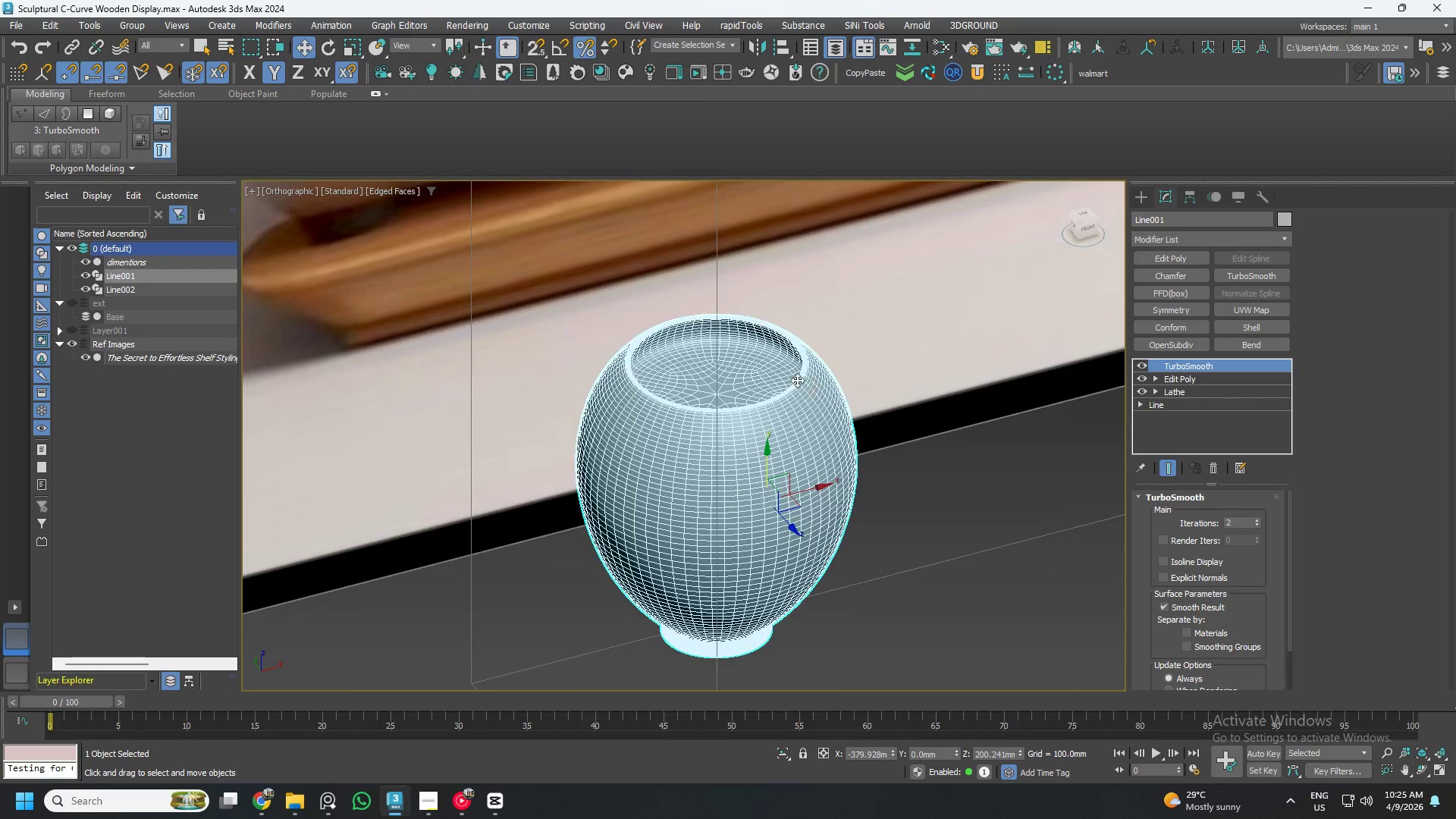 
scroll: coordinate [806, 338], scroll_direction: down, amount: 2.0
 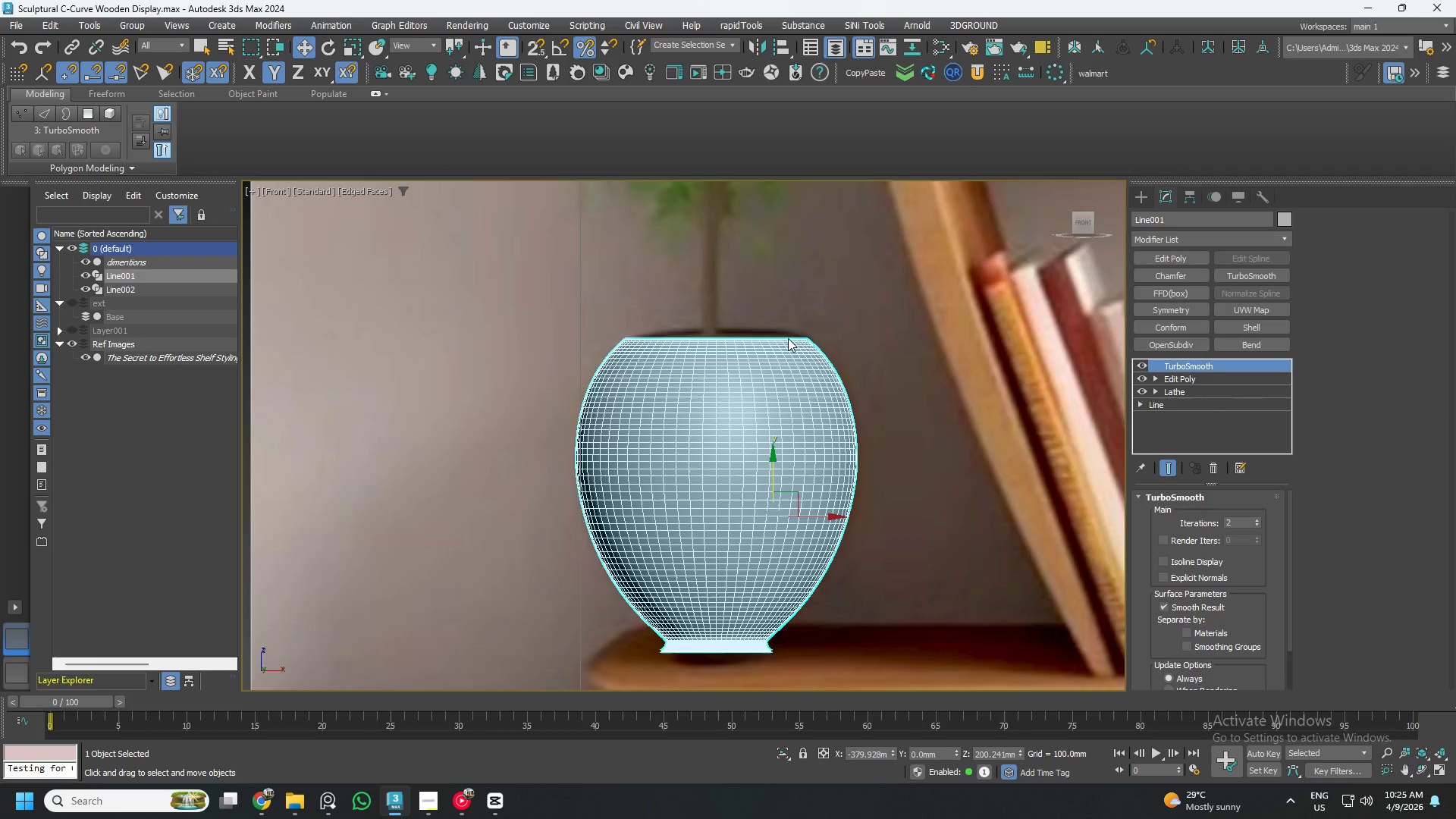 
scroll: coordinate [748, 300], scroll_direction: up, amount: 5.0
 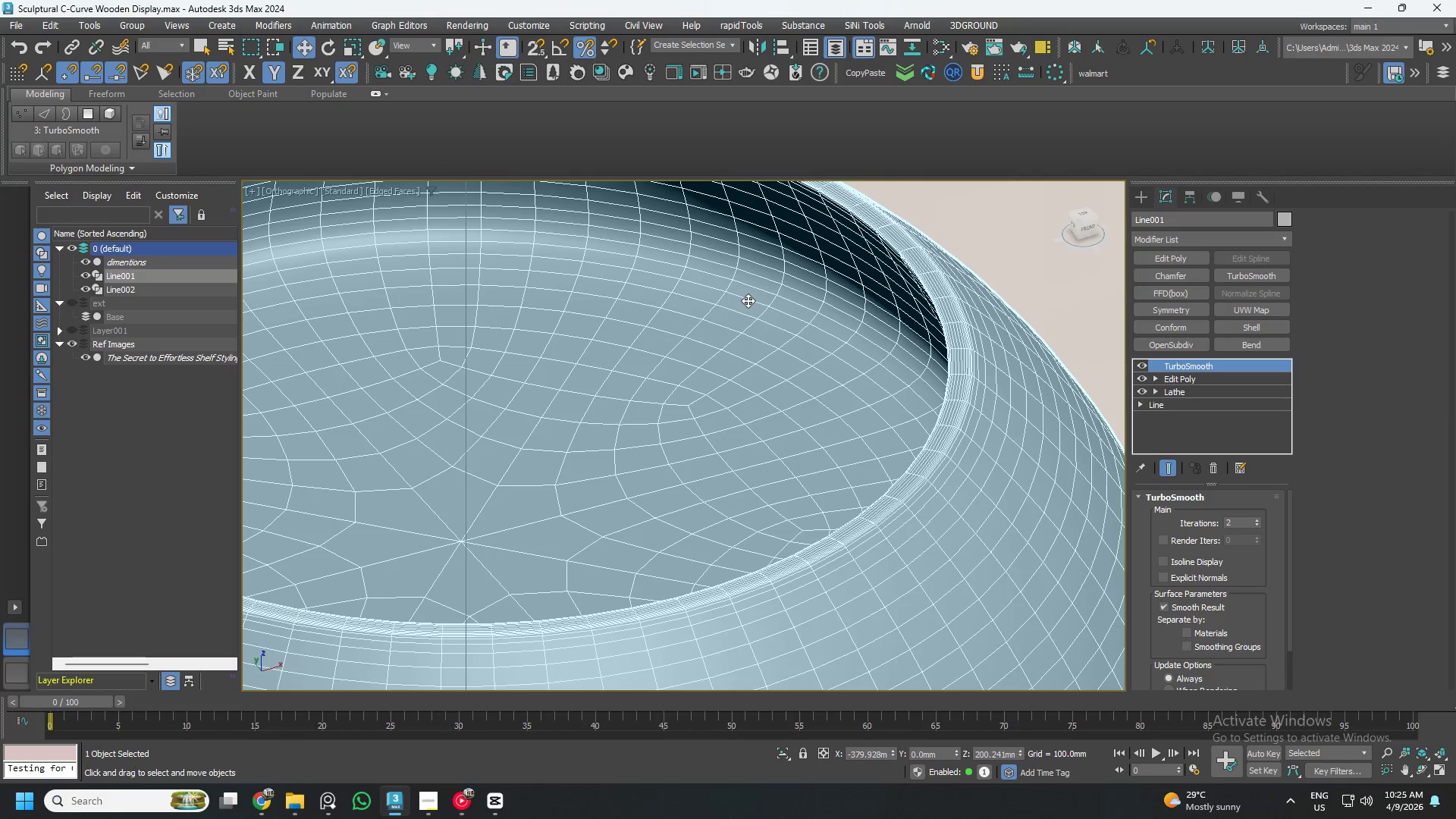 
scroll: coordinate [748, 300], scroll_direction: down, amount: 3.0
 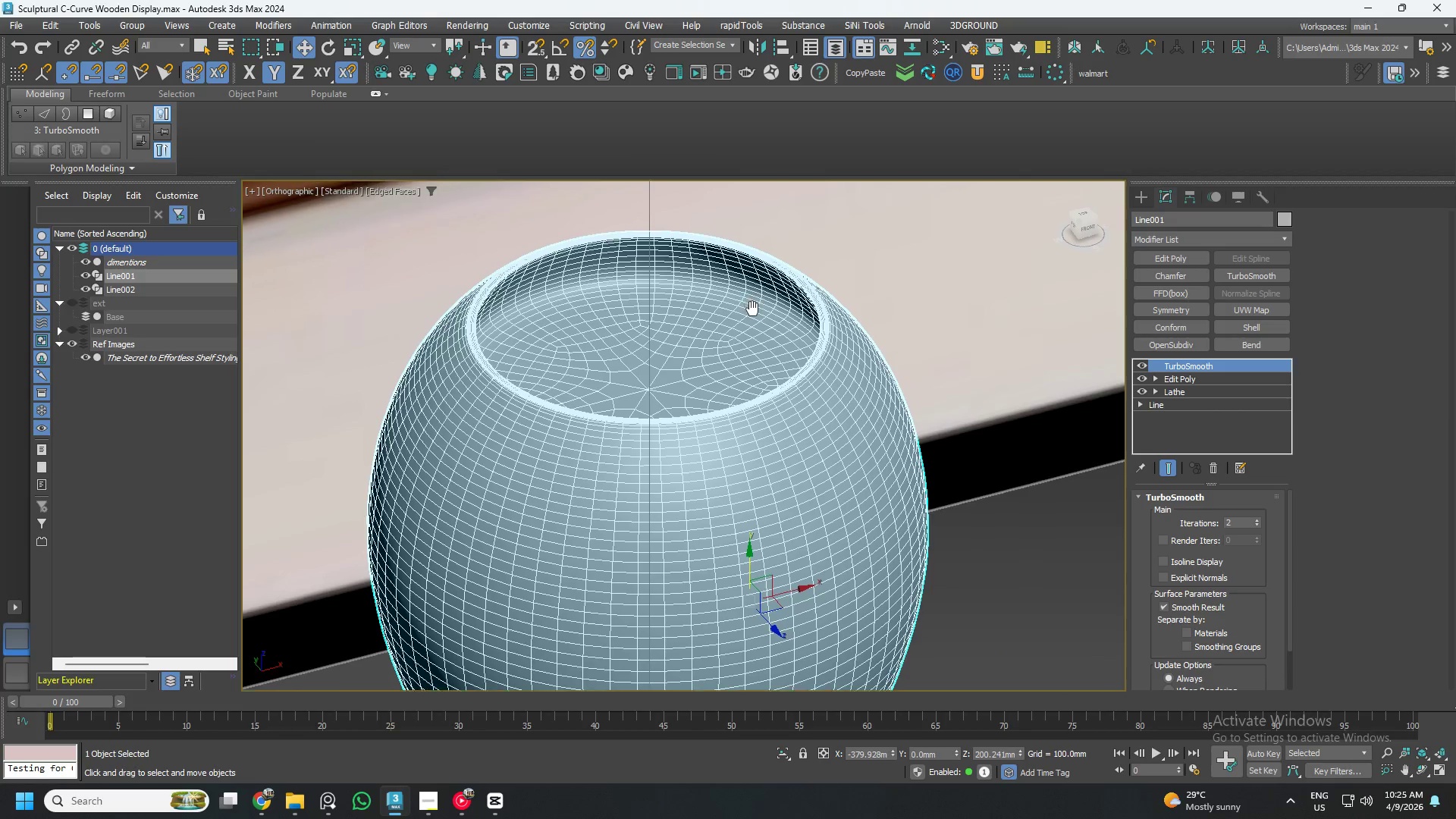 
scroll: coordinate [791, 309], scroll_direction: up, amount: 1.0
 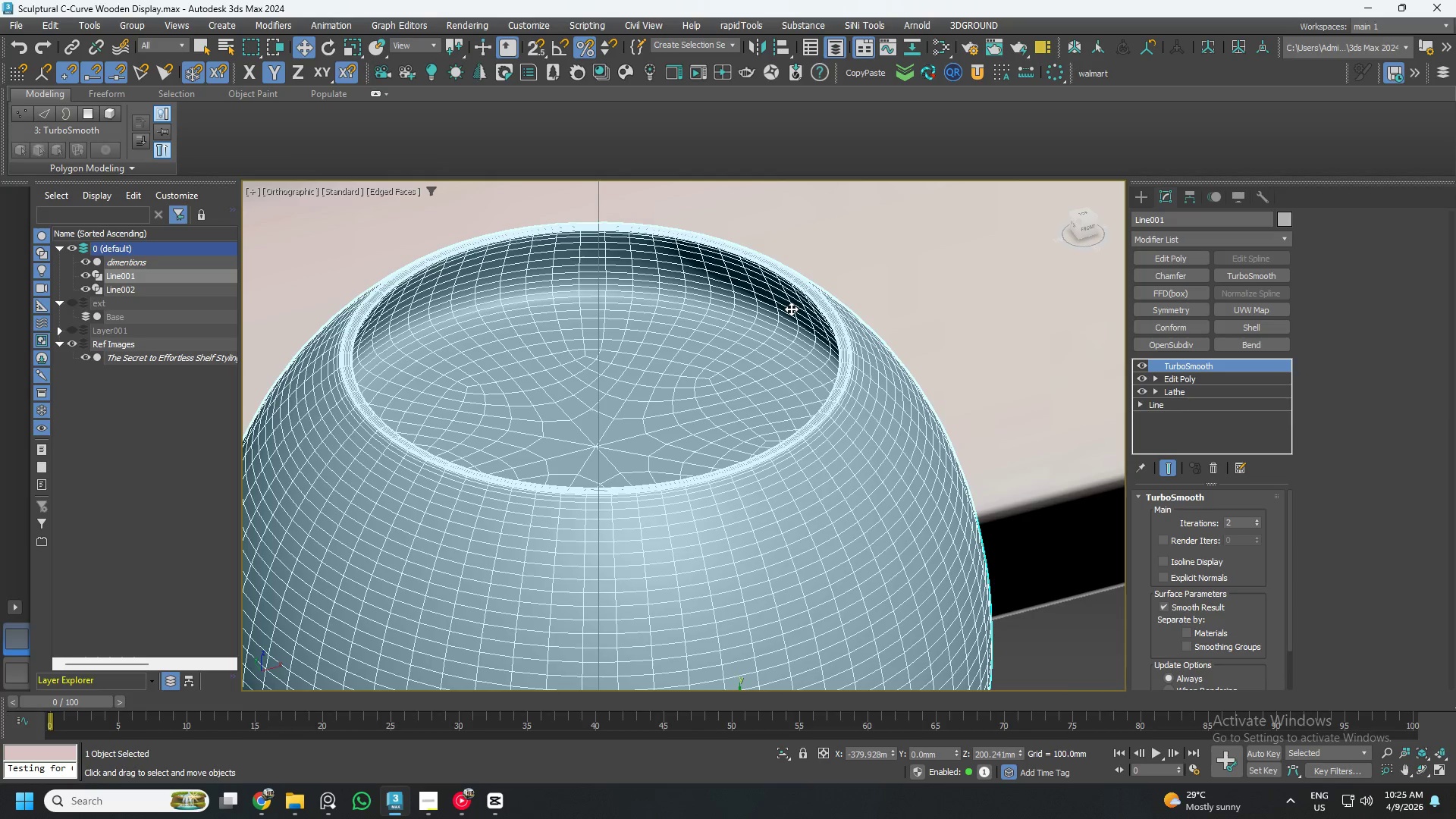 
key(F4)
 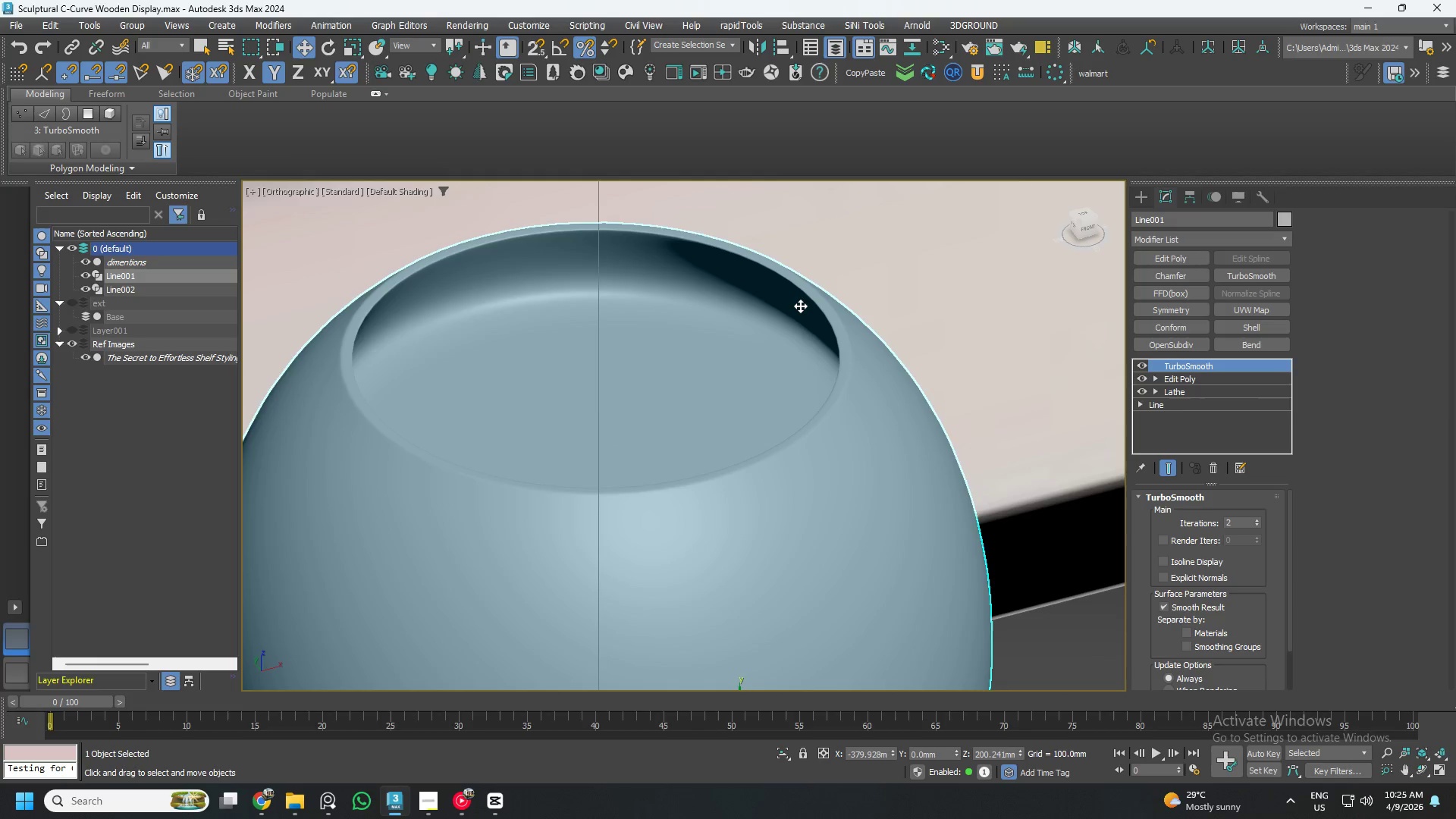 
scroll: coordinate [806, 305], scroll_direction: down, amount: 7.0
 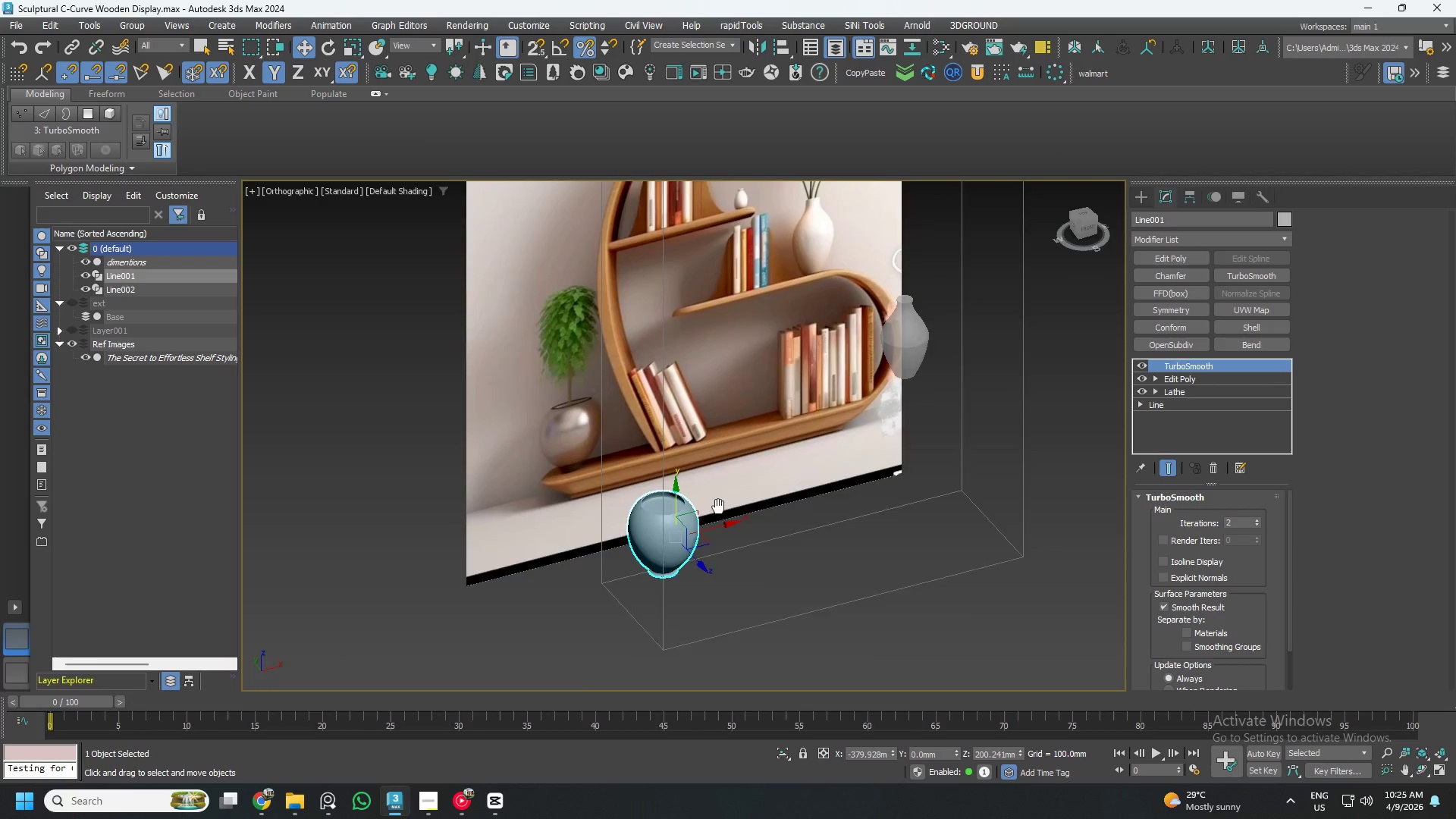 
scroll: coordinate [667, 551], scroll_direction: up, amount: 1.0
 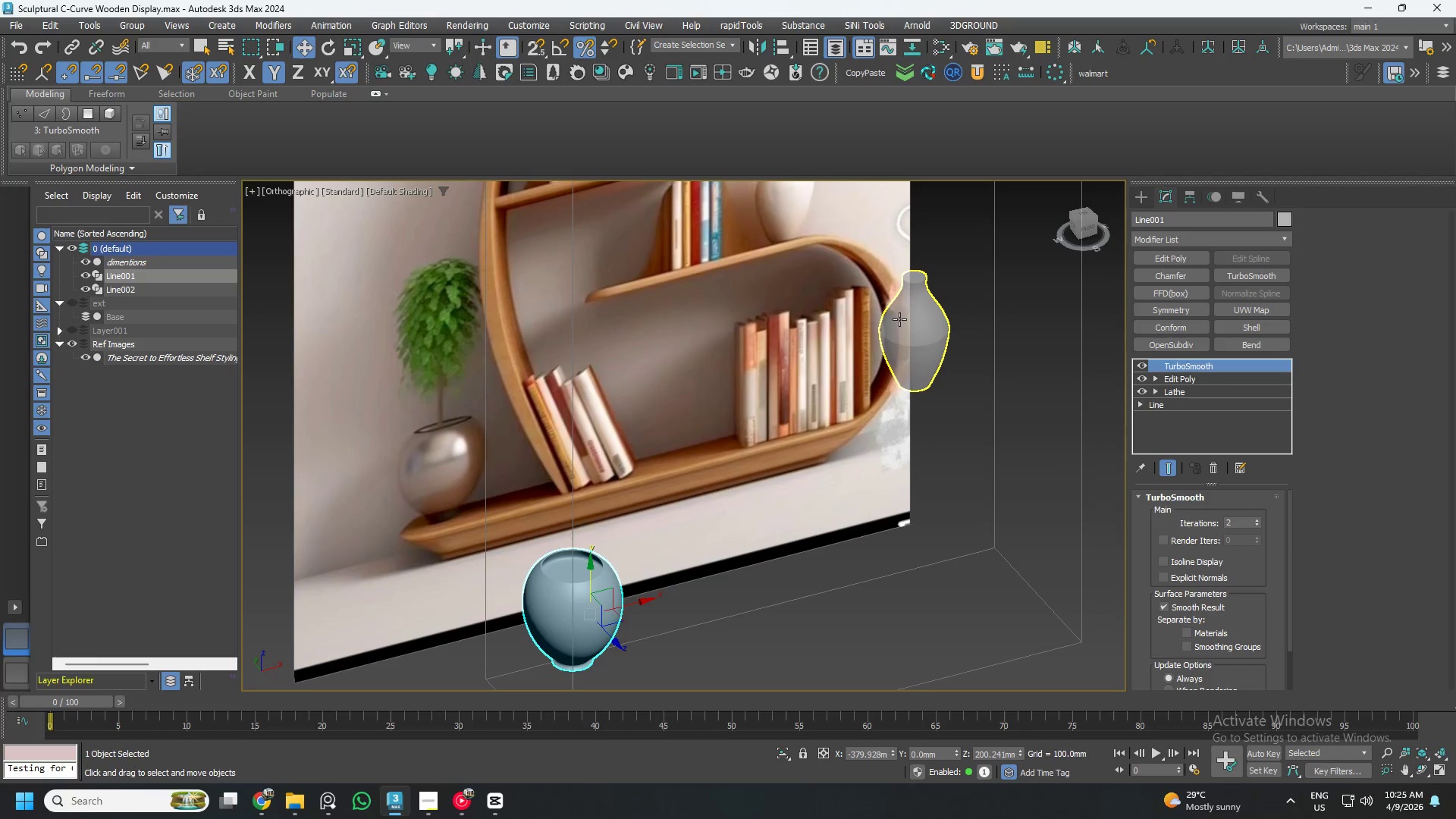 
left_click([902, 317])
 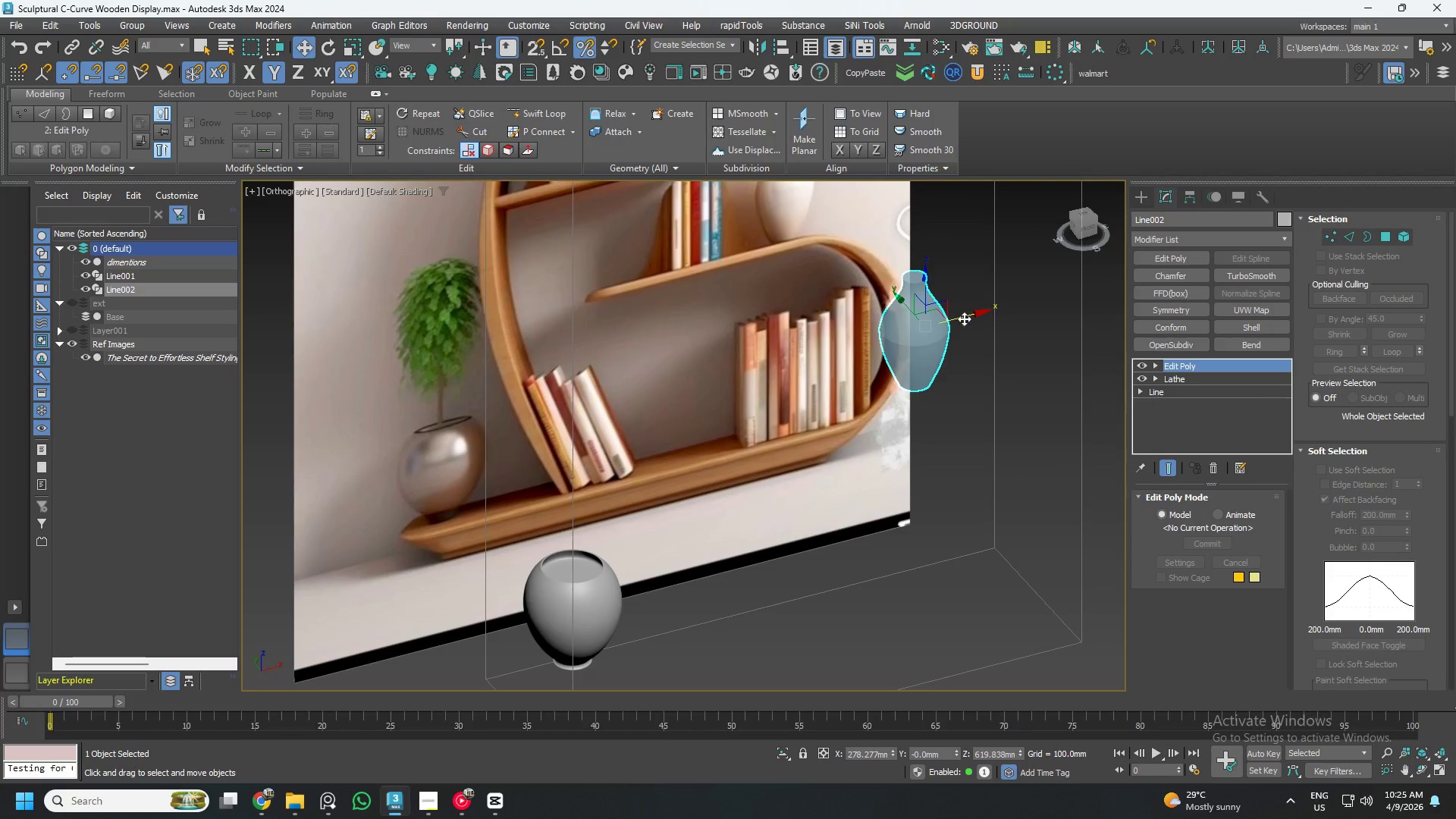 
scroll: coordinate [1012, 328], scroll_direction: up, amount: 3.0
 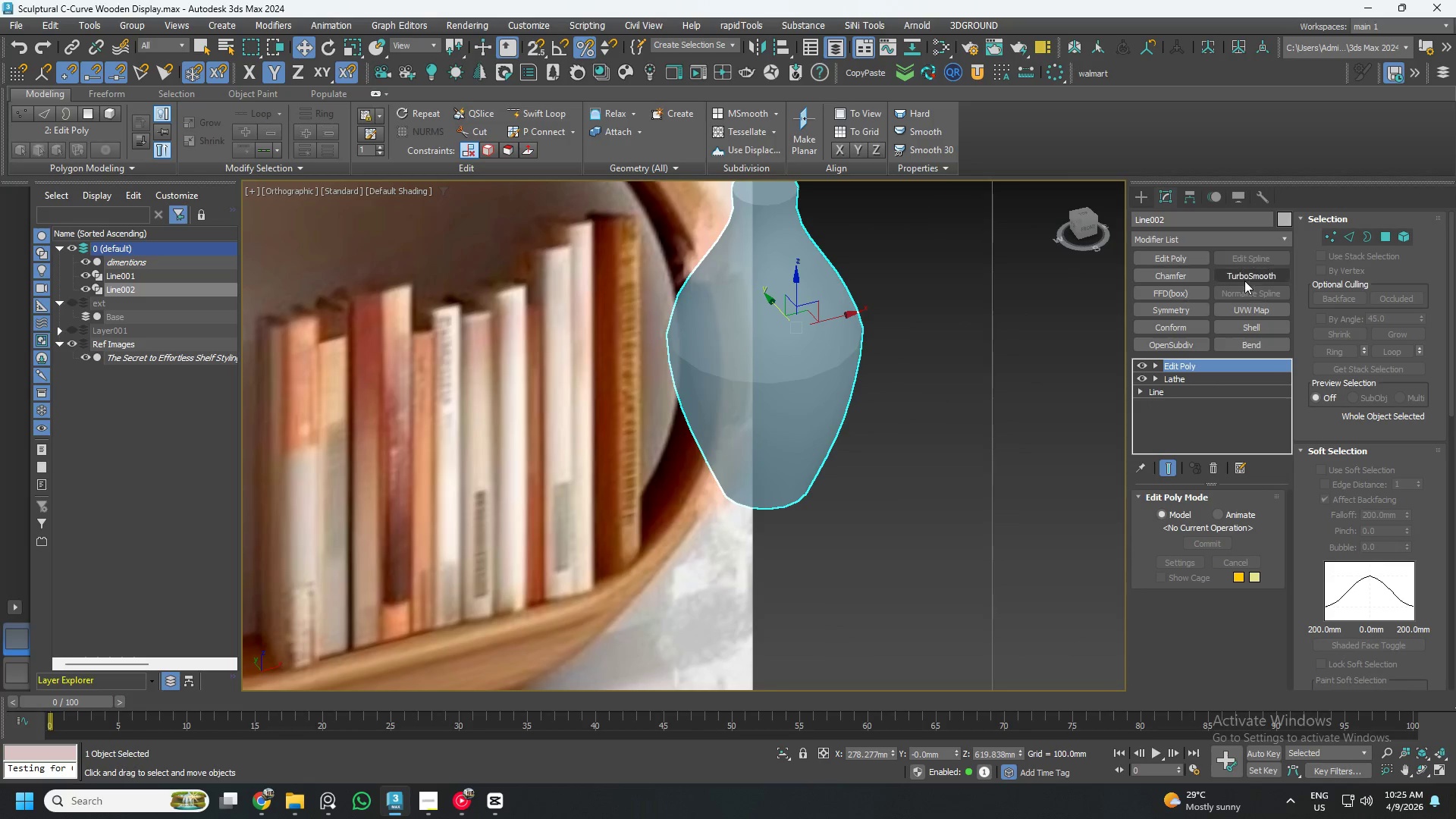 
left_click([1244, 278])
 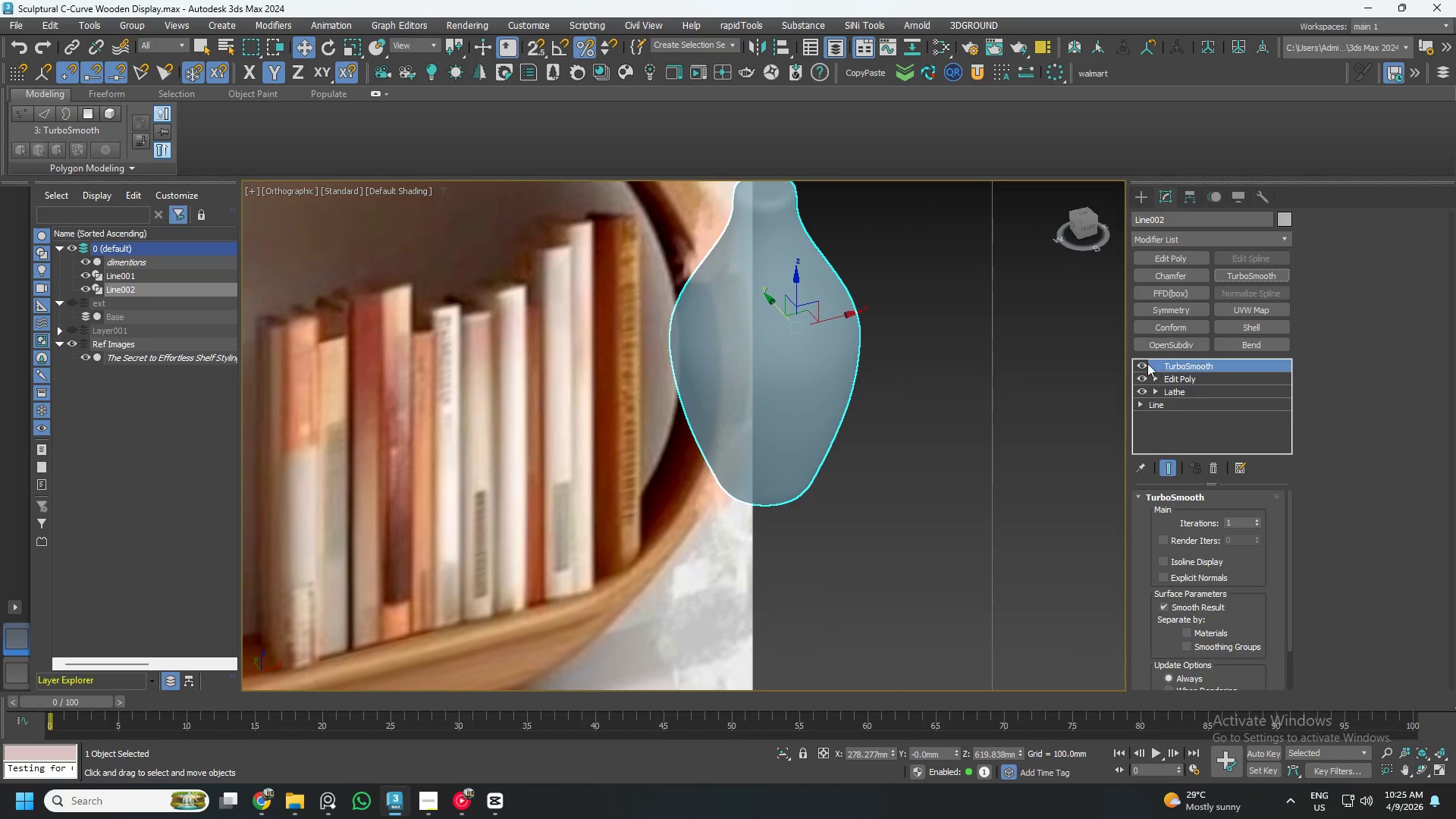 
left_click([1139, 363])
 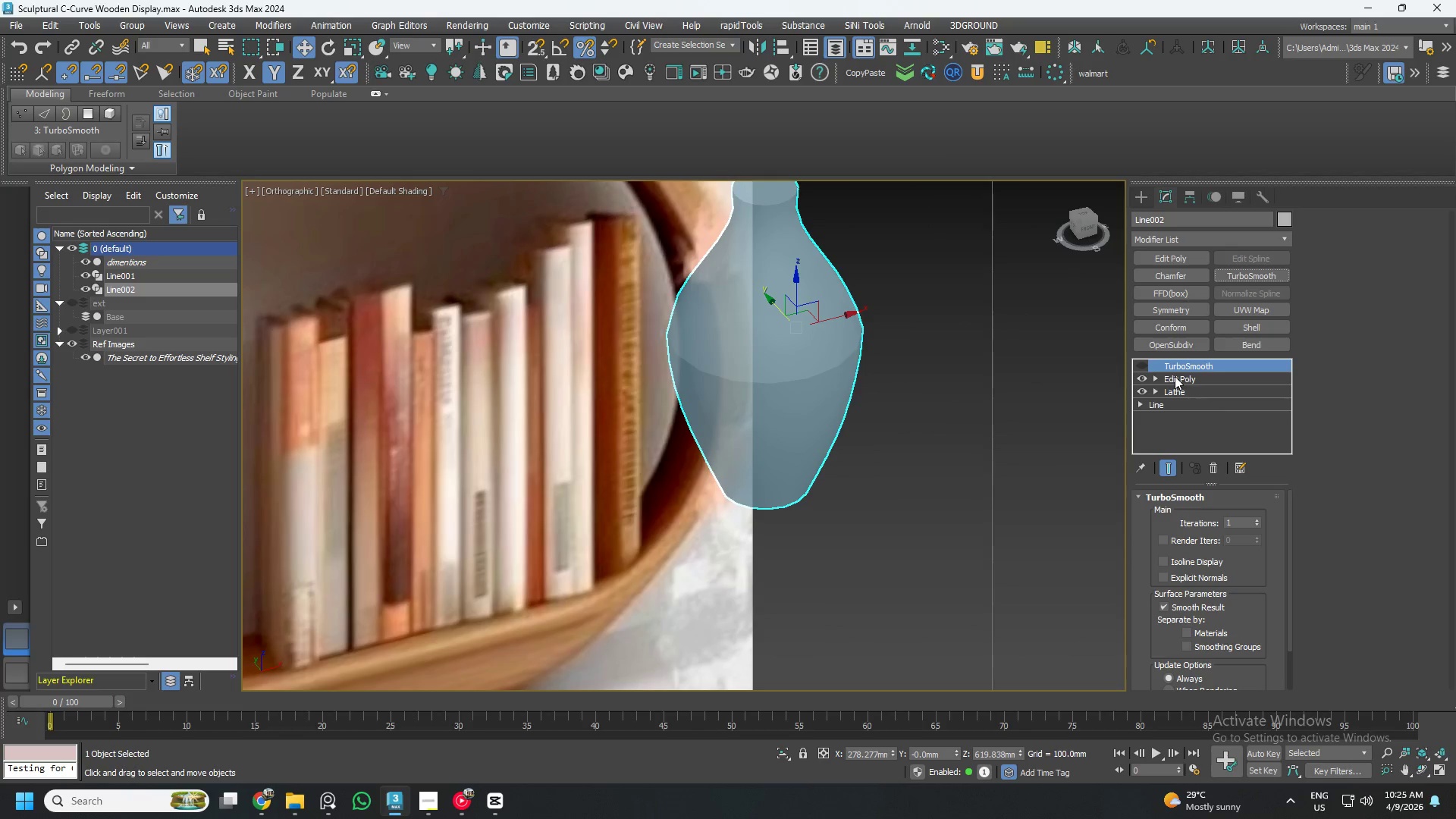 
left_click([1175, 376])
 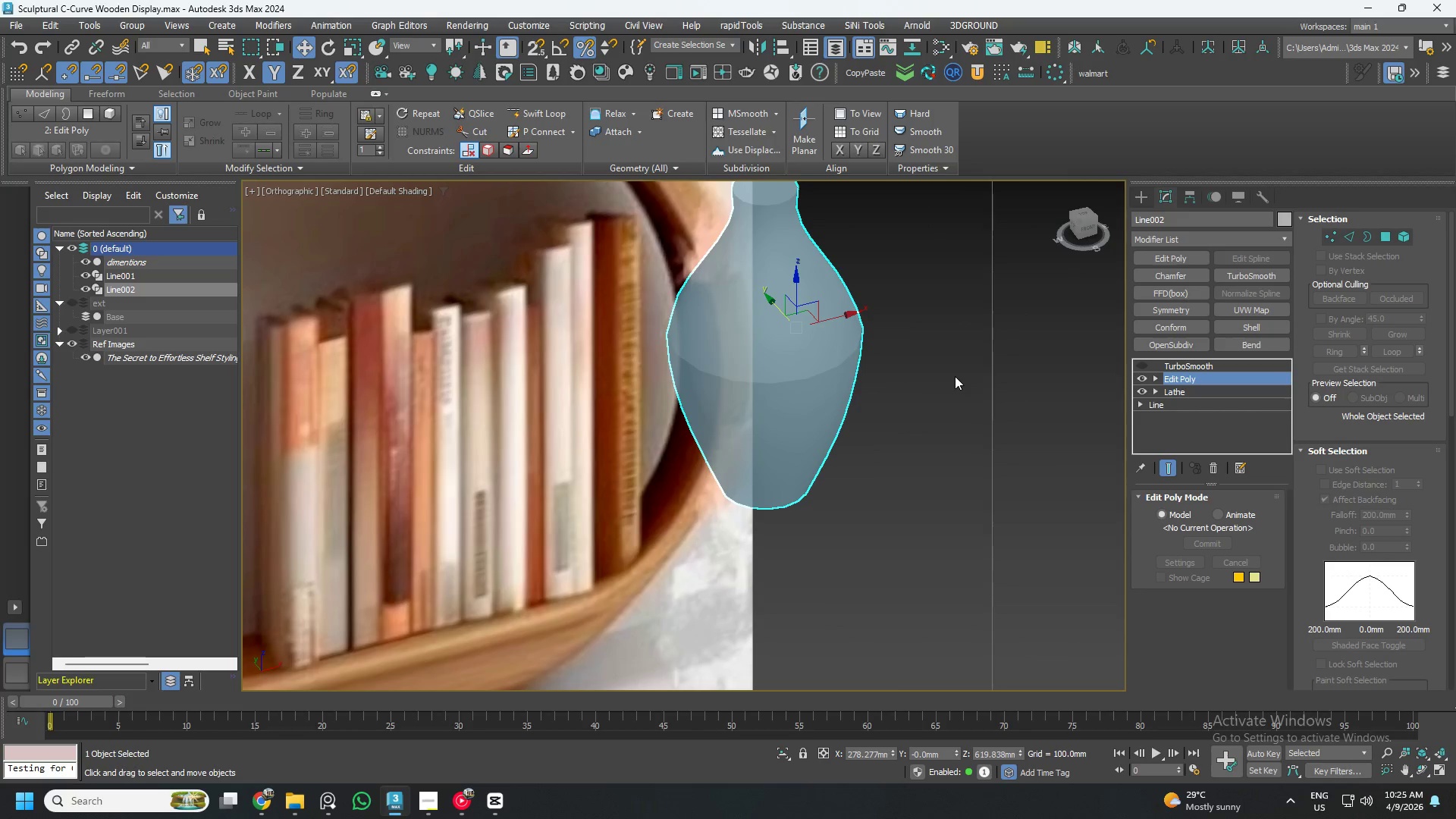 
key(F4)
 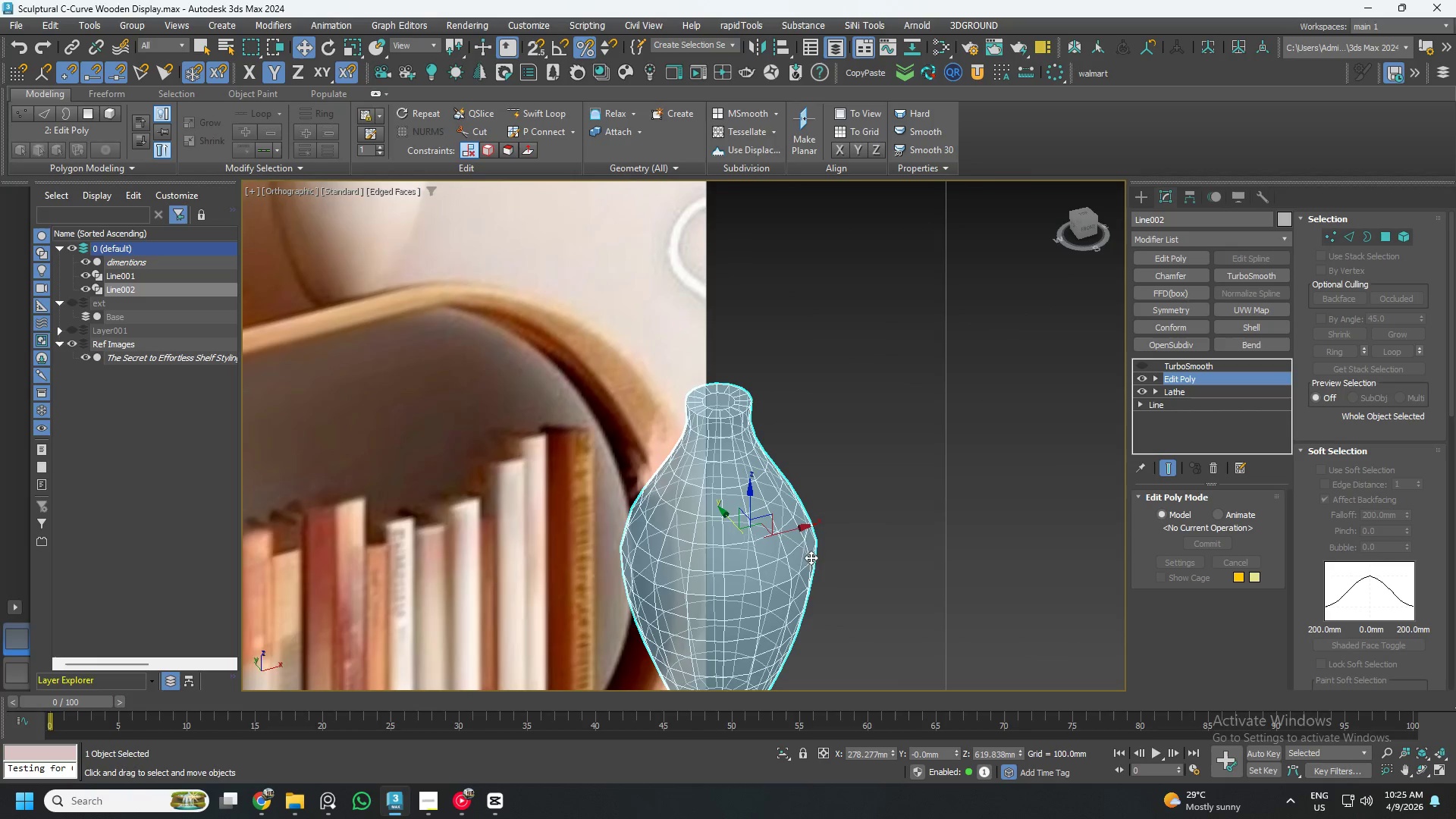 
scroll: coordinate [705, 382], scroll_direction: up, amount: 5.0
 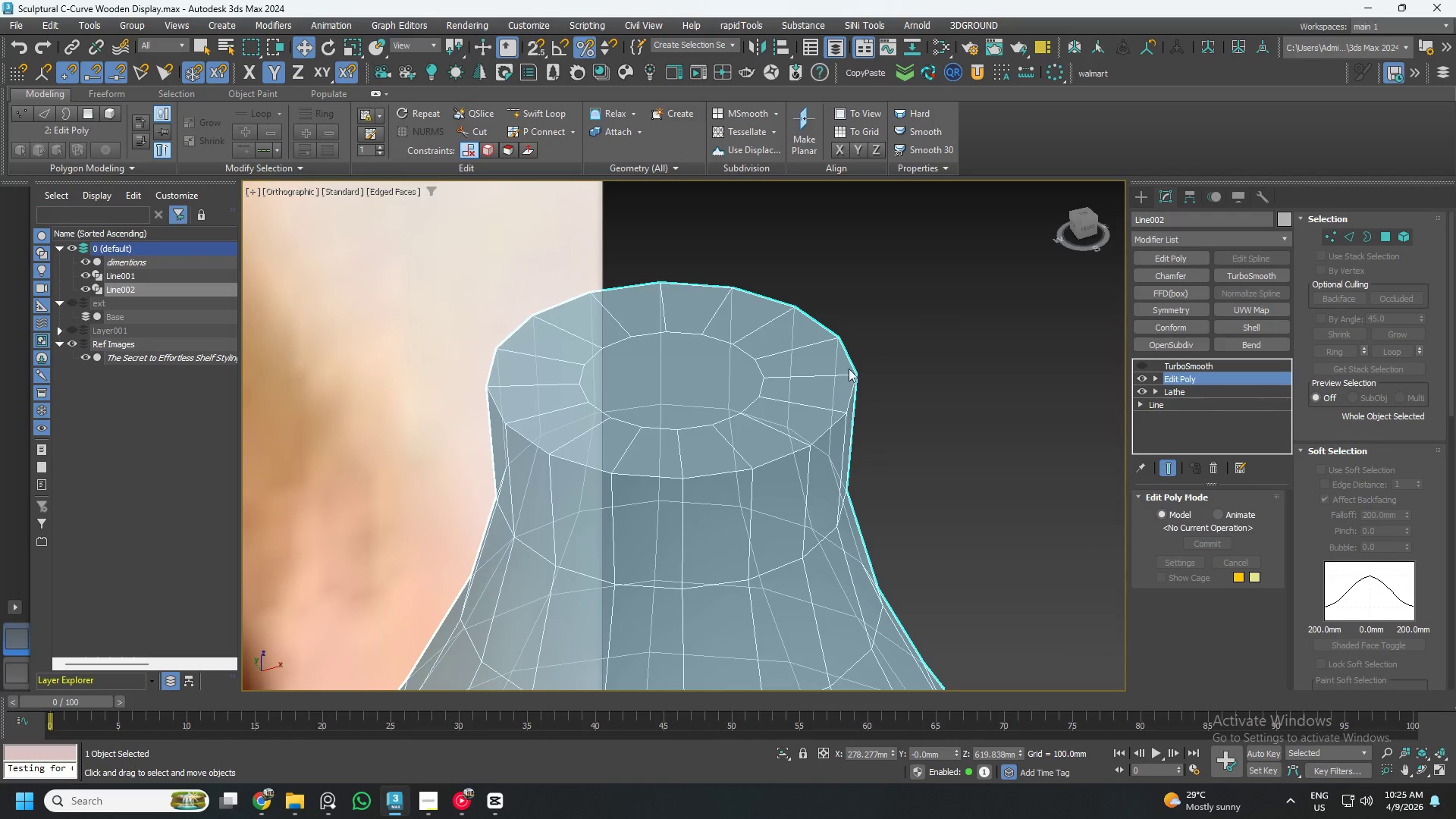 
key(1)
 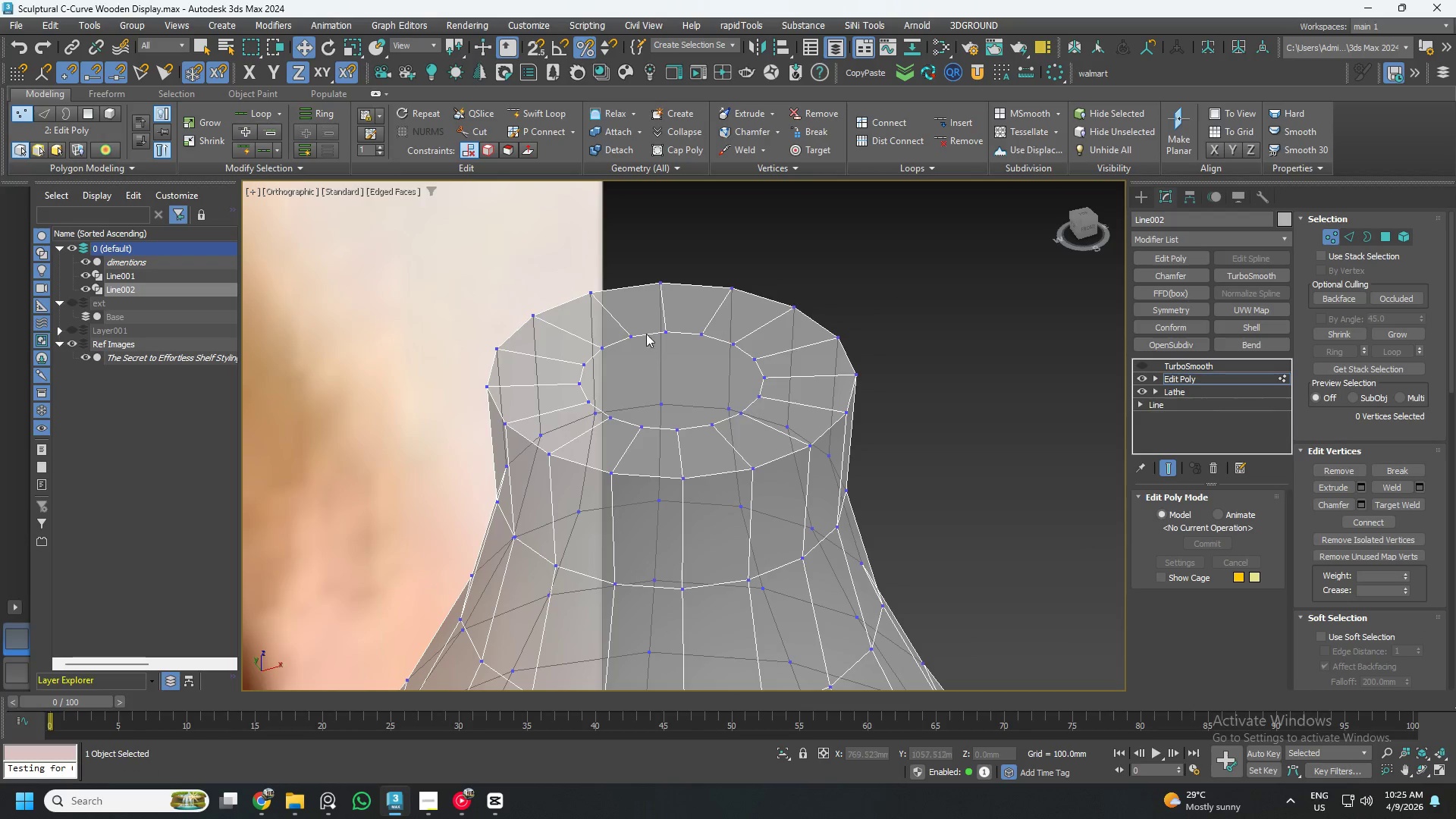 
left_click([620, 331])
 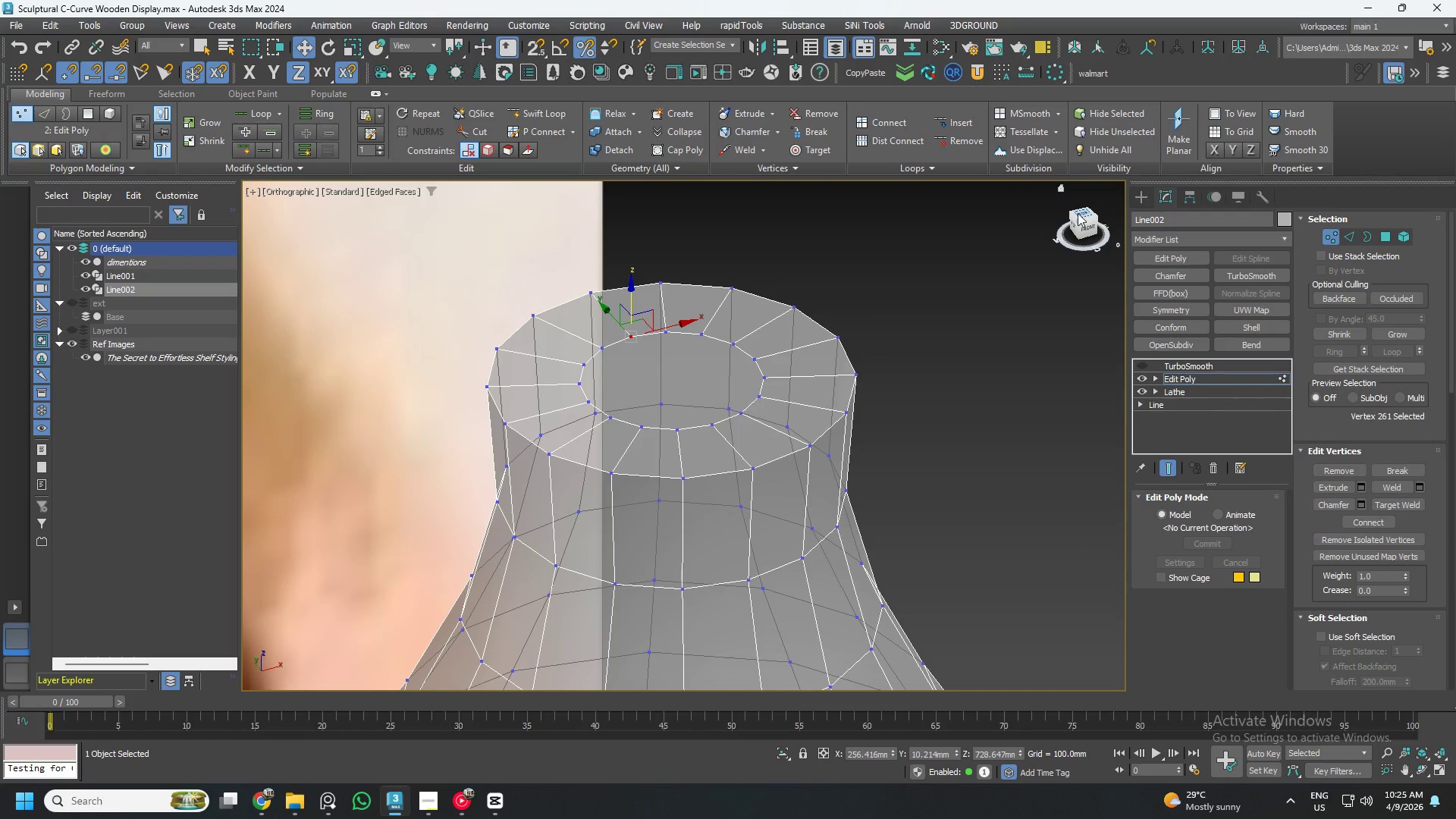 
left_click([1078, 213])
 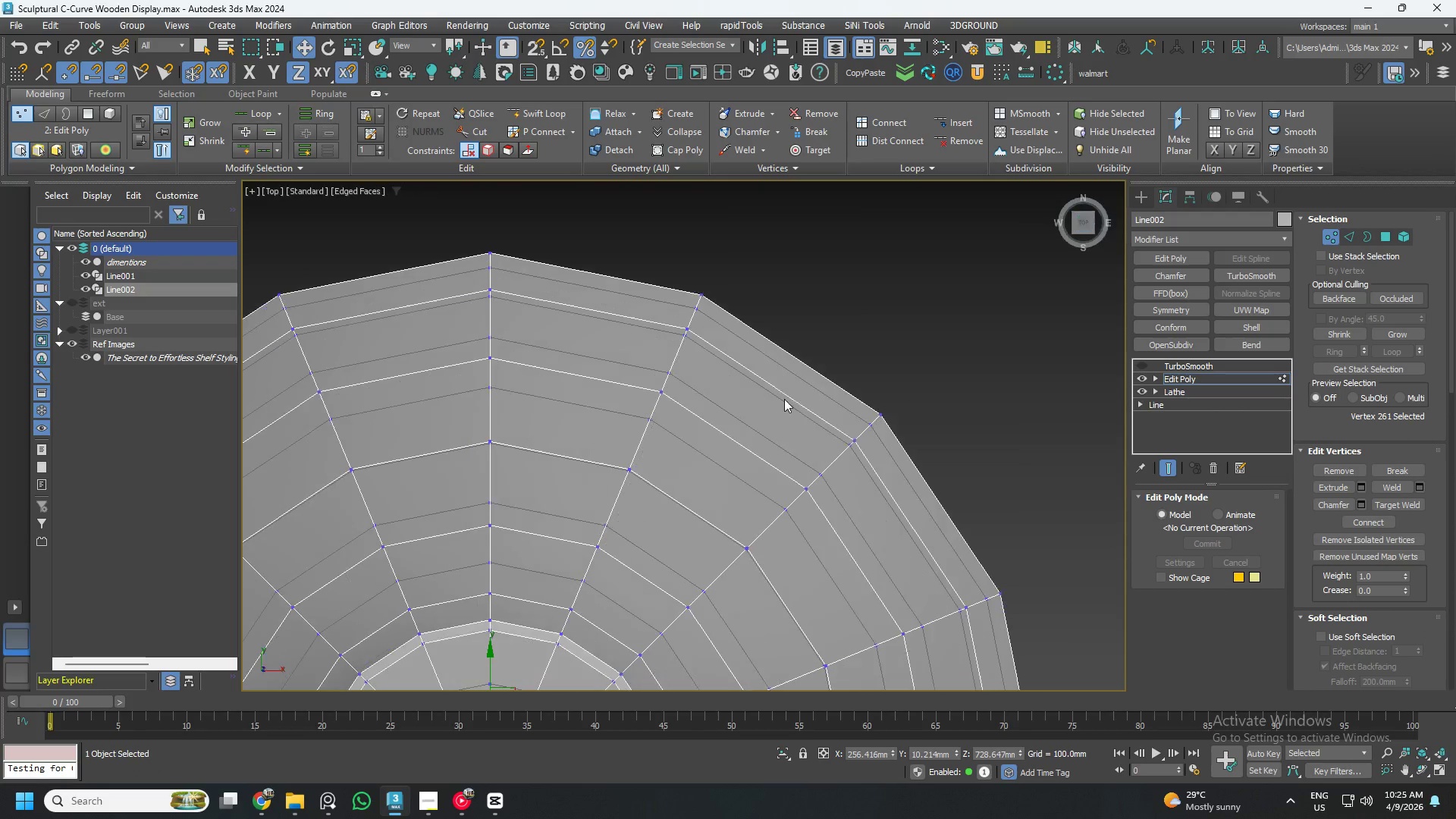 
scroll: coordinate [717, 394], scroll_direction: down, amount: 3.0
 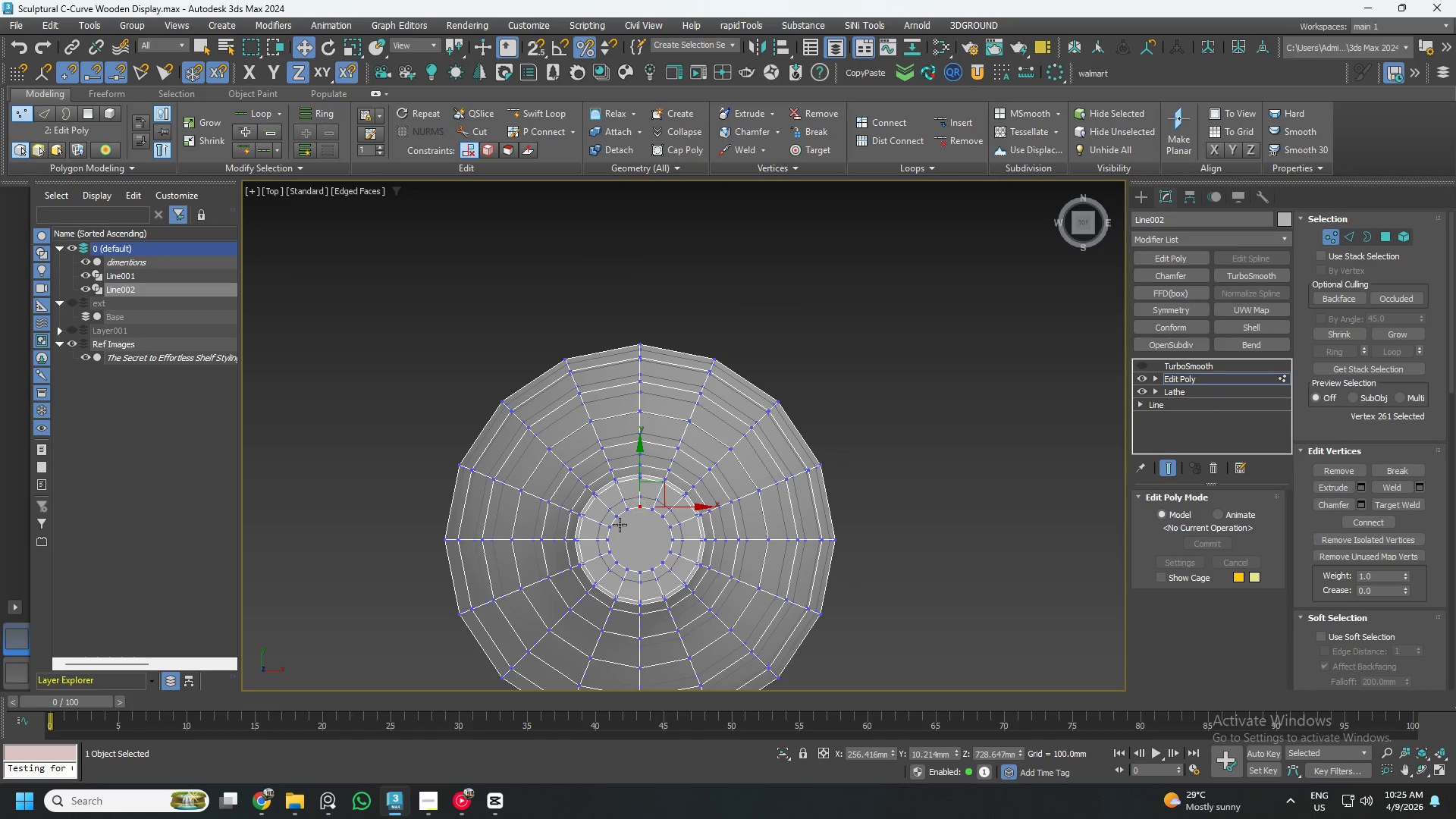 
scroll: coordinate [630, 519], scroll_direction: up, amount: 4.0
 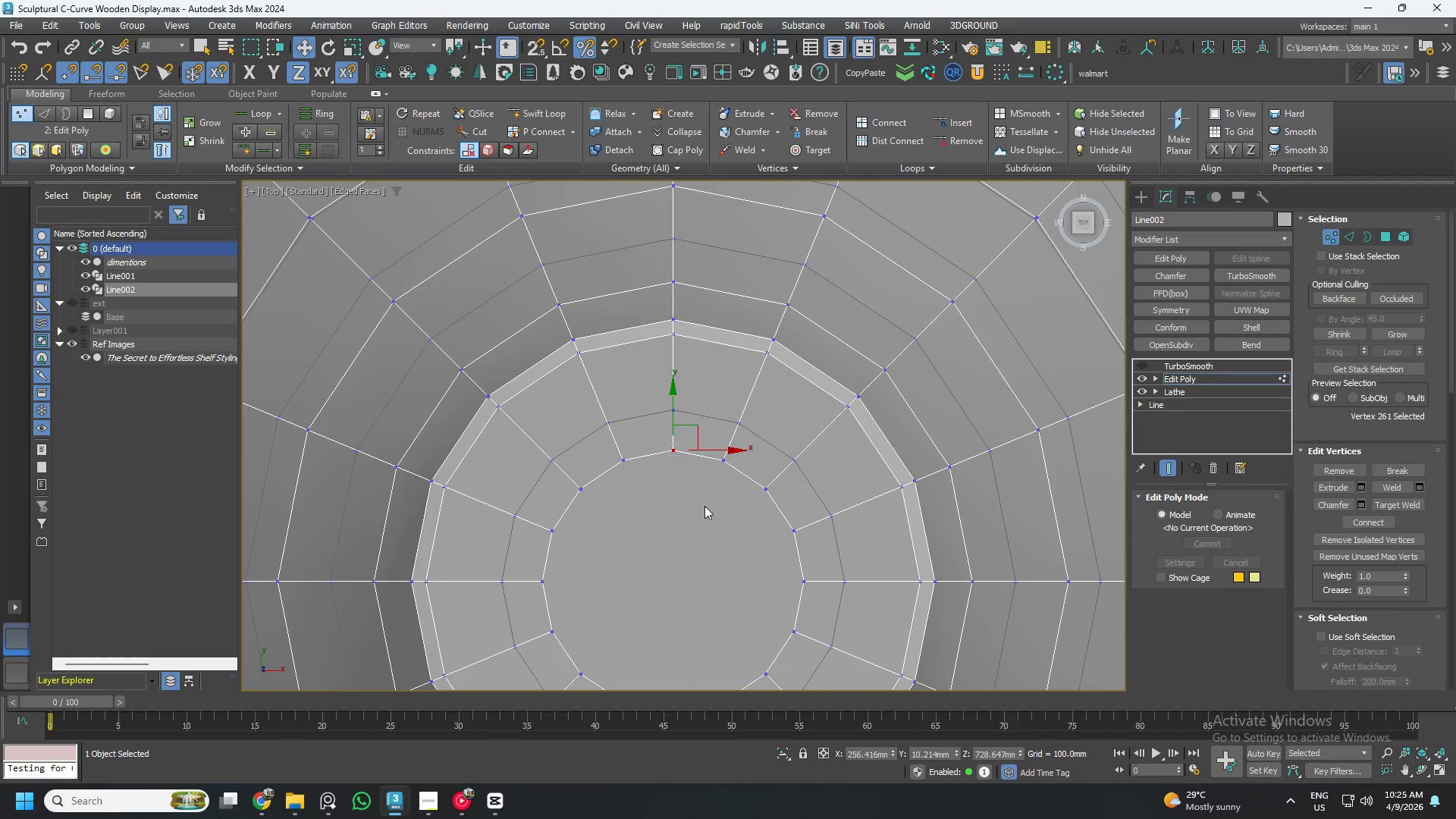 
left_click_drag(start_coordinate=[697, 506], to_coordinate=[659, 393])
 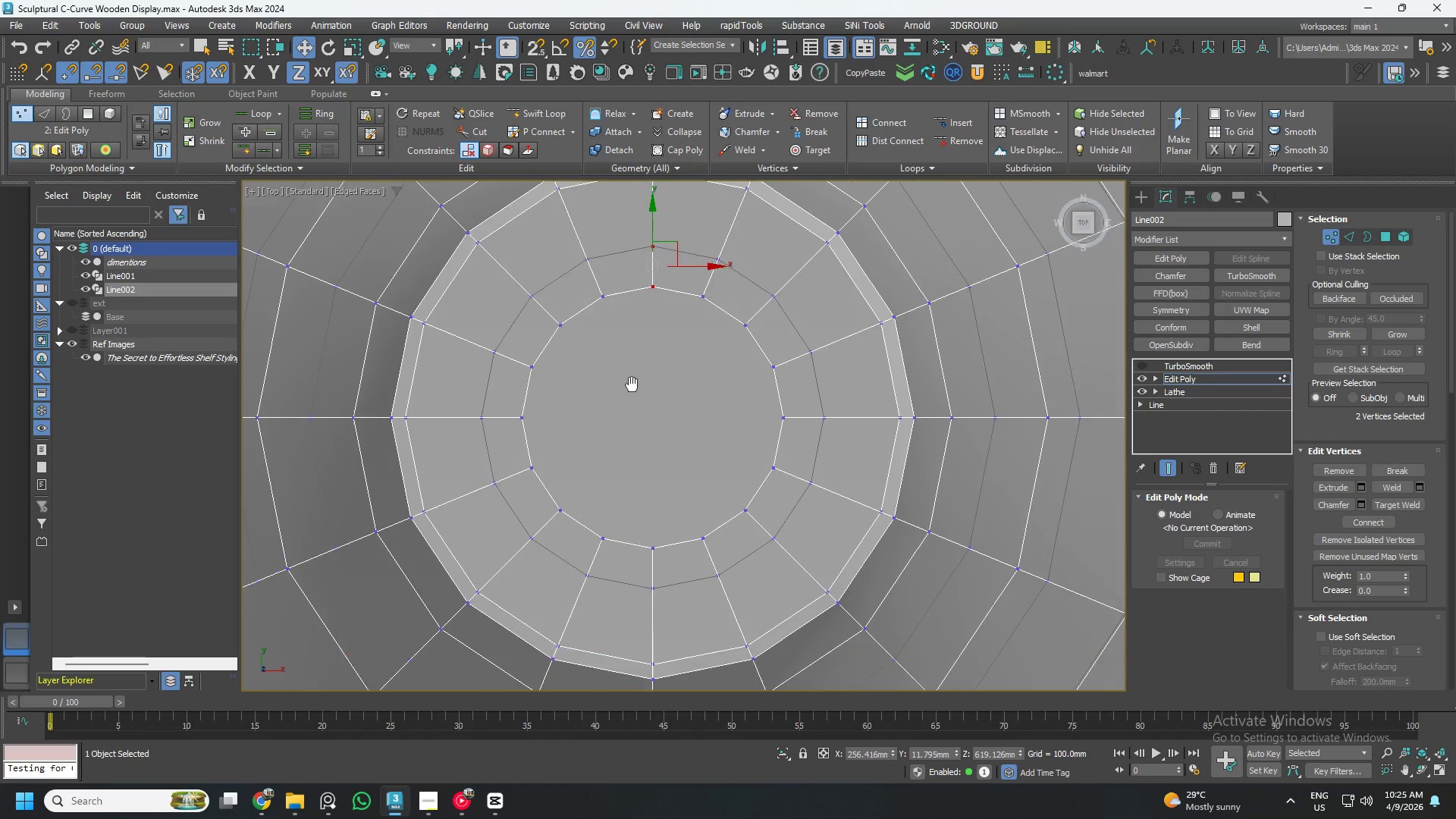 
key(Control+ControlLeft)
 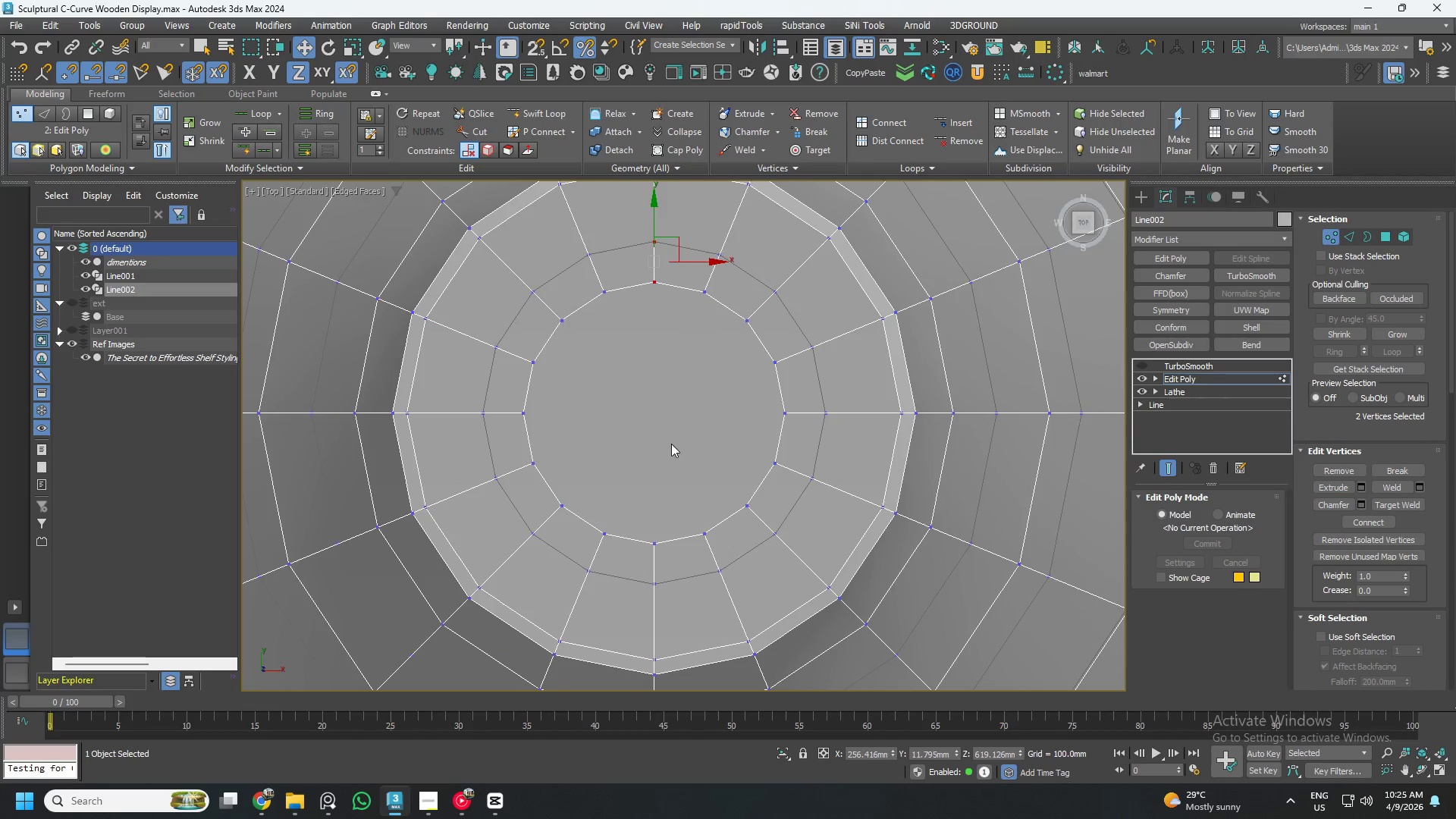 
hold_key(key=ControlLeft, duration=0.89)
left_click_drag(start_coordinate=[673, 447], to_coordinate=[639, 605])
 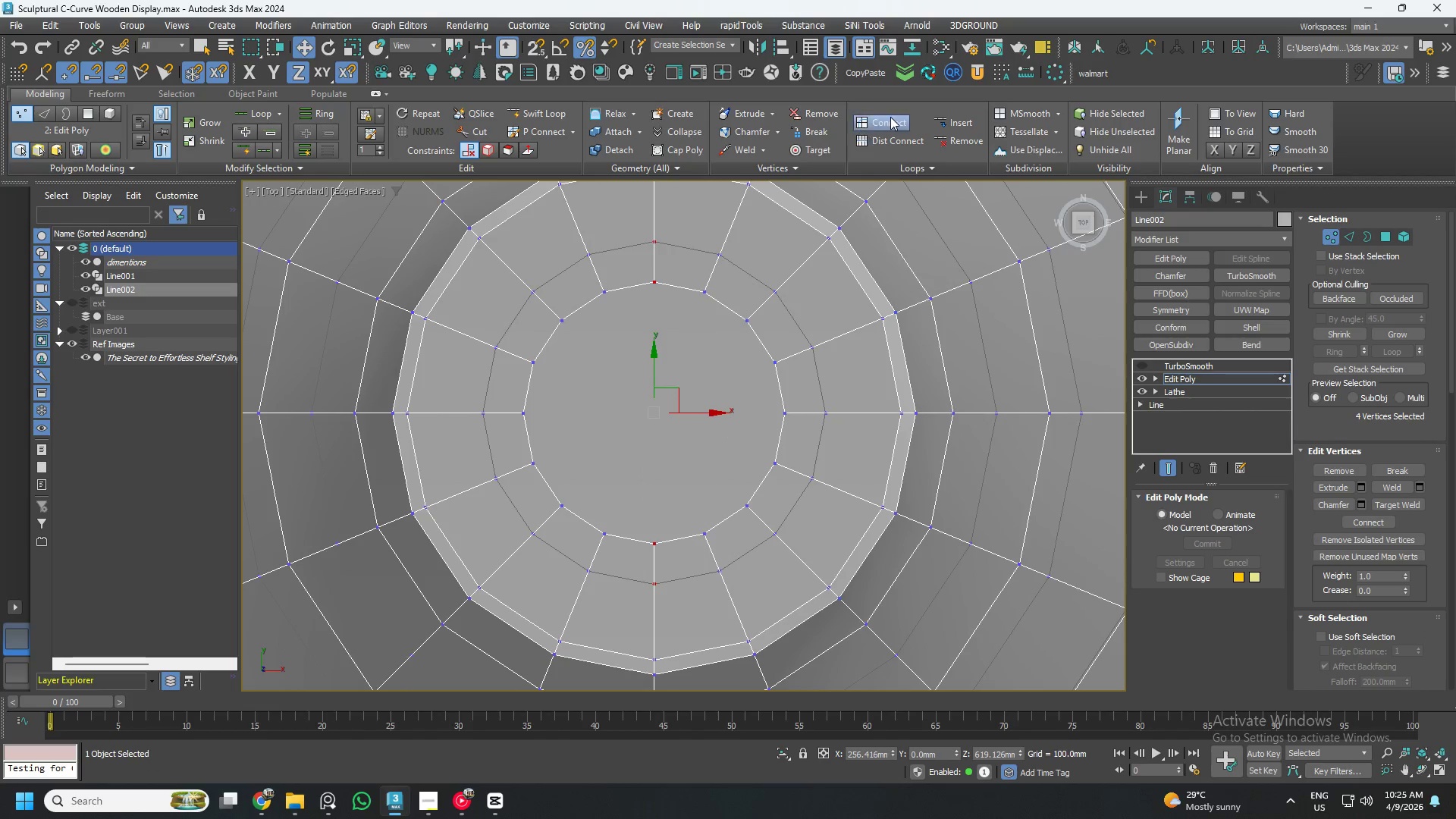 
left_click([888, 119])
 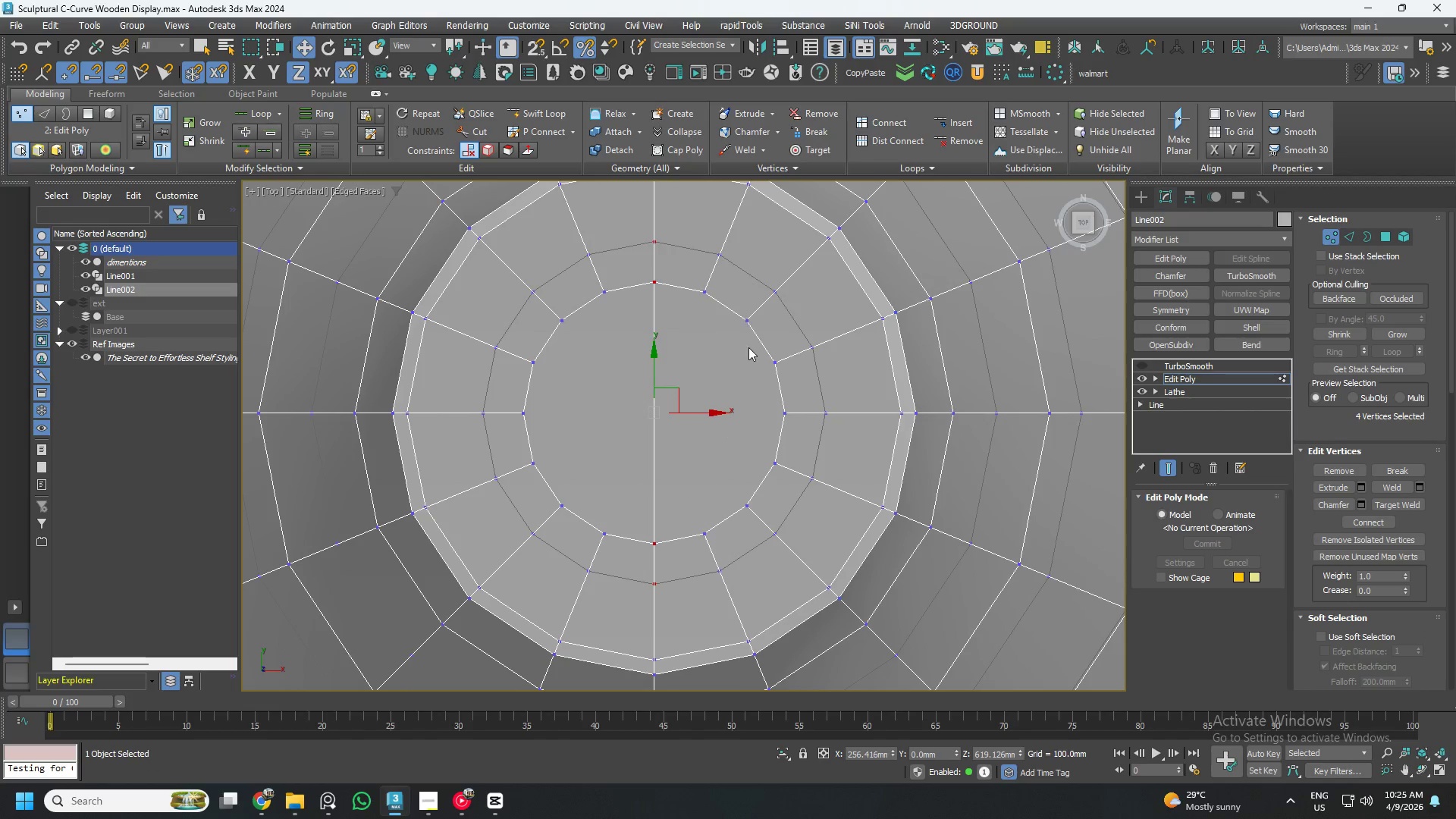 
left_click([746, 350])
 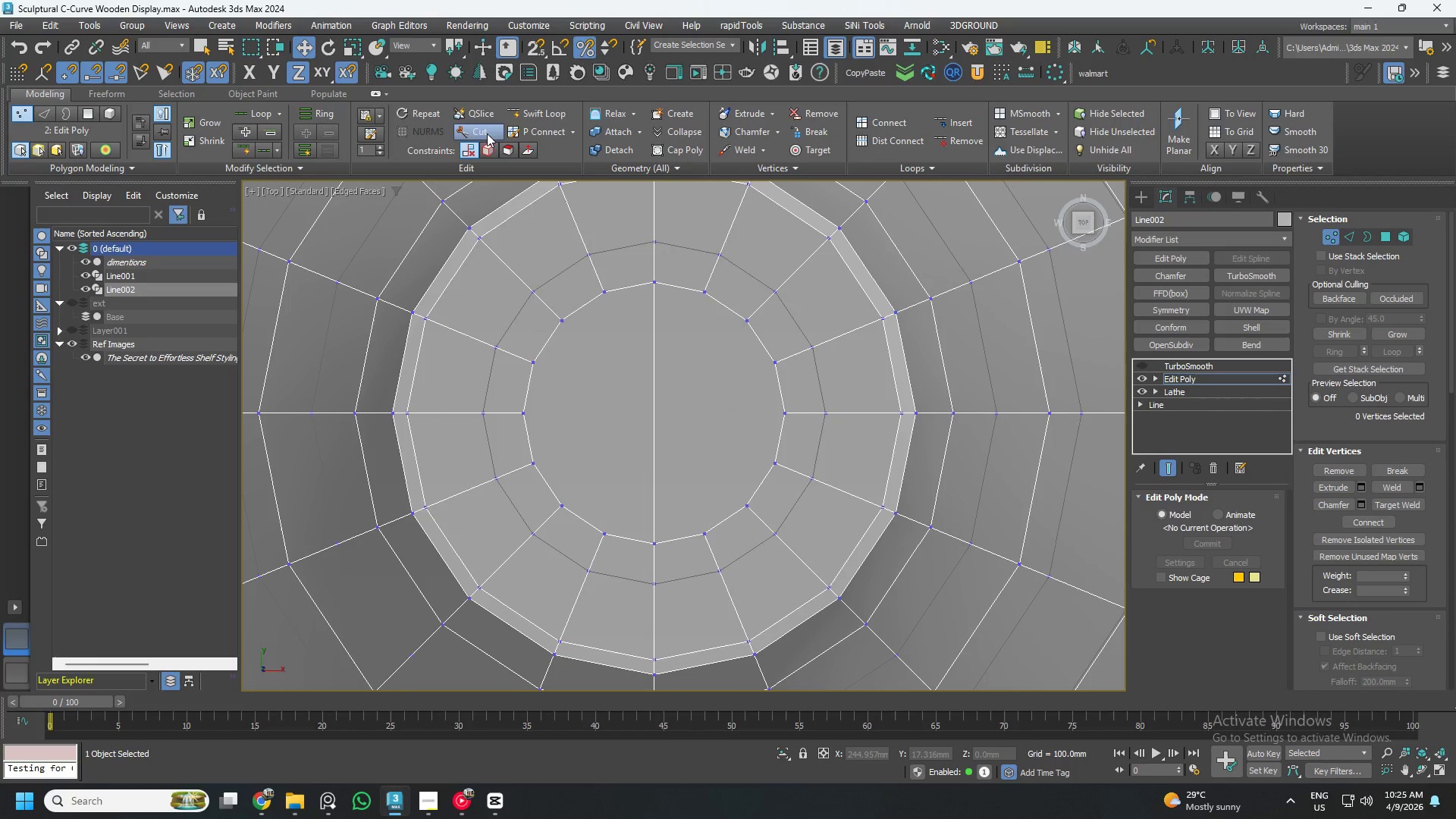 
left_click([490, 138])
 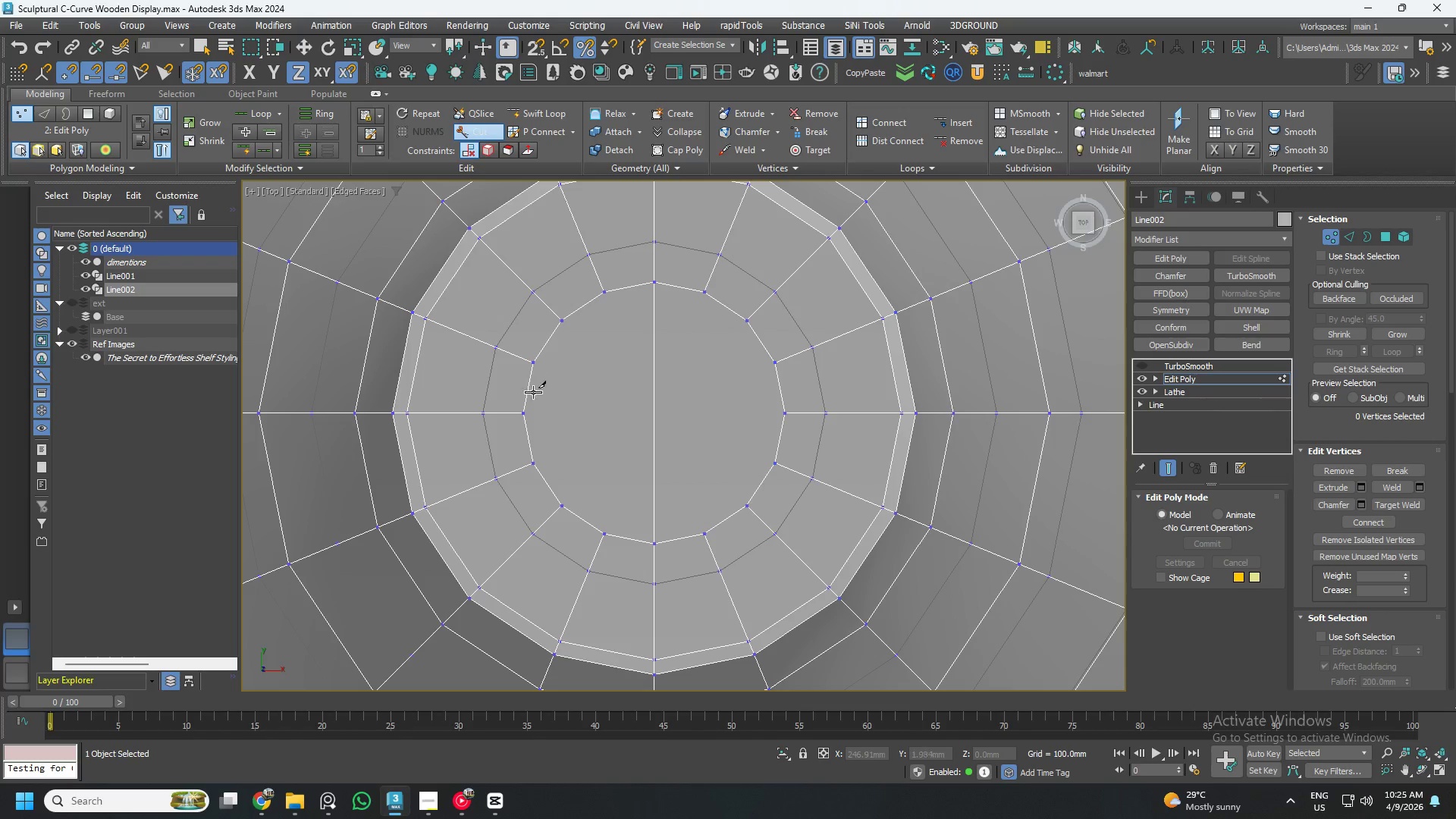 
left_click([528, 411])
 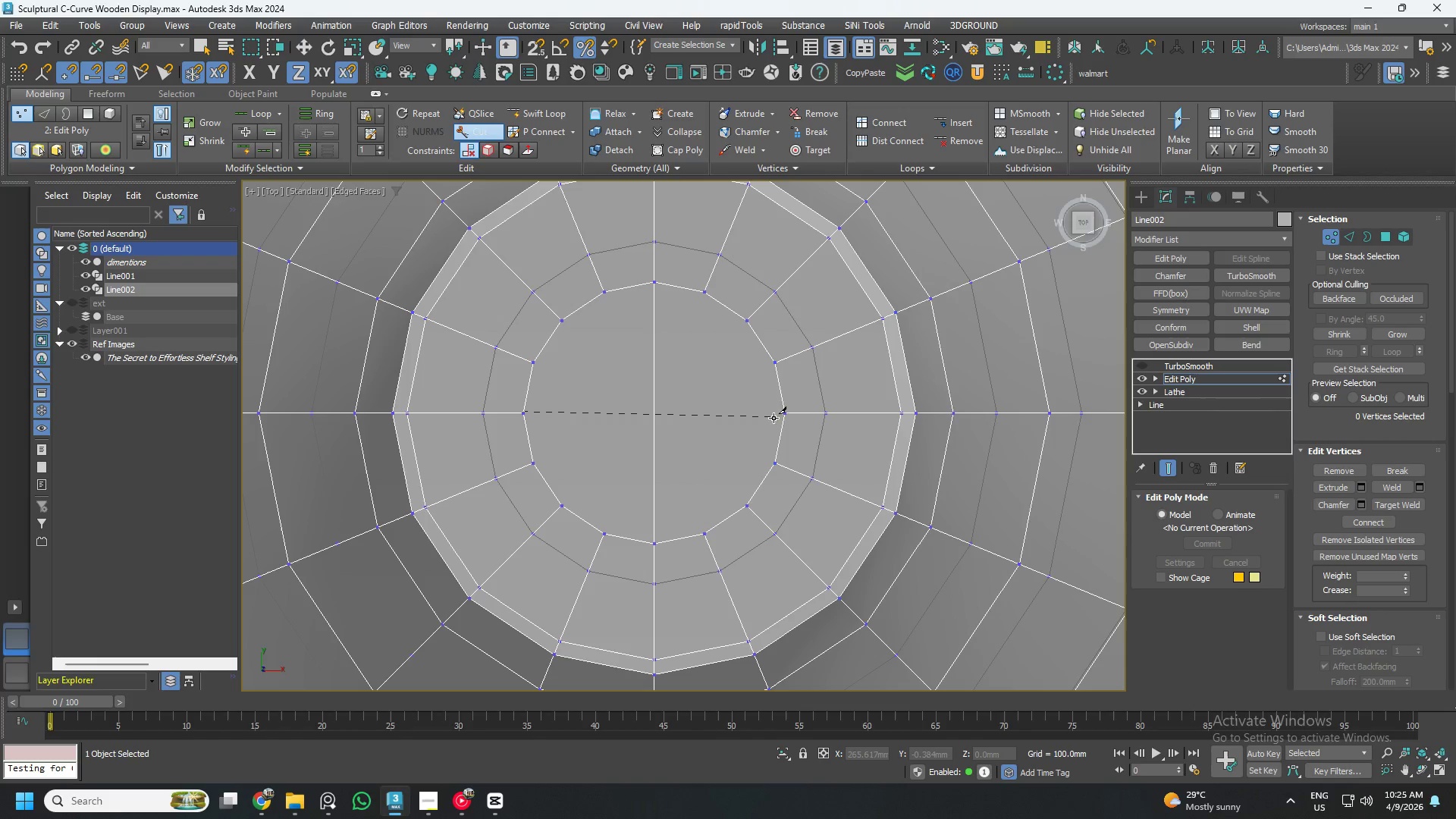 
left_click([786, 416])
 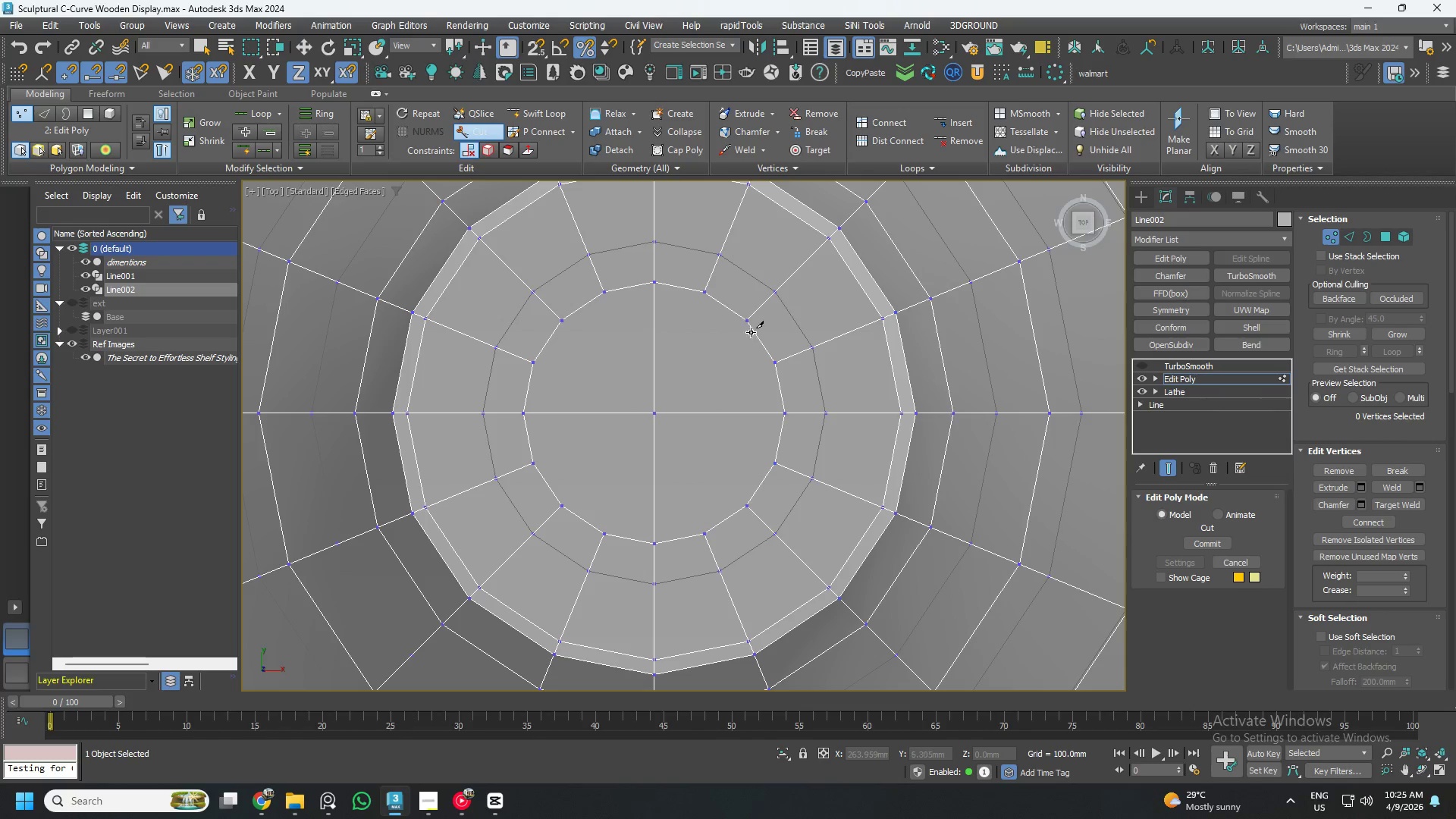 
left_click_drag(start_coordinate=[748, 323], to_coordinate=[742, 327])
 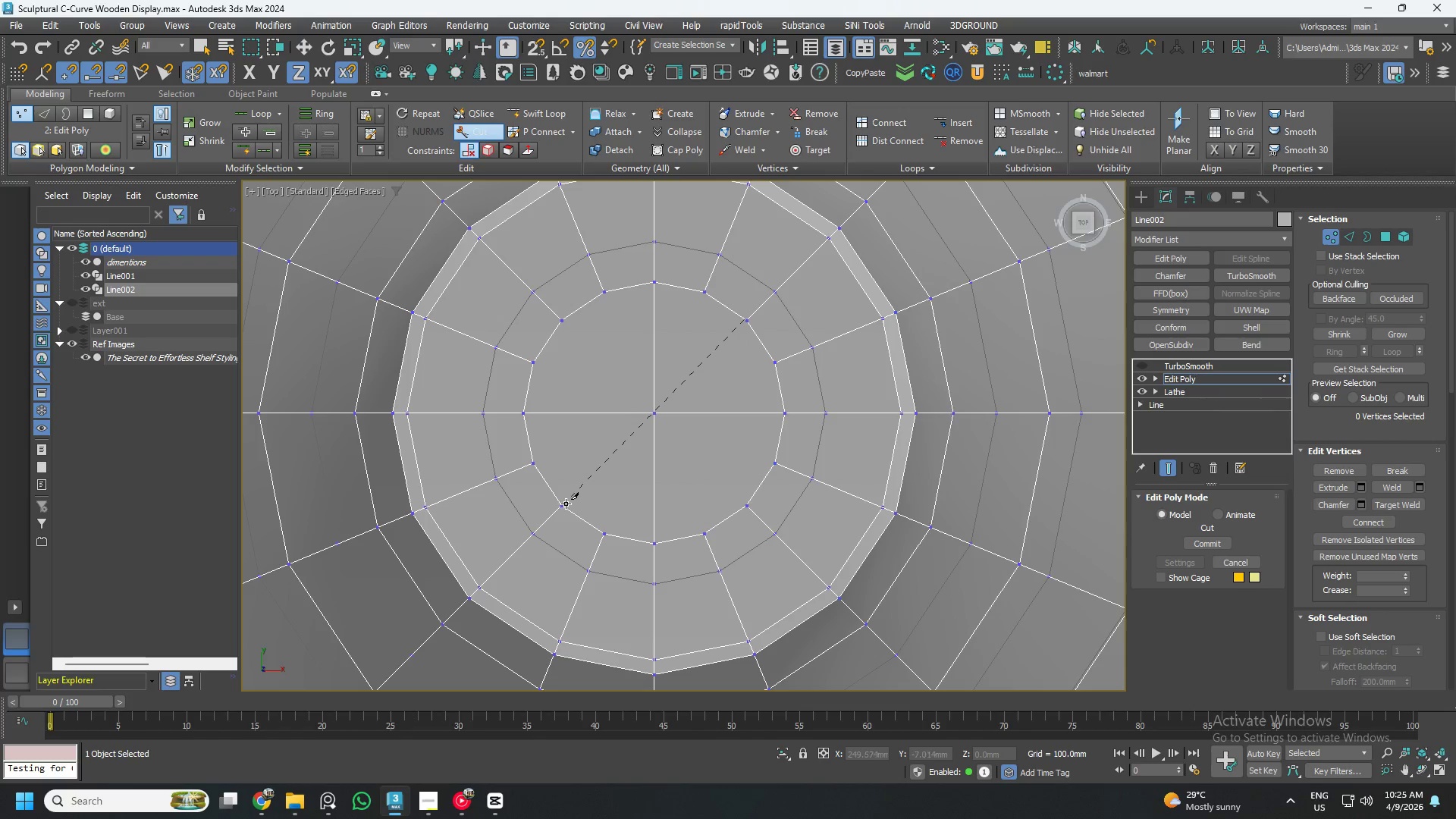 
left_click([565, 504])
 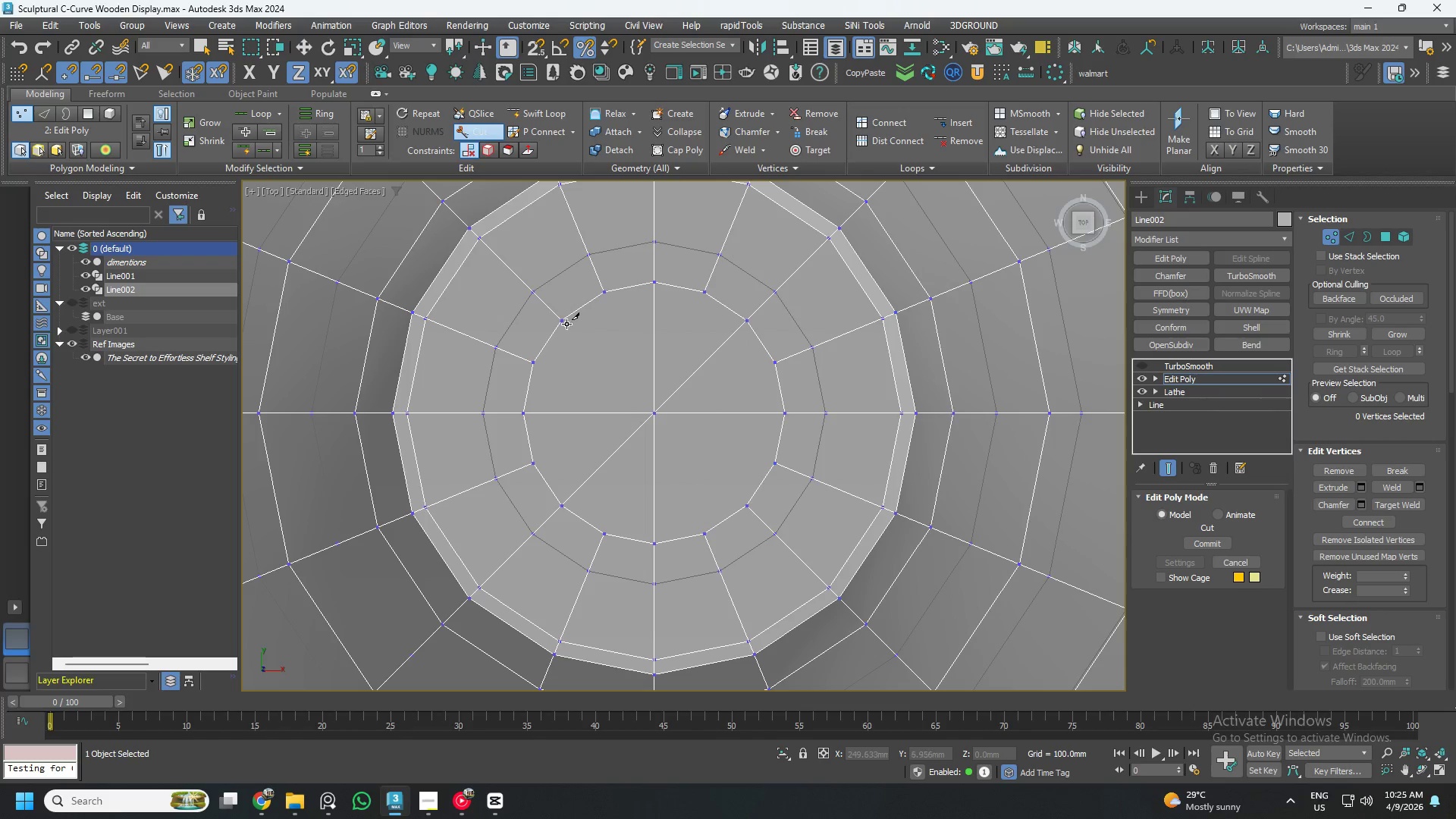 
left_click([565, 318])
 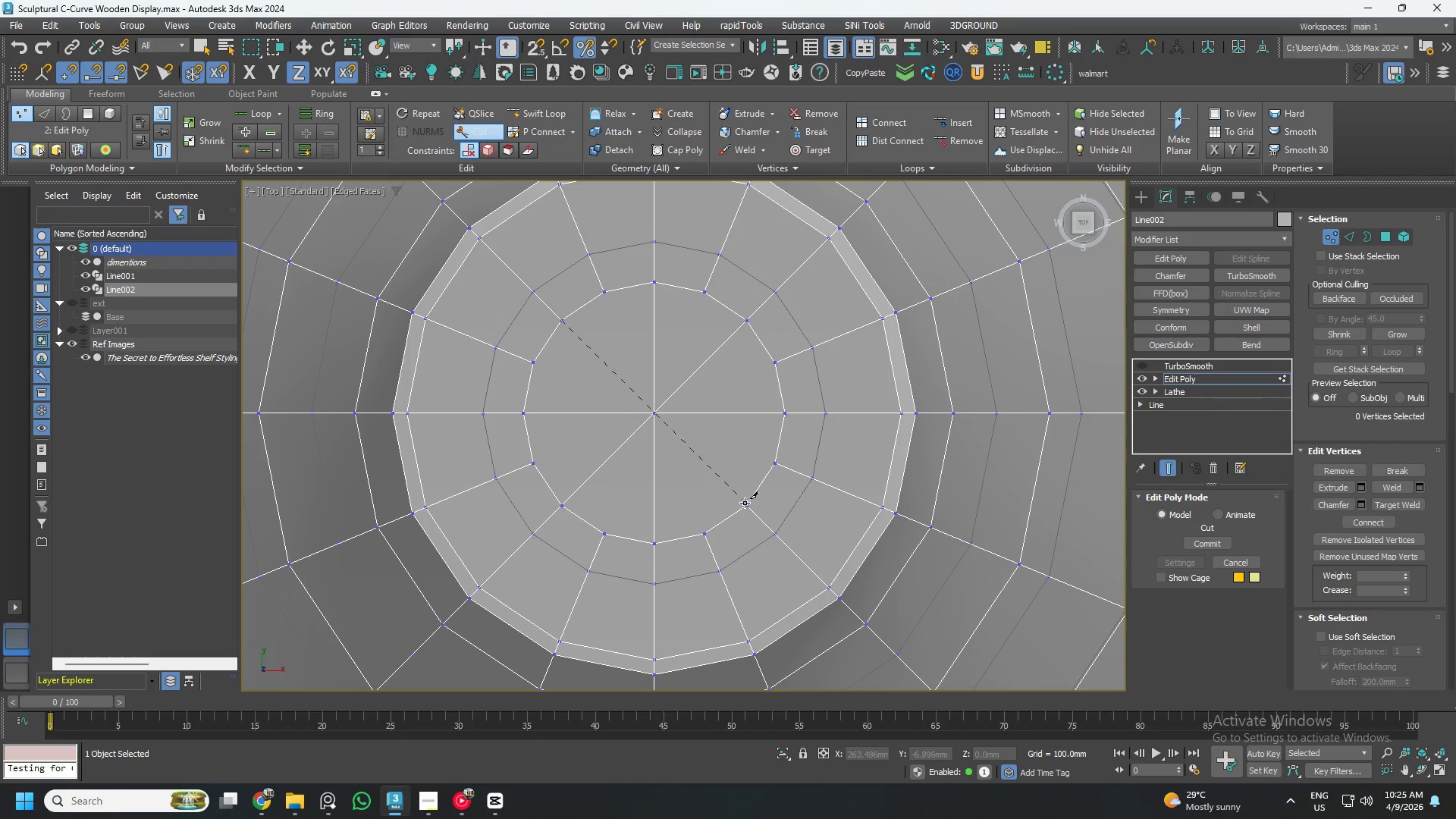 
left_click([745, 510])
 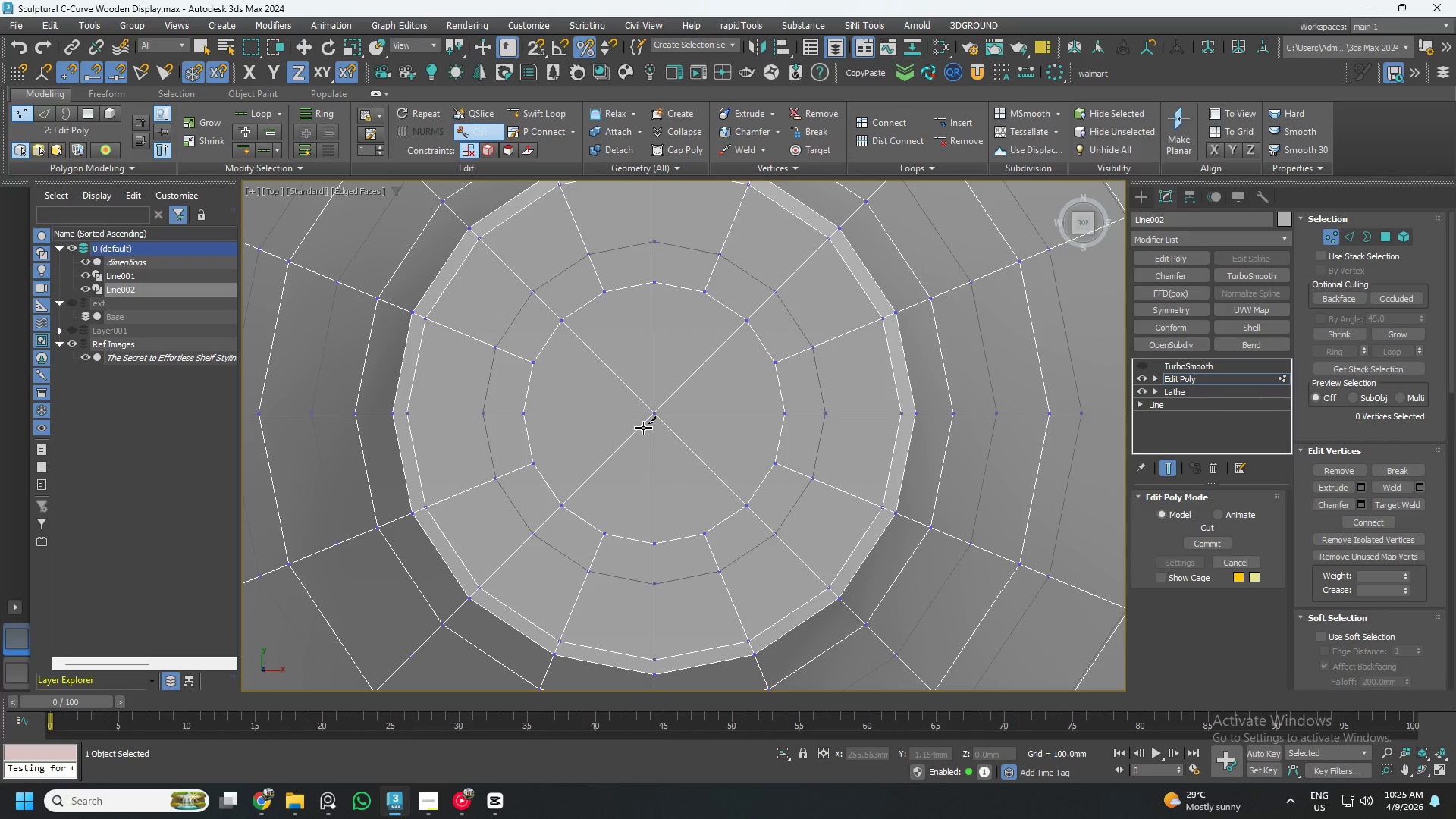 
hold_key(key=AltLeft, duration=0.58)
 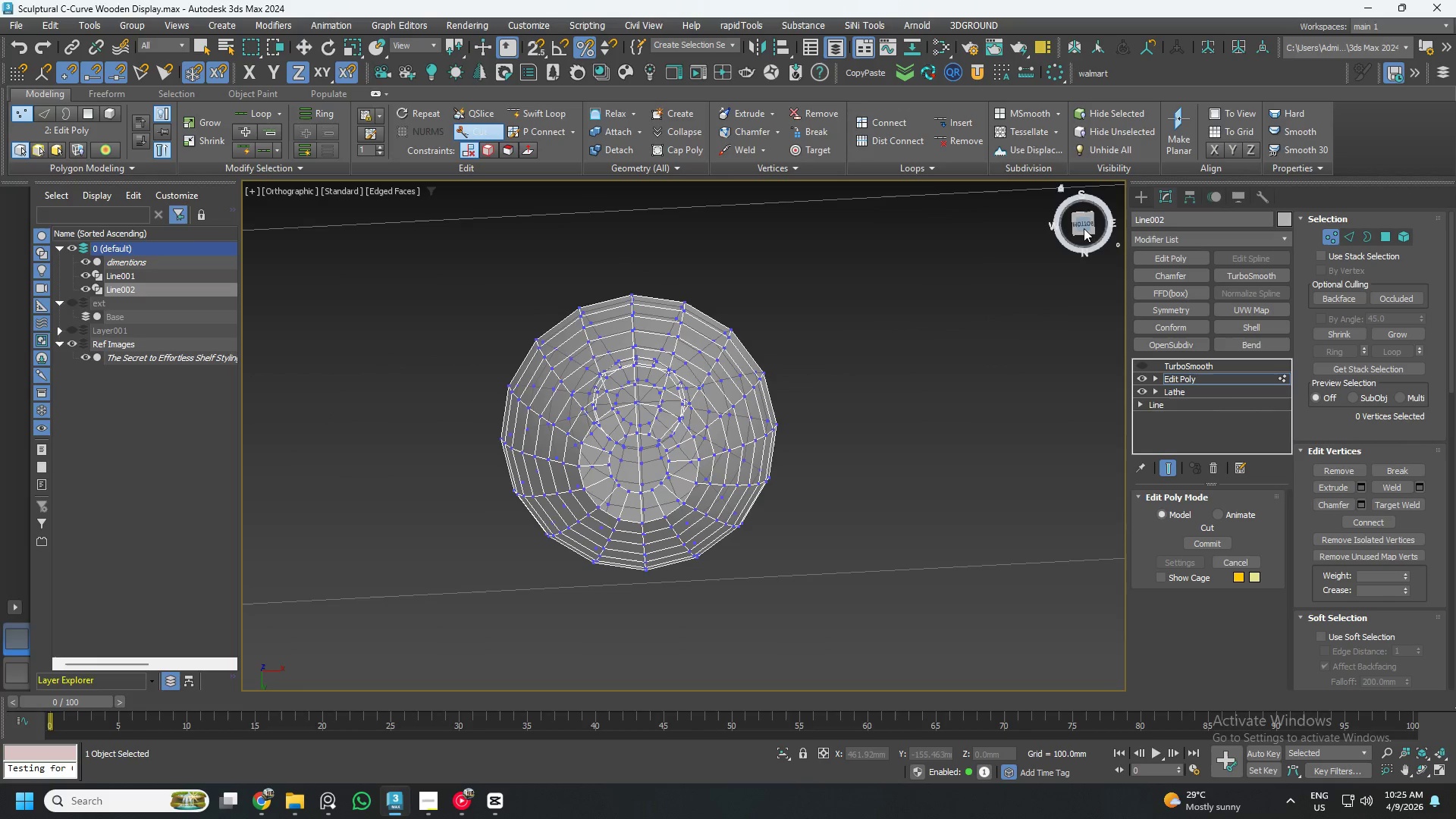 
scroll: coordinate [634, 439], scroll_direction: down, amount: 5.0
 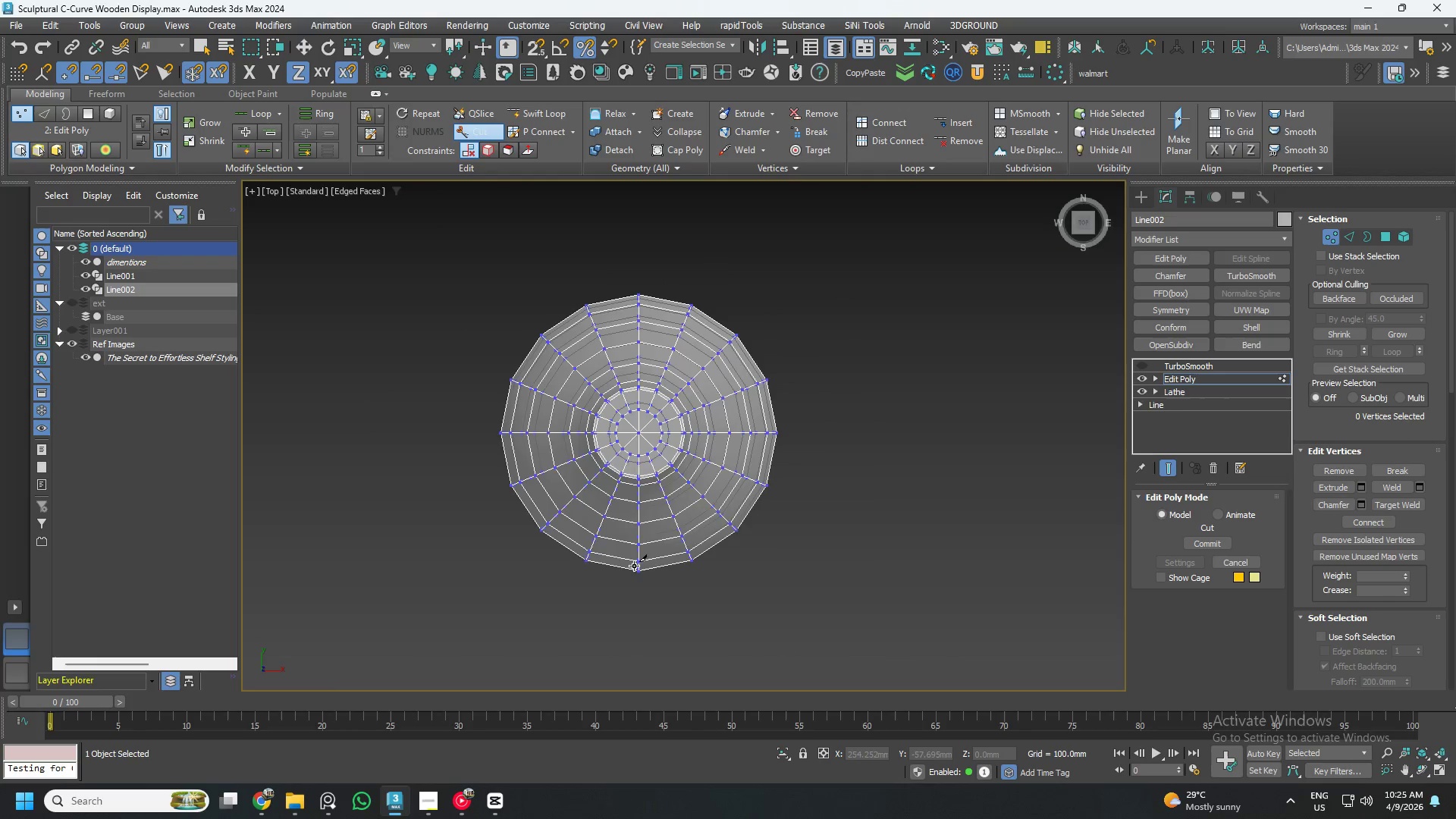 
left_click([1084, 224])
 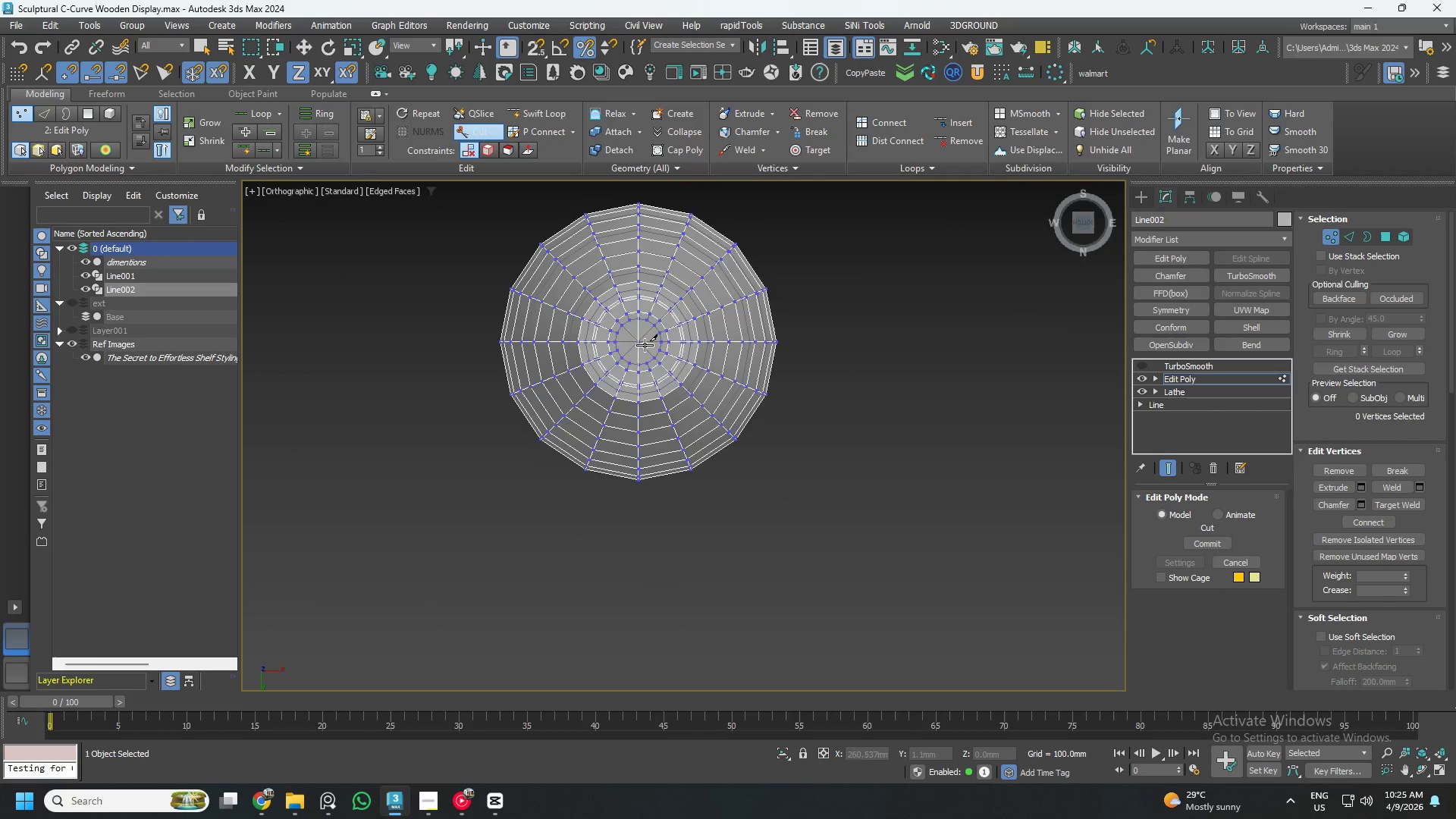 
scroll: coordinate [645, 335], scroll_direction: up, amount: 5.0
 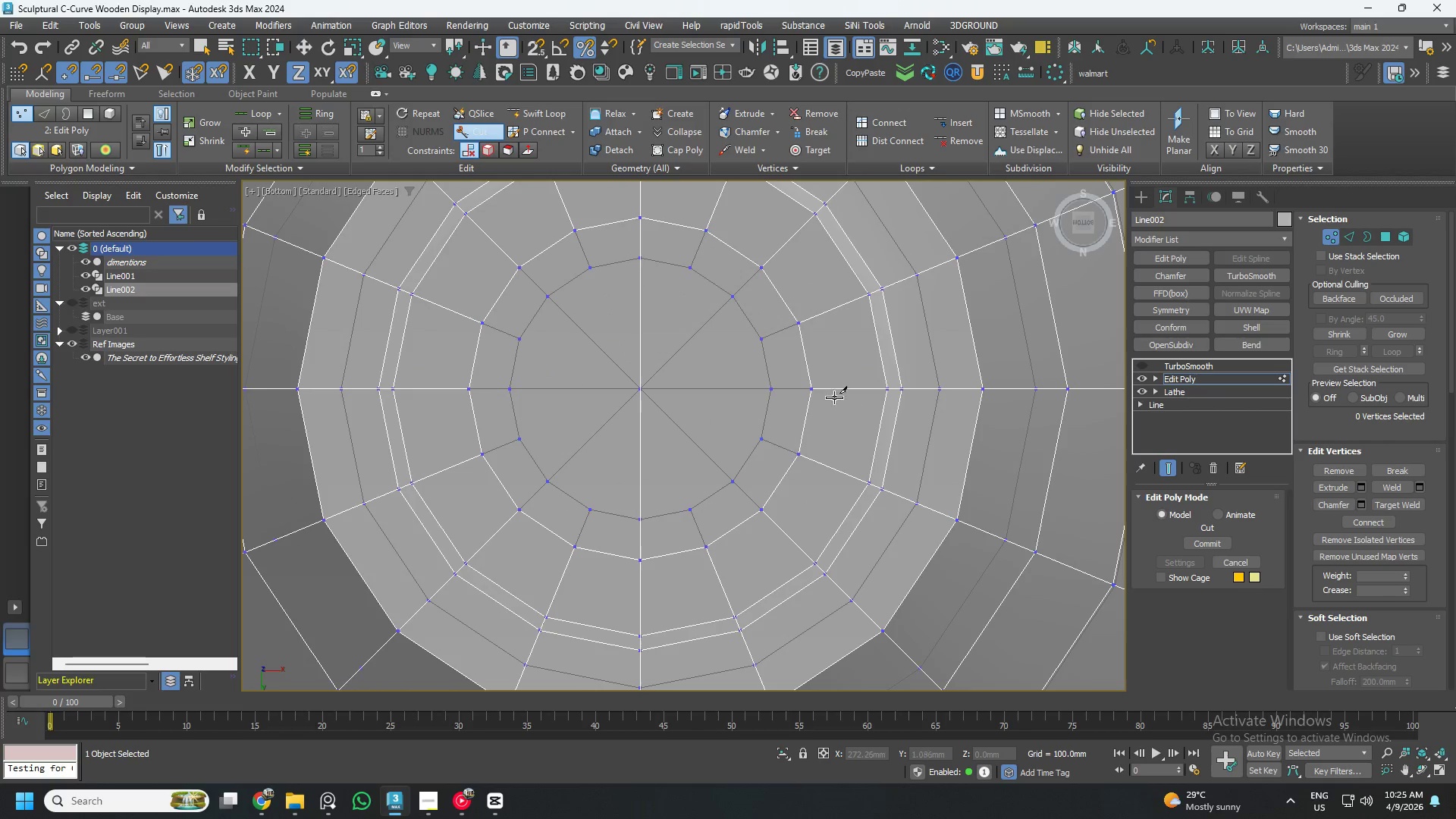 
left_click([819, 394])
 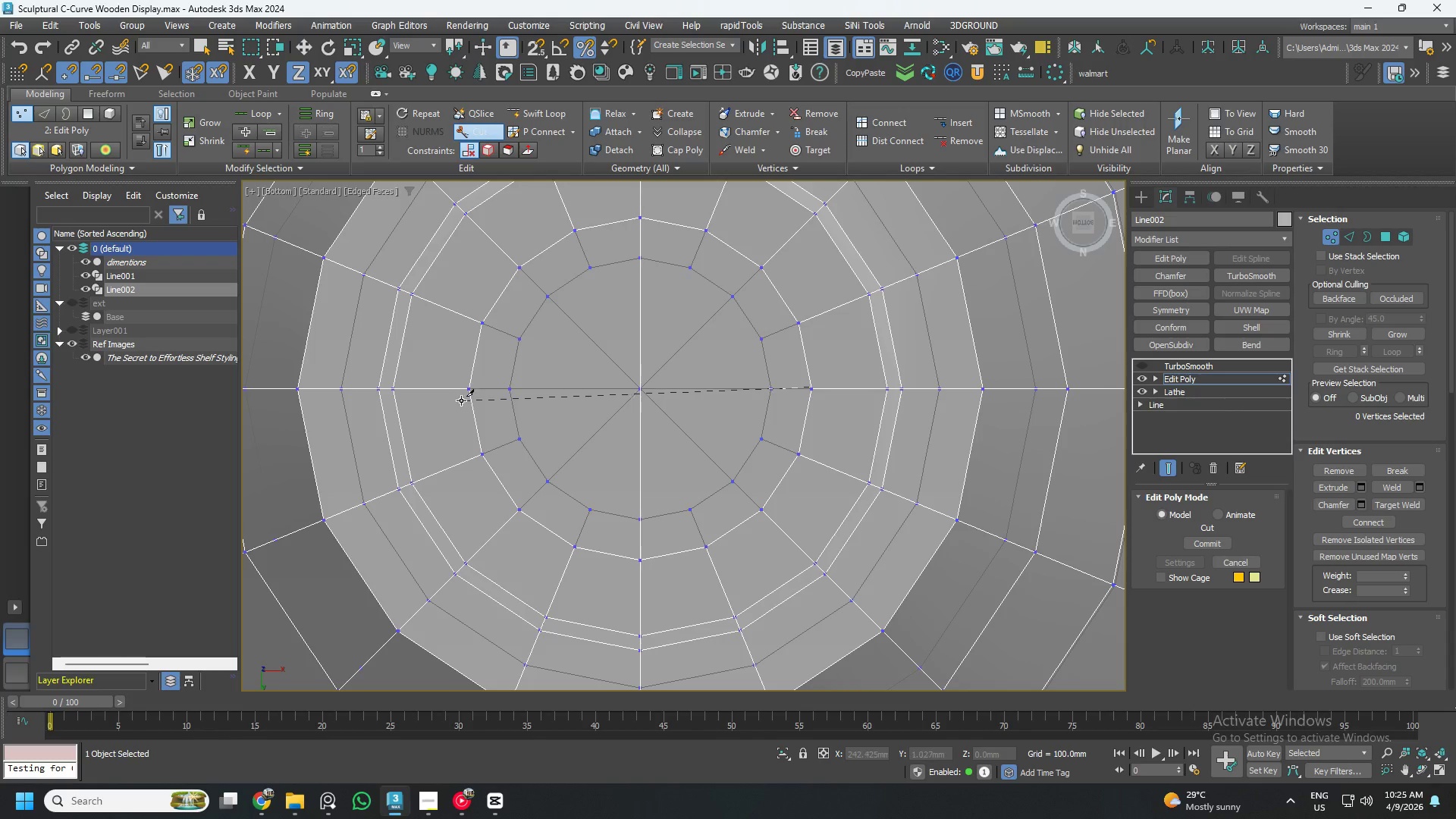 
left_click([465, 392])
 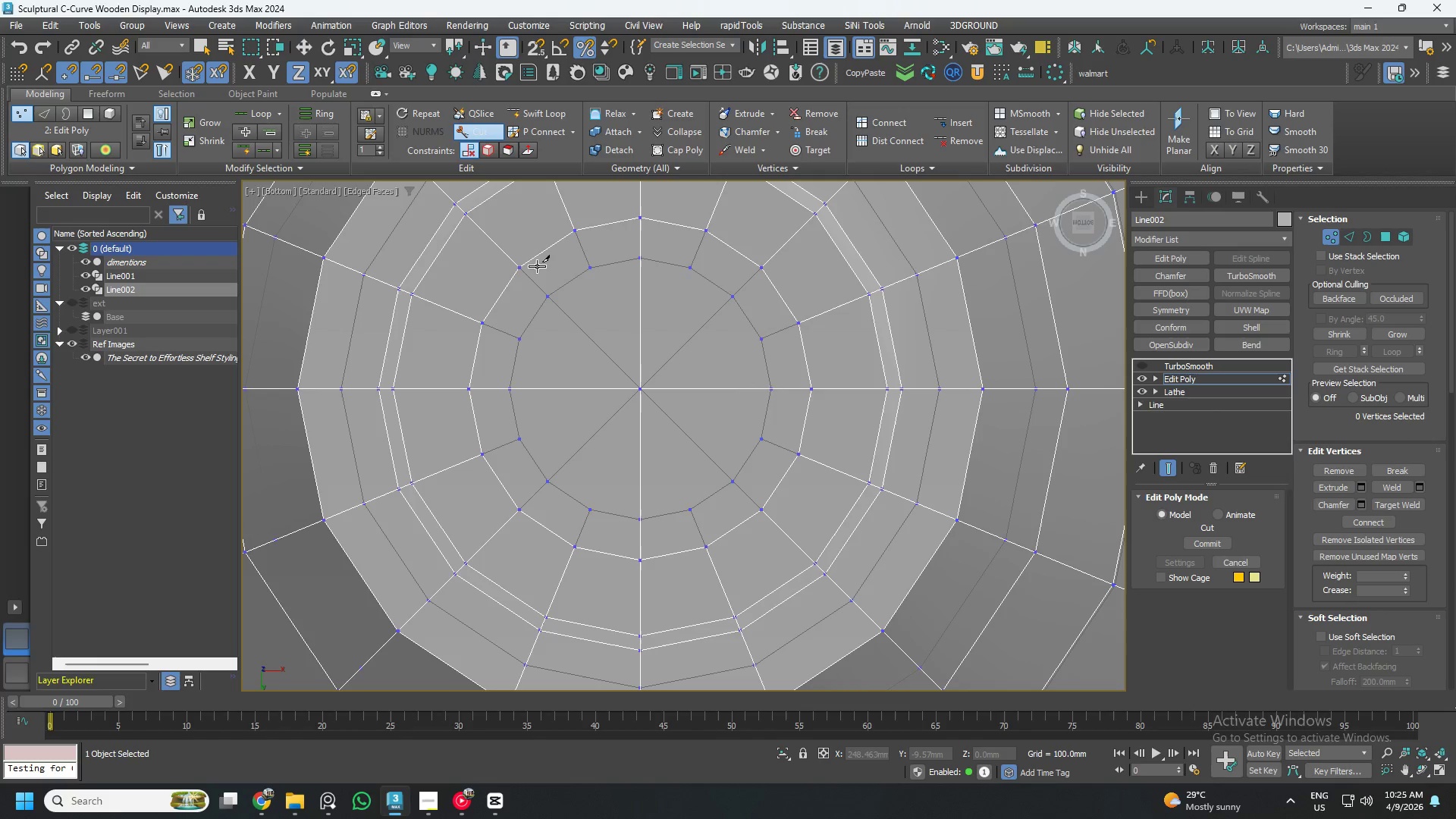 
left_click([519, 266])
 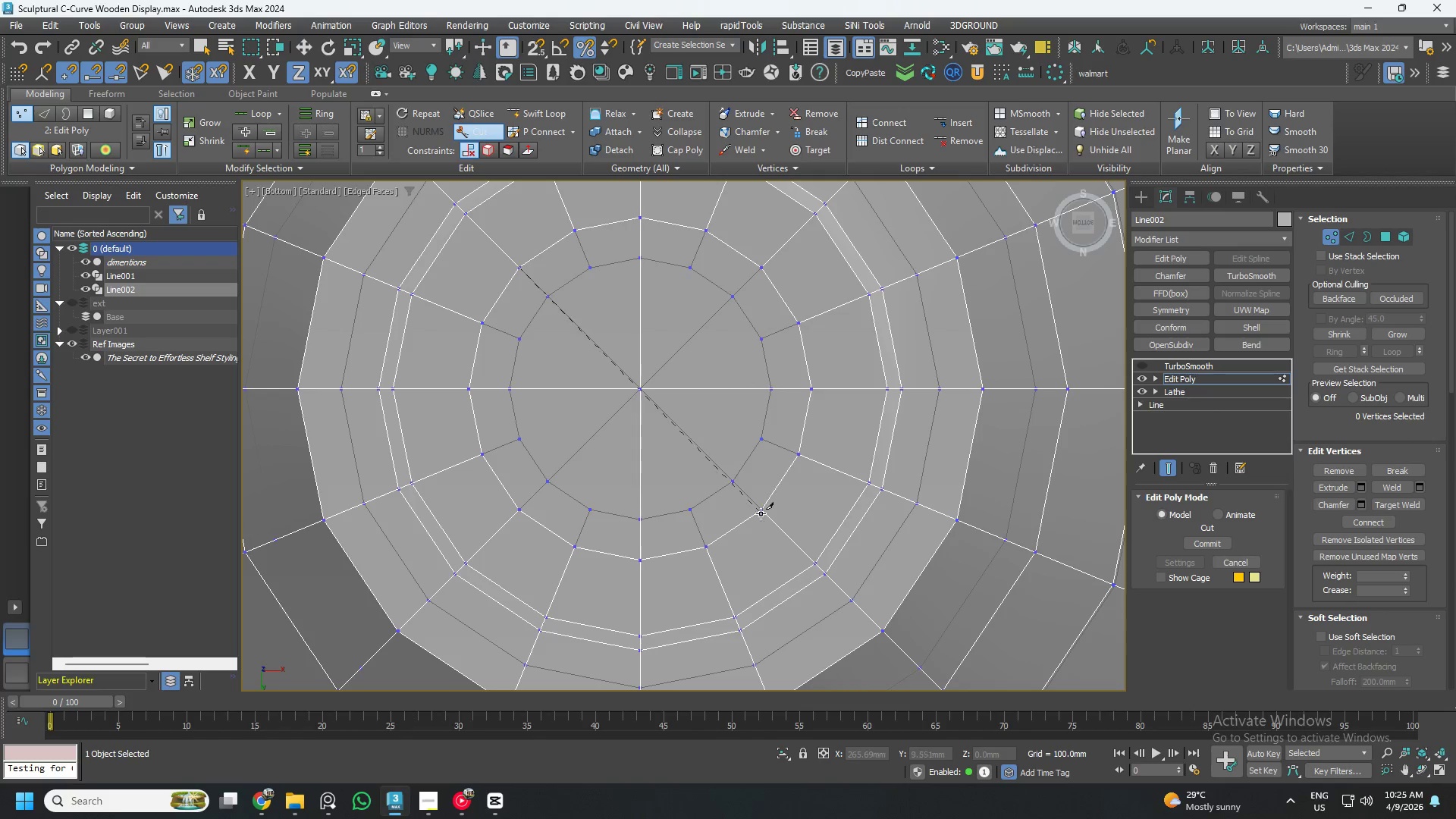 
left_click([762, 516])
 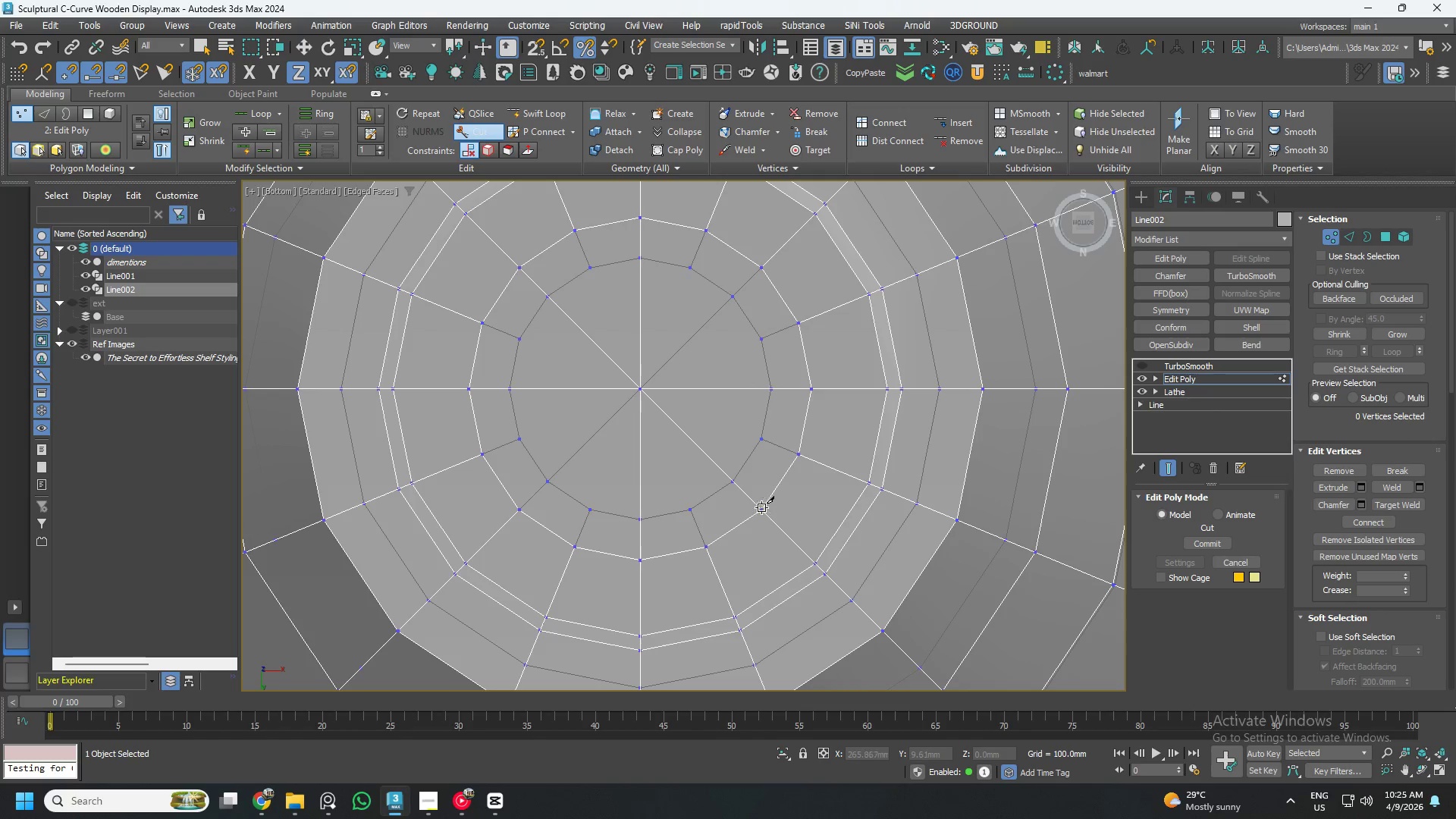 
right_click([757, 484])
 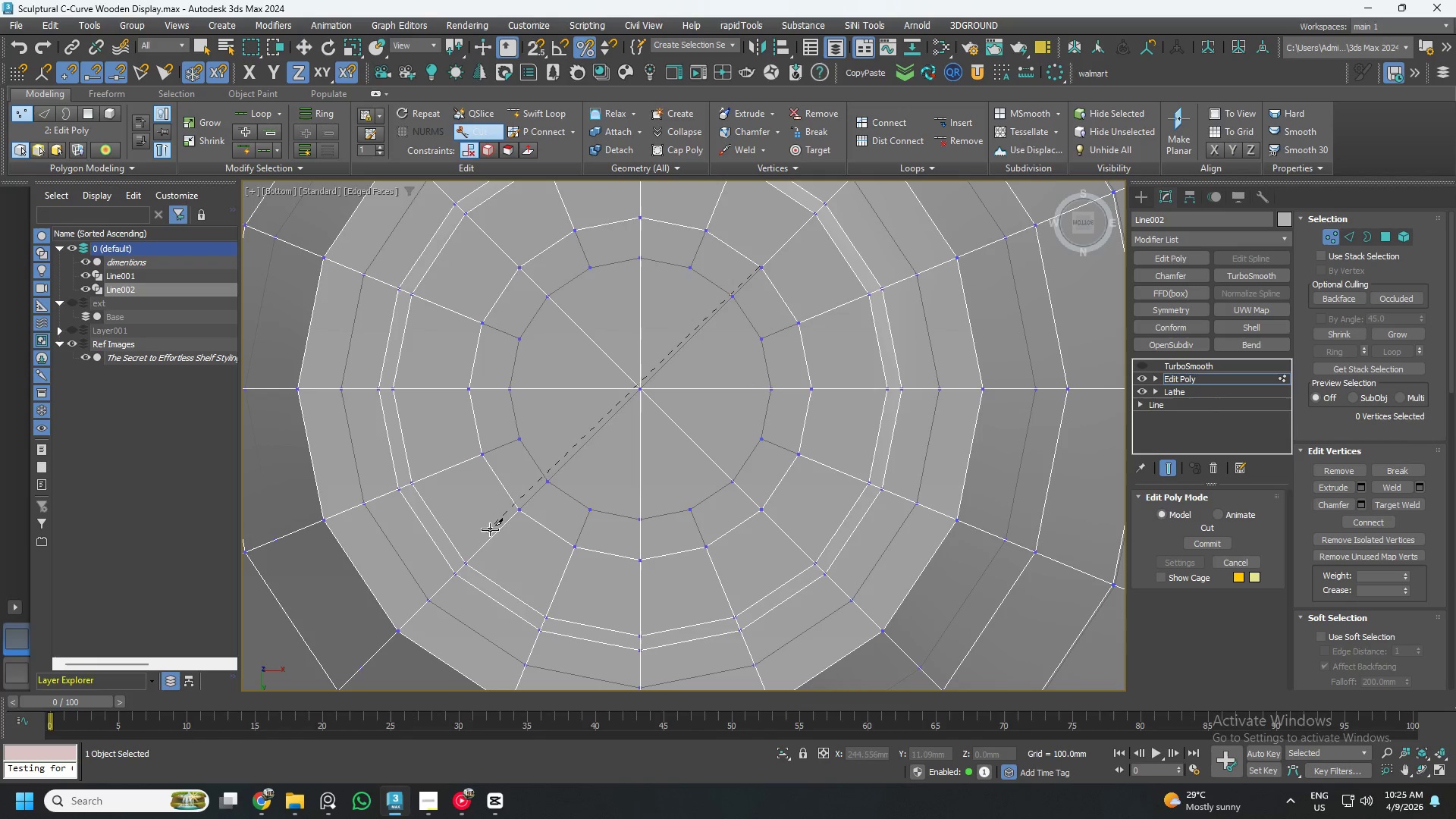 
left_click([517, 513])
 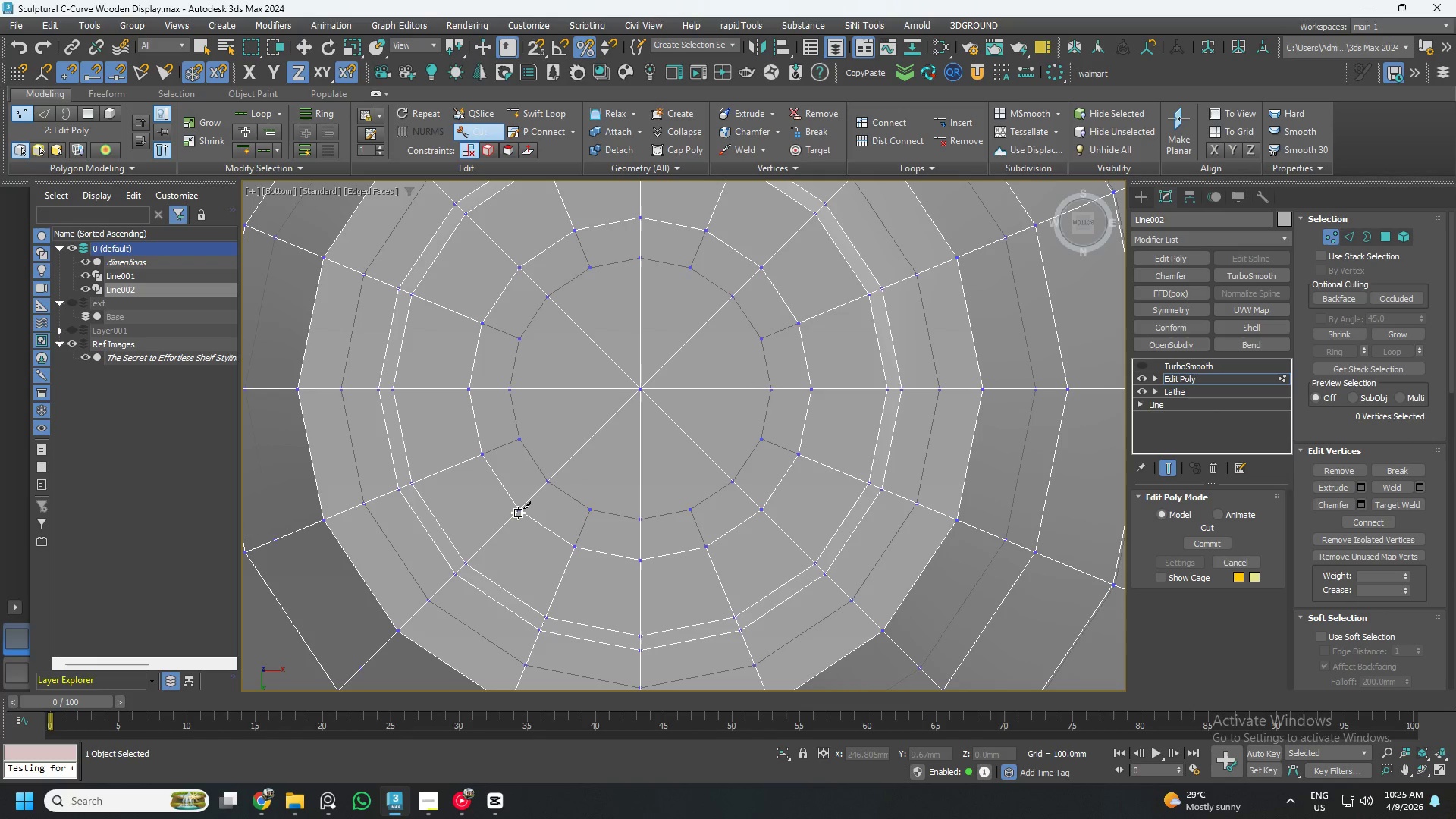 
right_click([518, 513])
 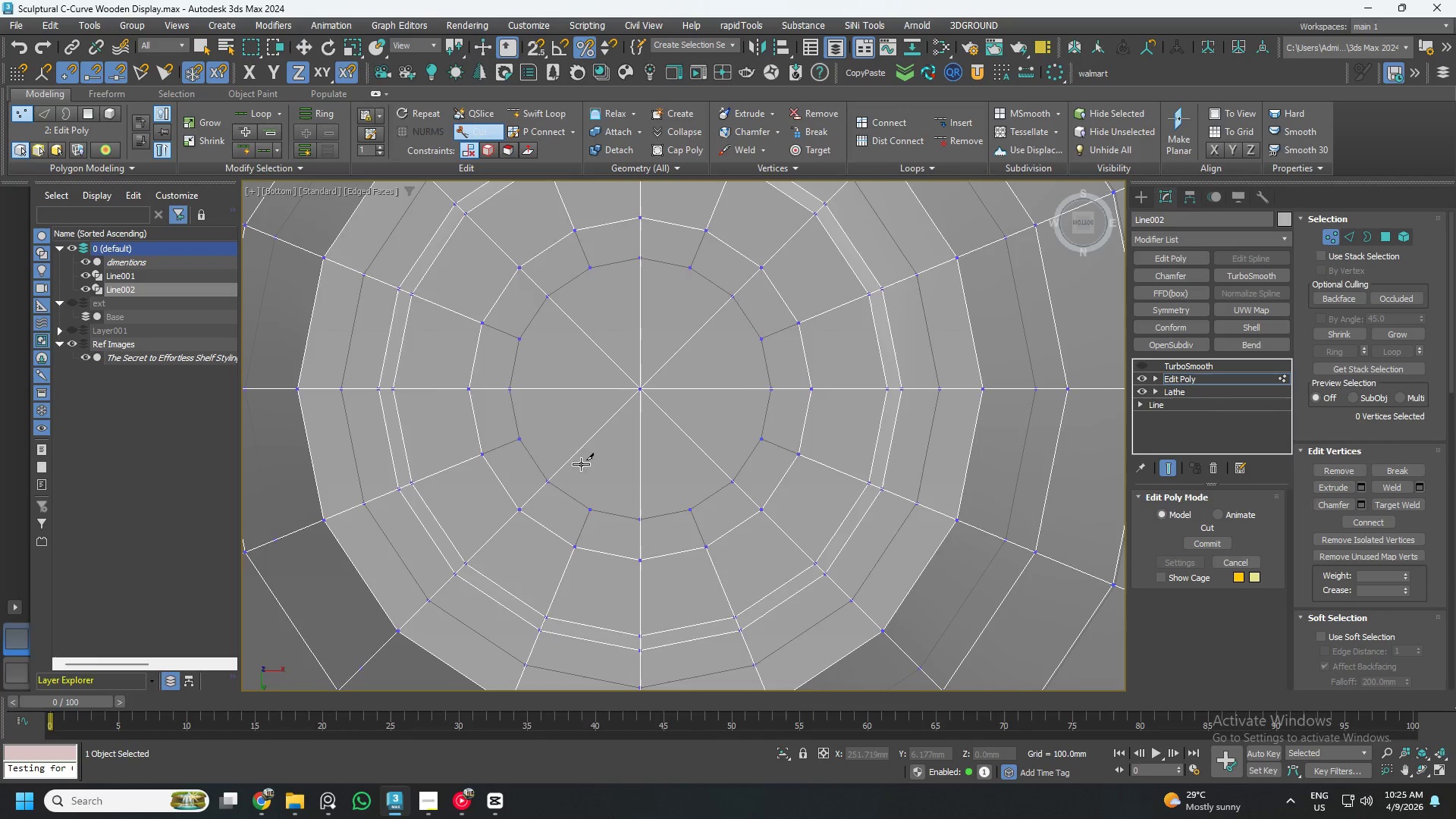 
hold_key(key=AltLeft, duration=0.62)
 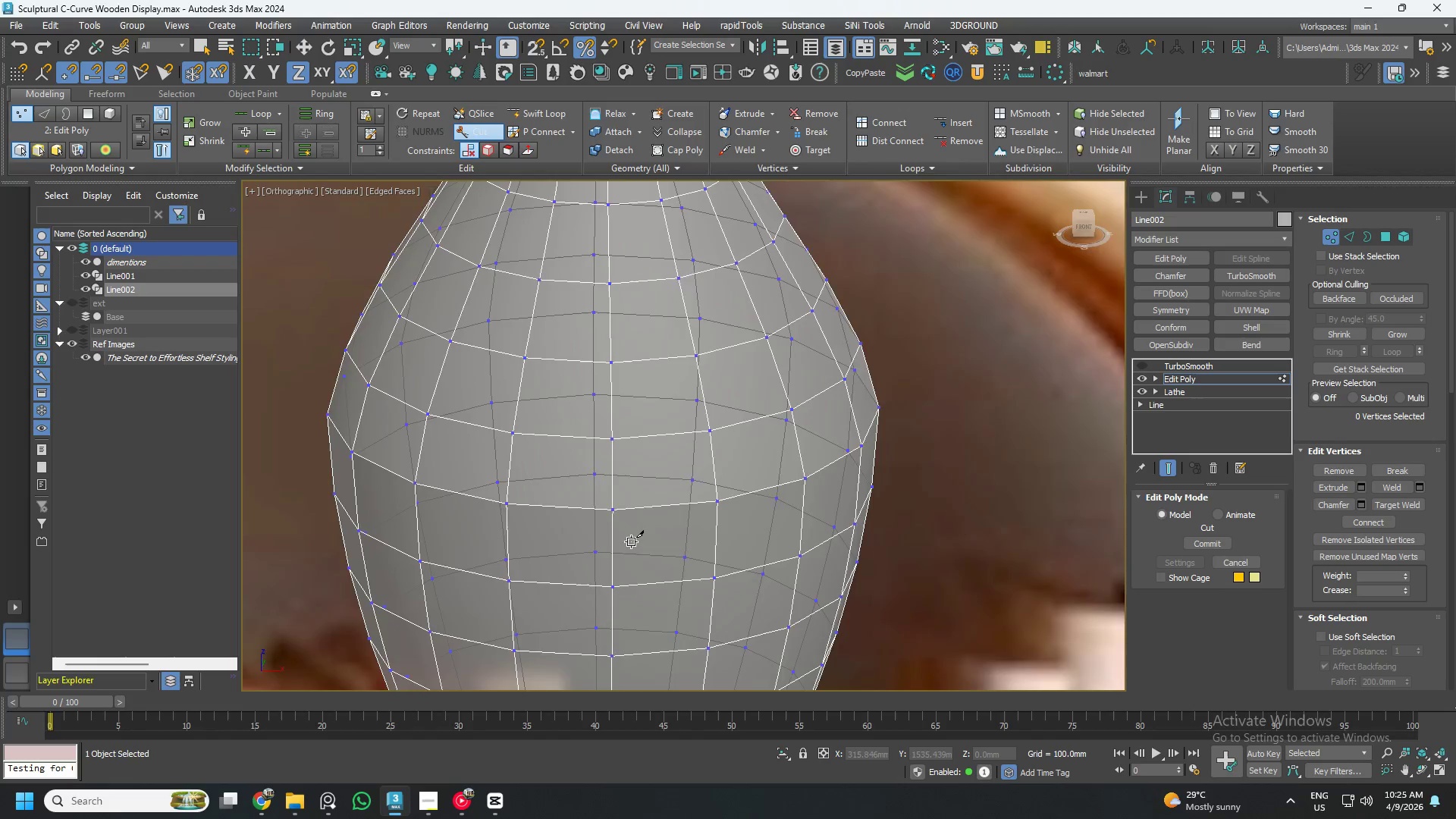 
scroll: coordinate [629, 535], scroll_direction: down, amount: 5.0
 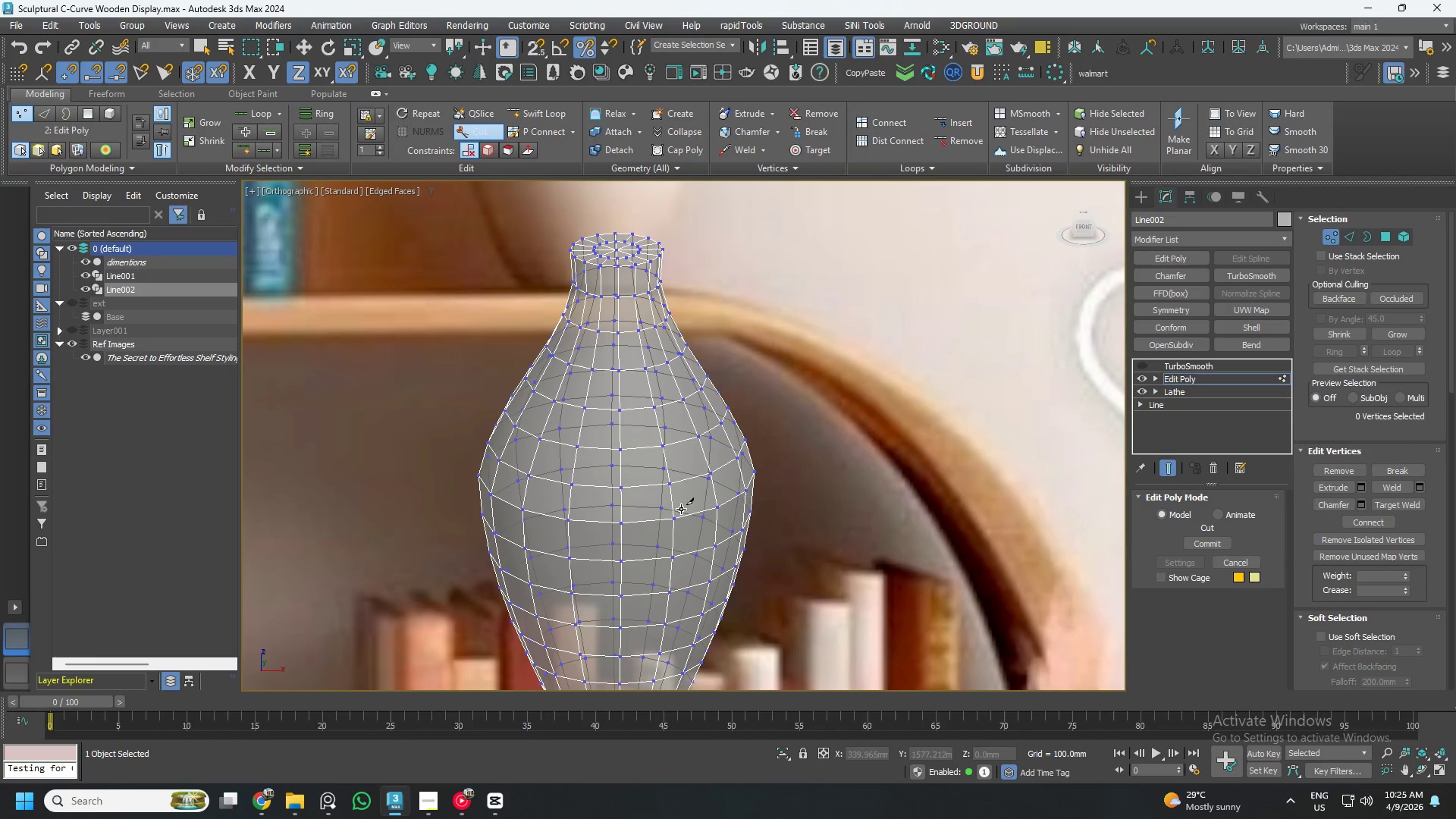 
right_click([689, 507])
 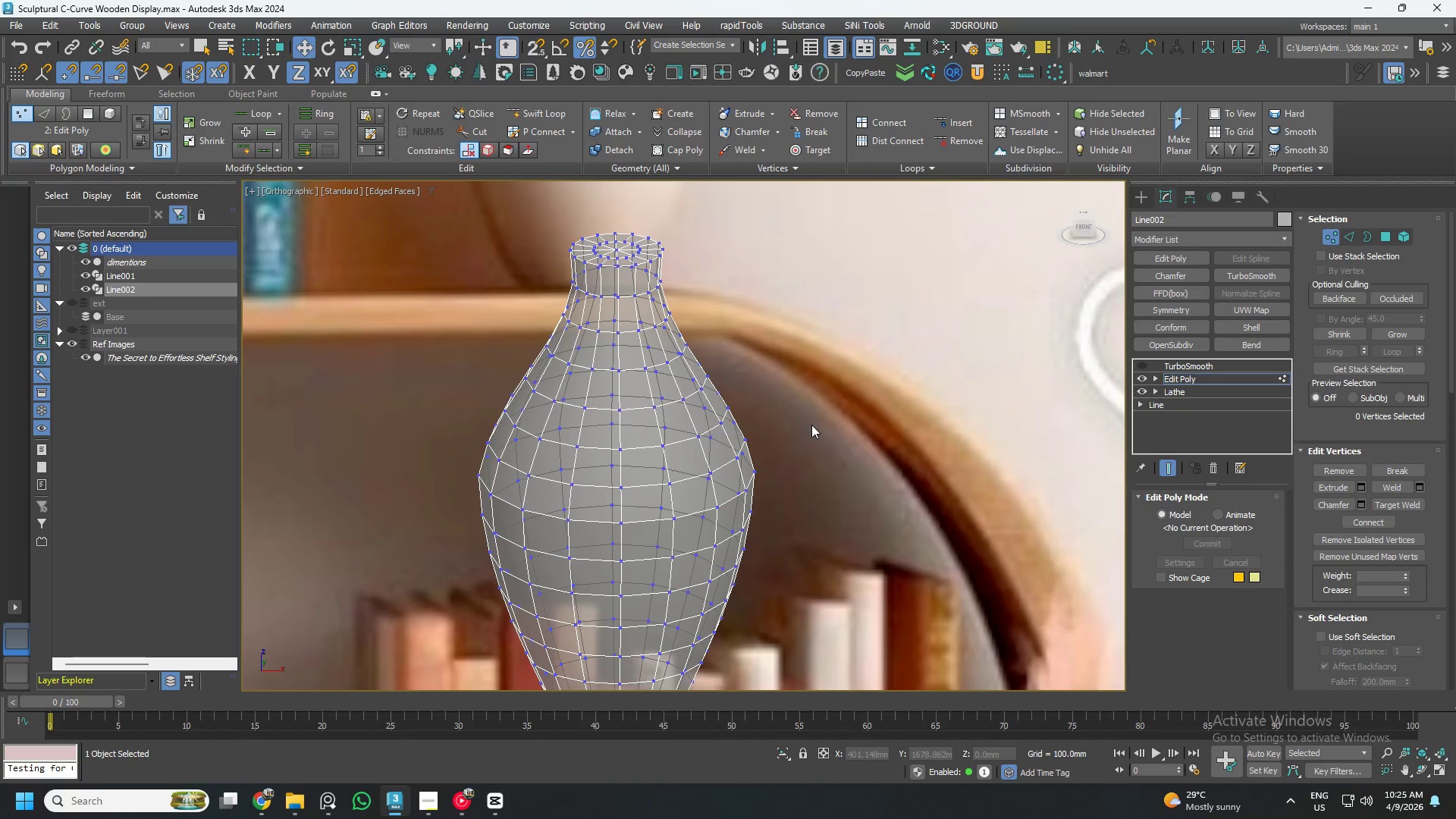 
scroll: coordinate [665, 256], scroll_direction: up, amount: 3.0
 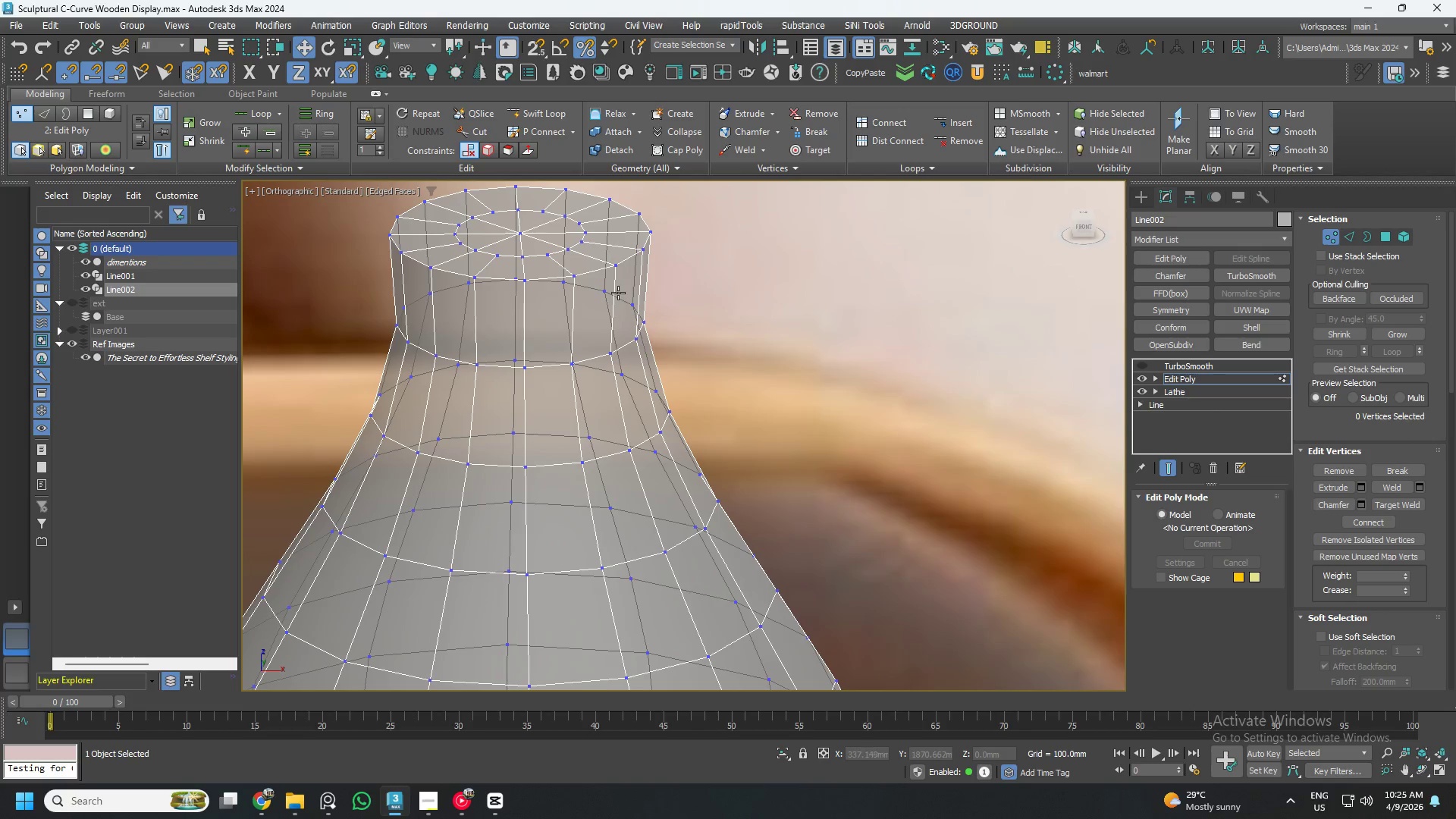 
scroll: coordinate [660, 313], scroll_direction: down, amount: 6.0
 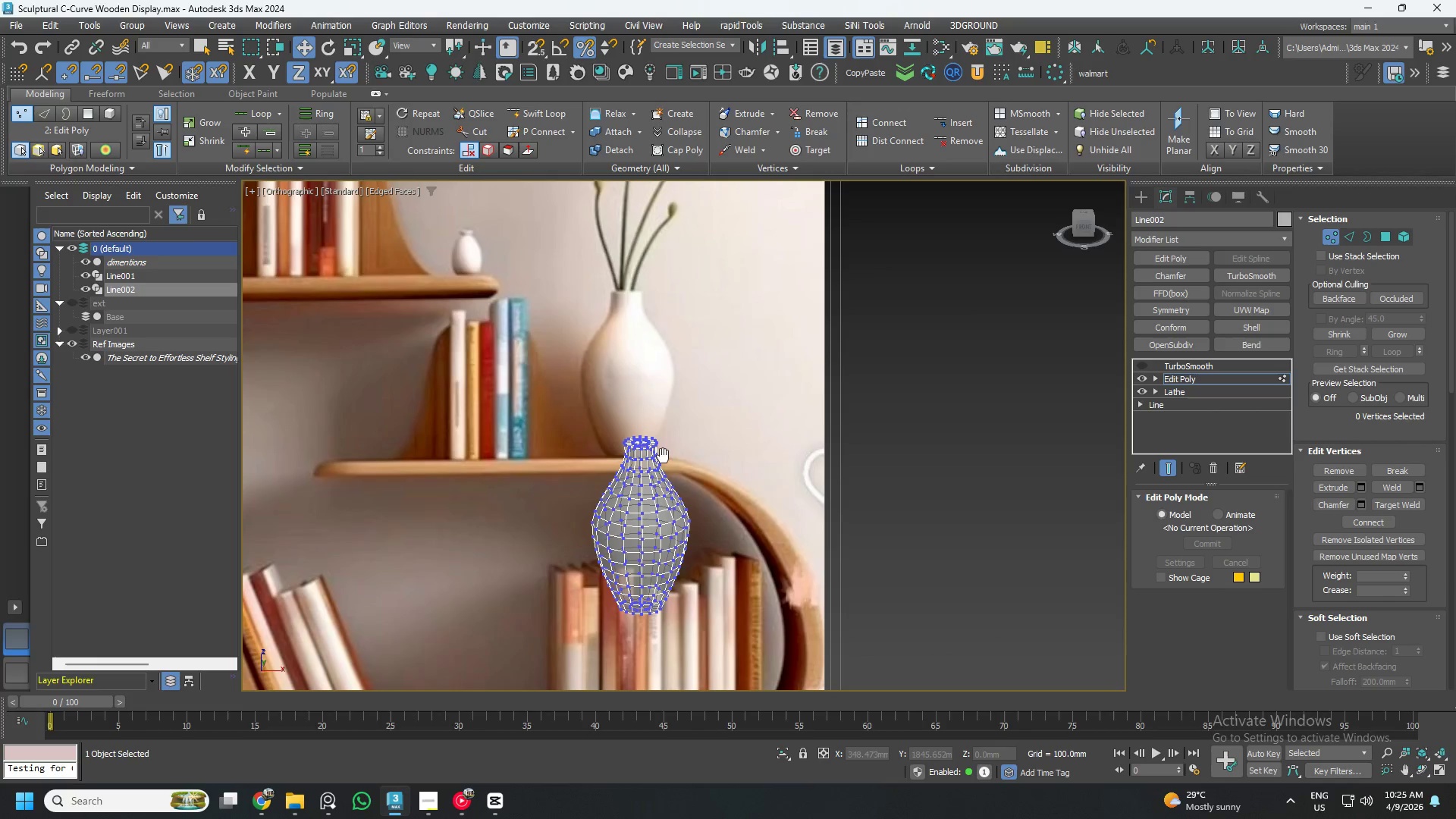 
scroll: coordinate [659, 466], scroll_direction: up, amount: 8.0
 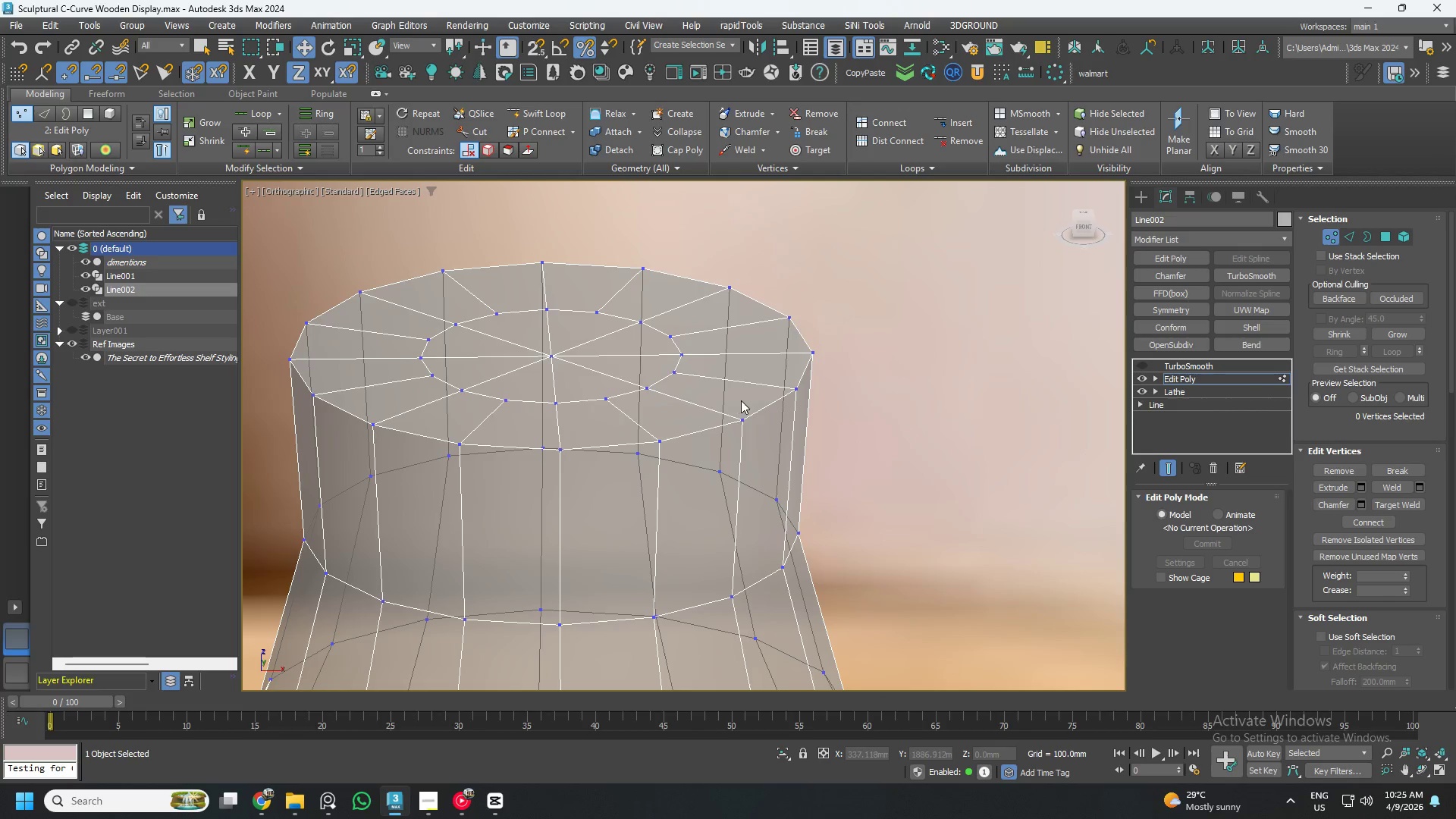 
key(Alt+AltLeft)
 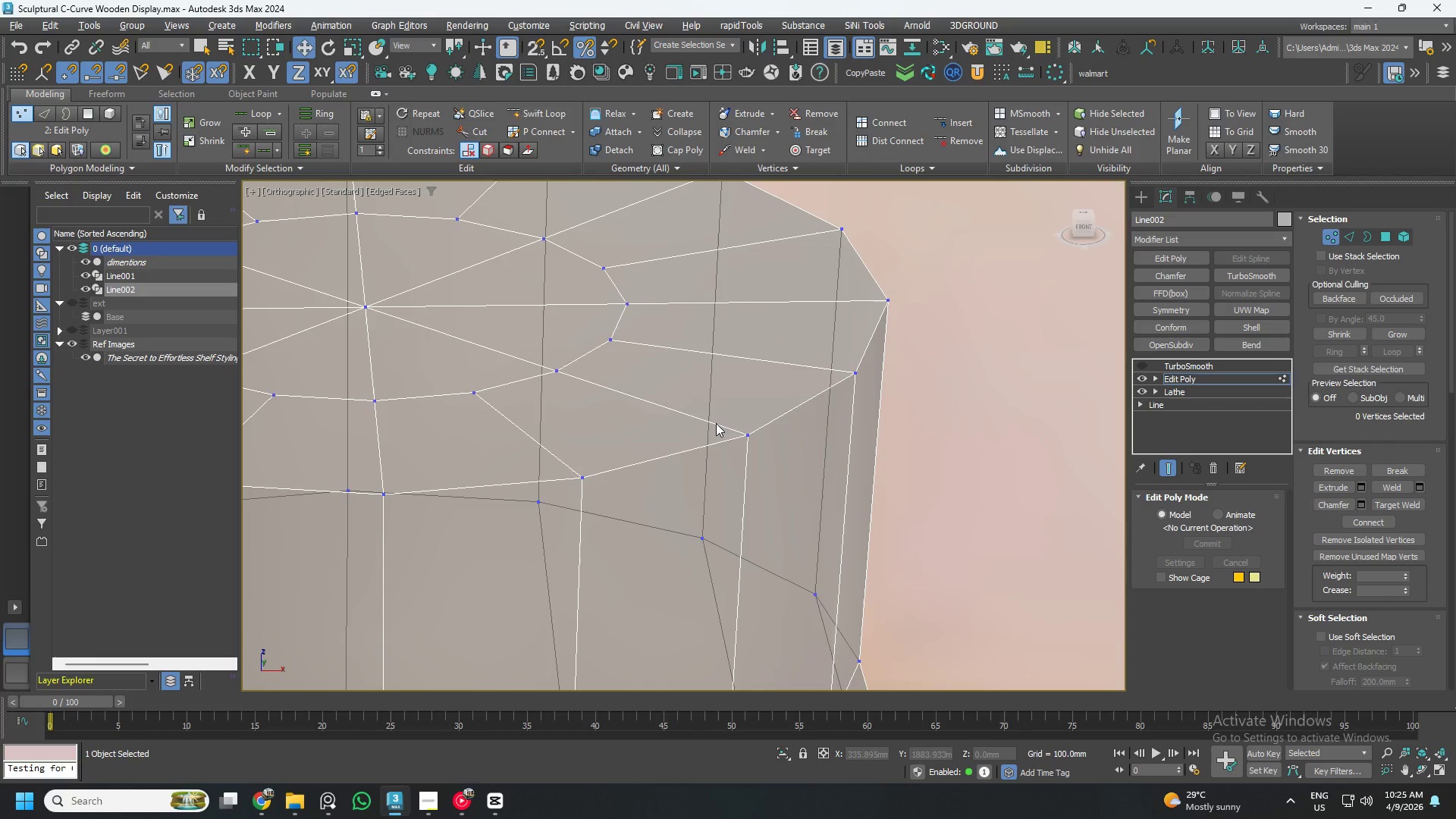 
key(Alt+1)
 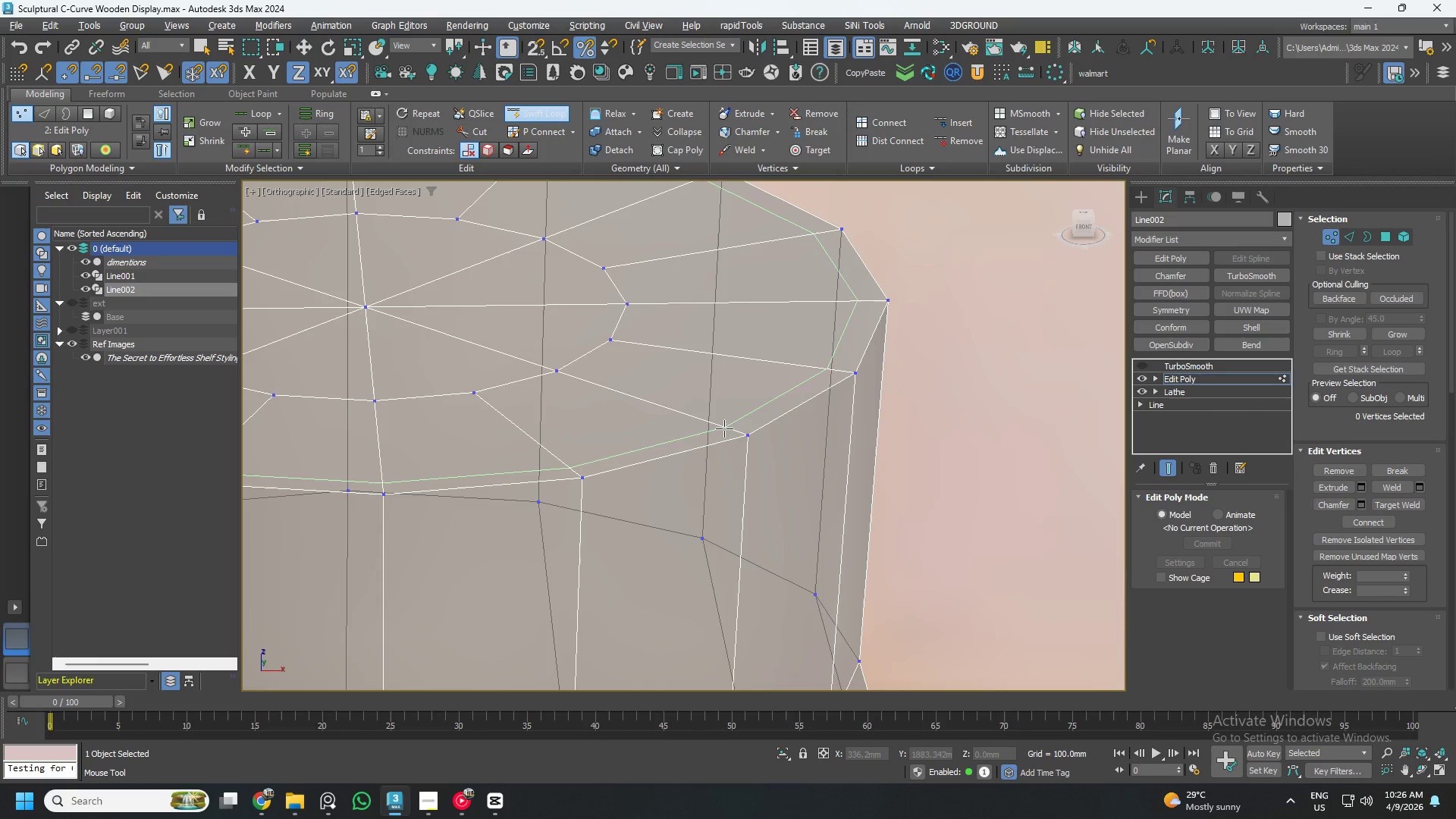 
scroll: coordinate [733, 407], scroll_direction: up, amount: 2.0
 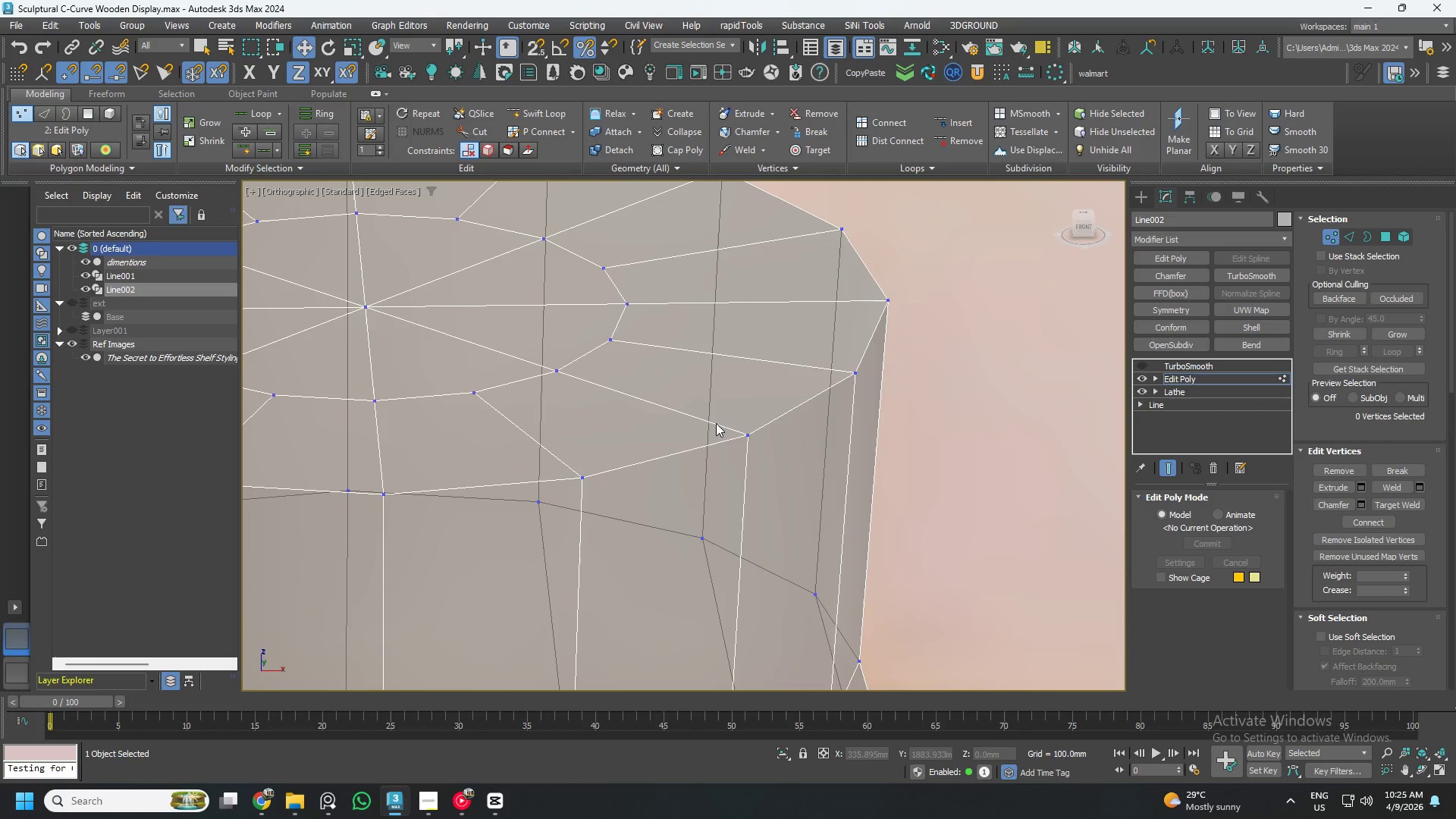 
left_click([724, 428])
 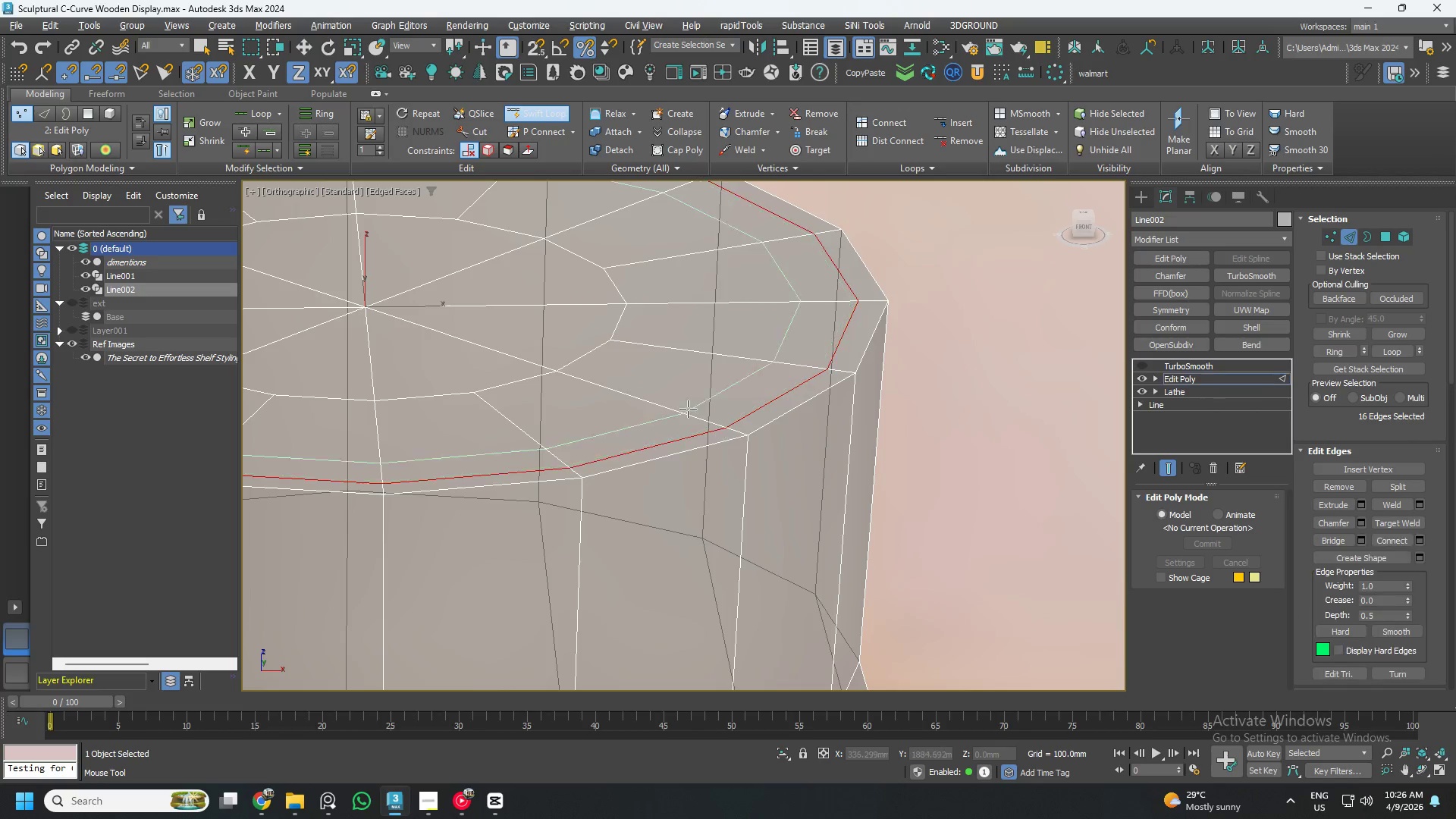 
key(Alt+AltLeft)
 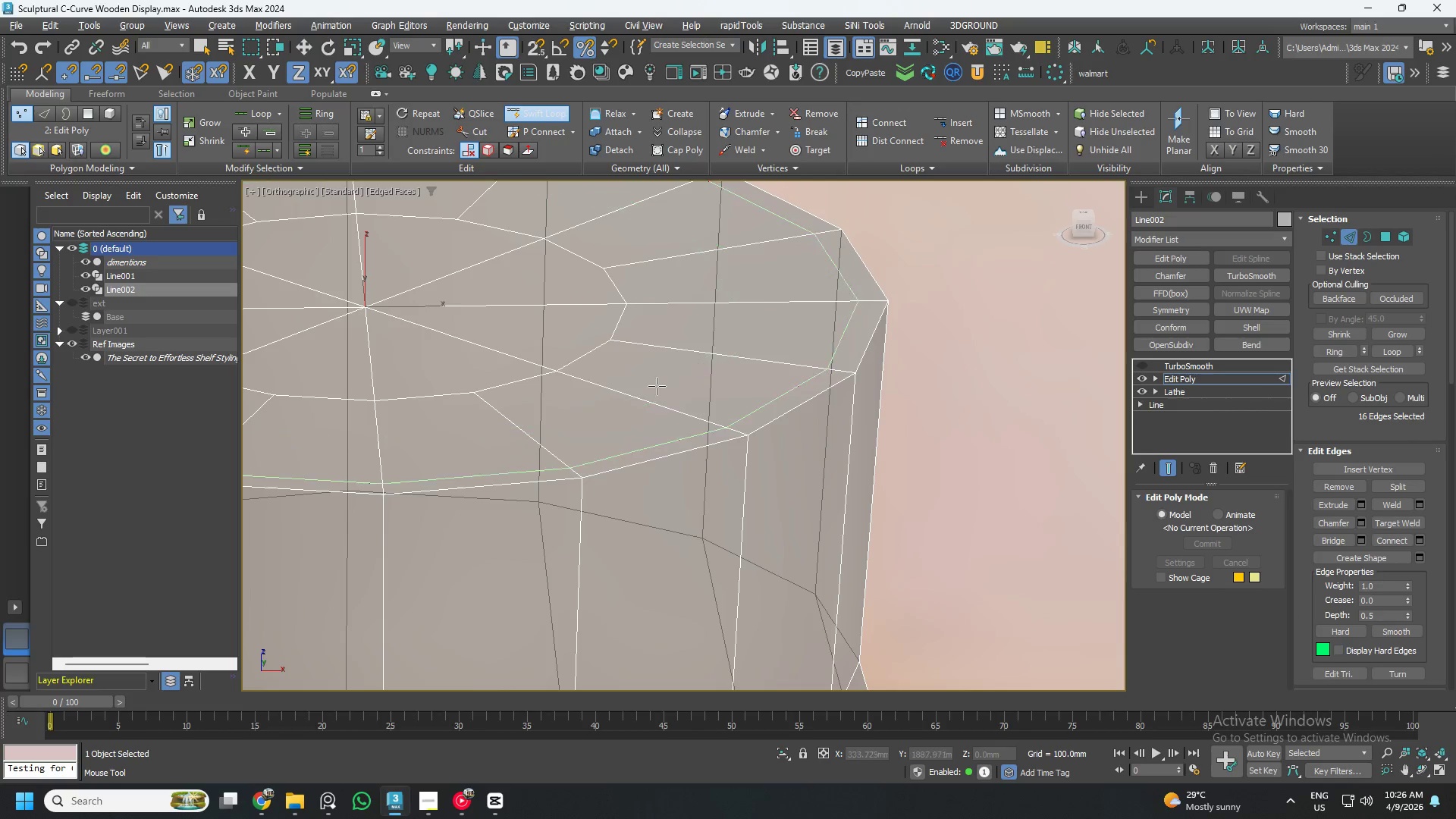 
key(Alt+1)
 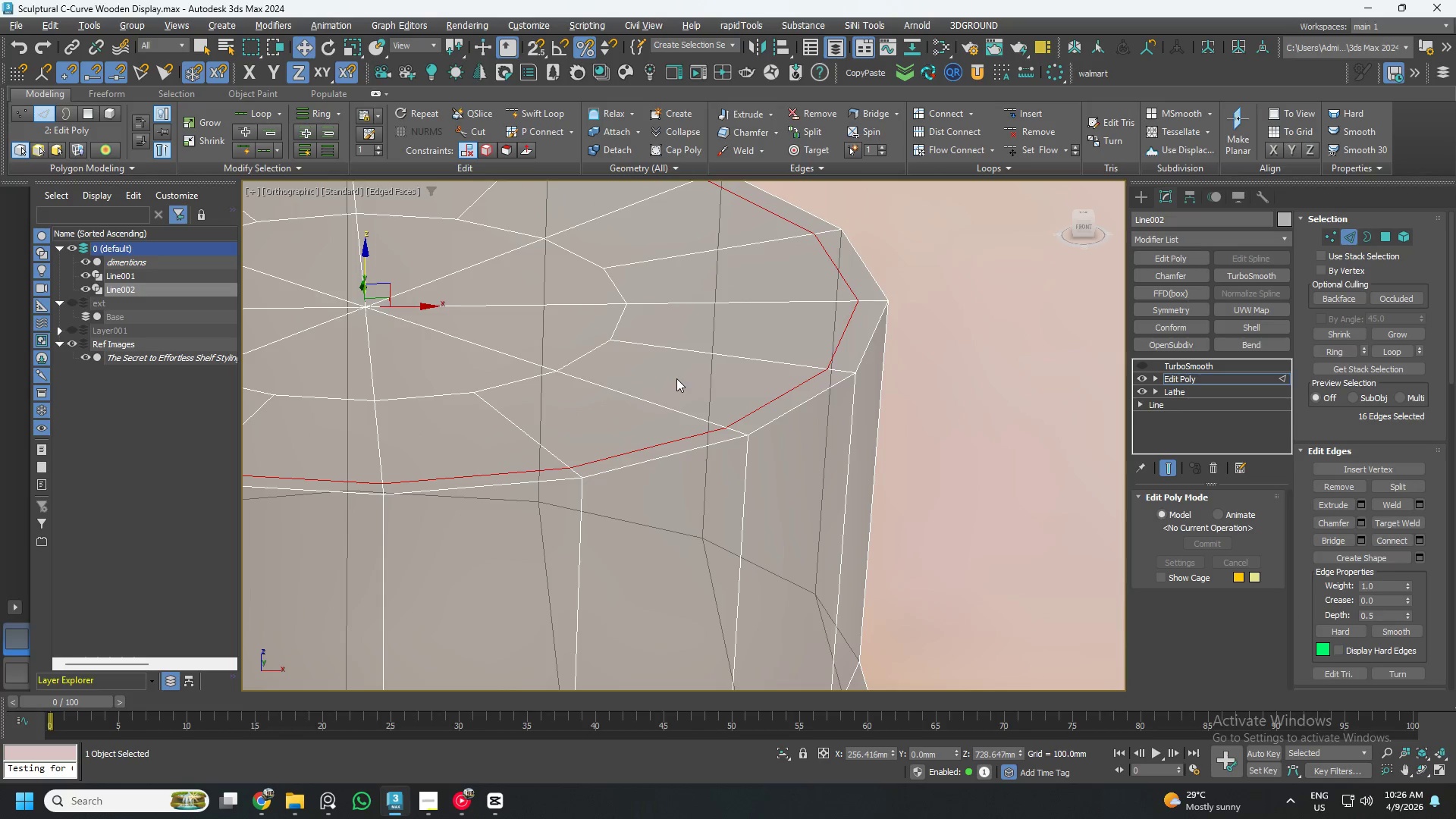 
scroll: coordinate [679, 378], scroll_direction: down, amount: 2.0
 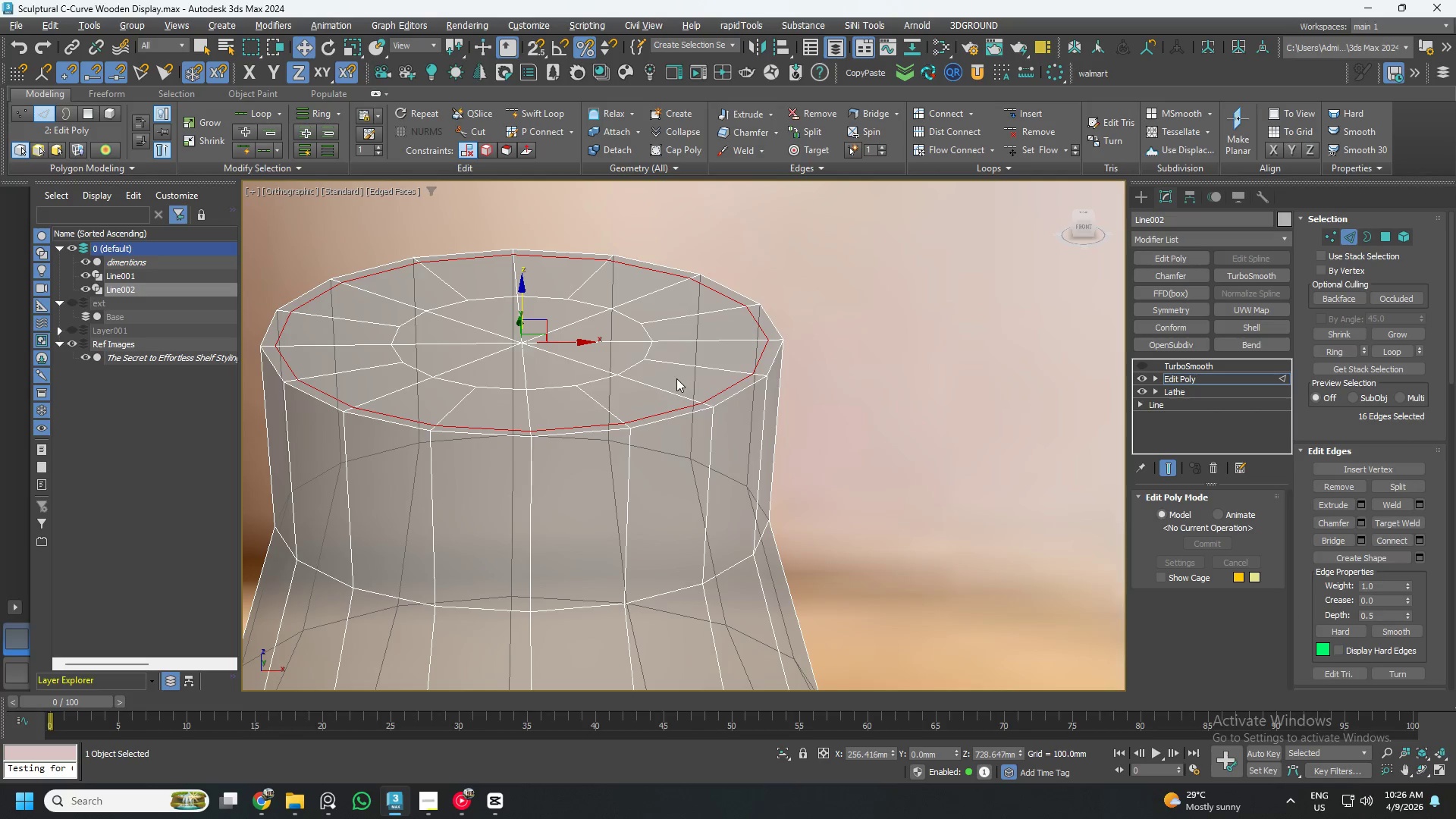 
key(4)
 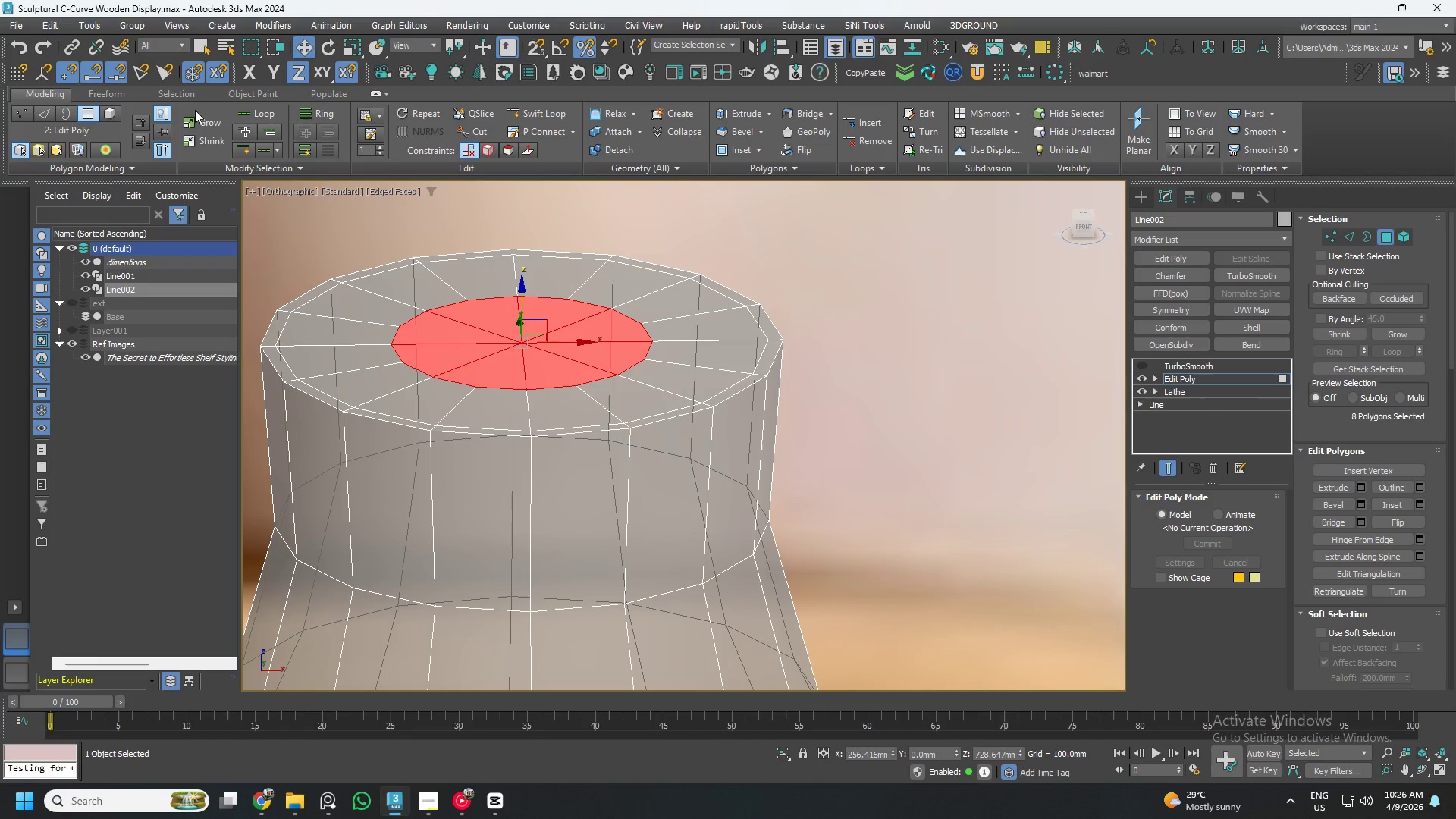 
left_click([196, 123])
 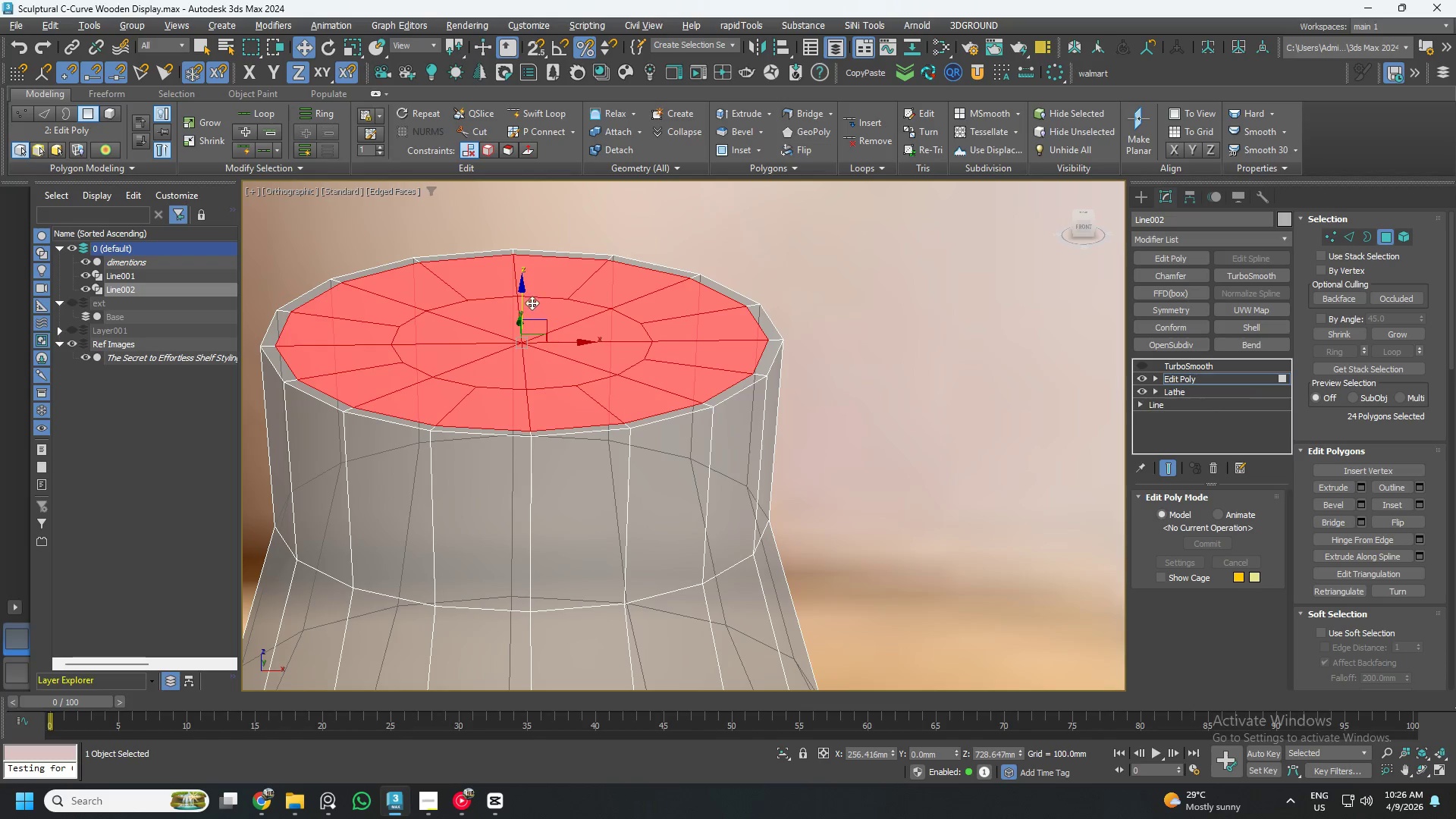 
hold_key(key=ShiftLeft, duration=1.5)
left_click_drag(start_coordinate=[521, 300], to_coordinate=[529, 456])
 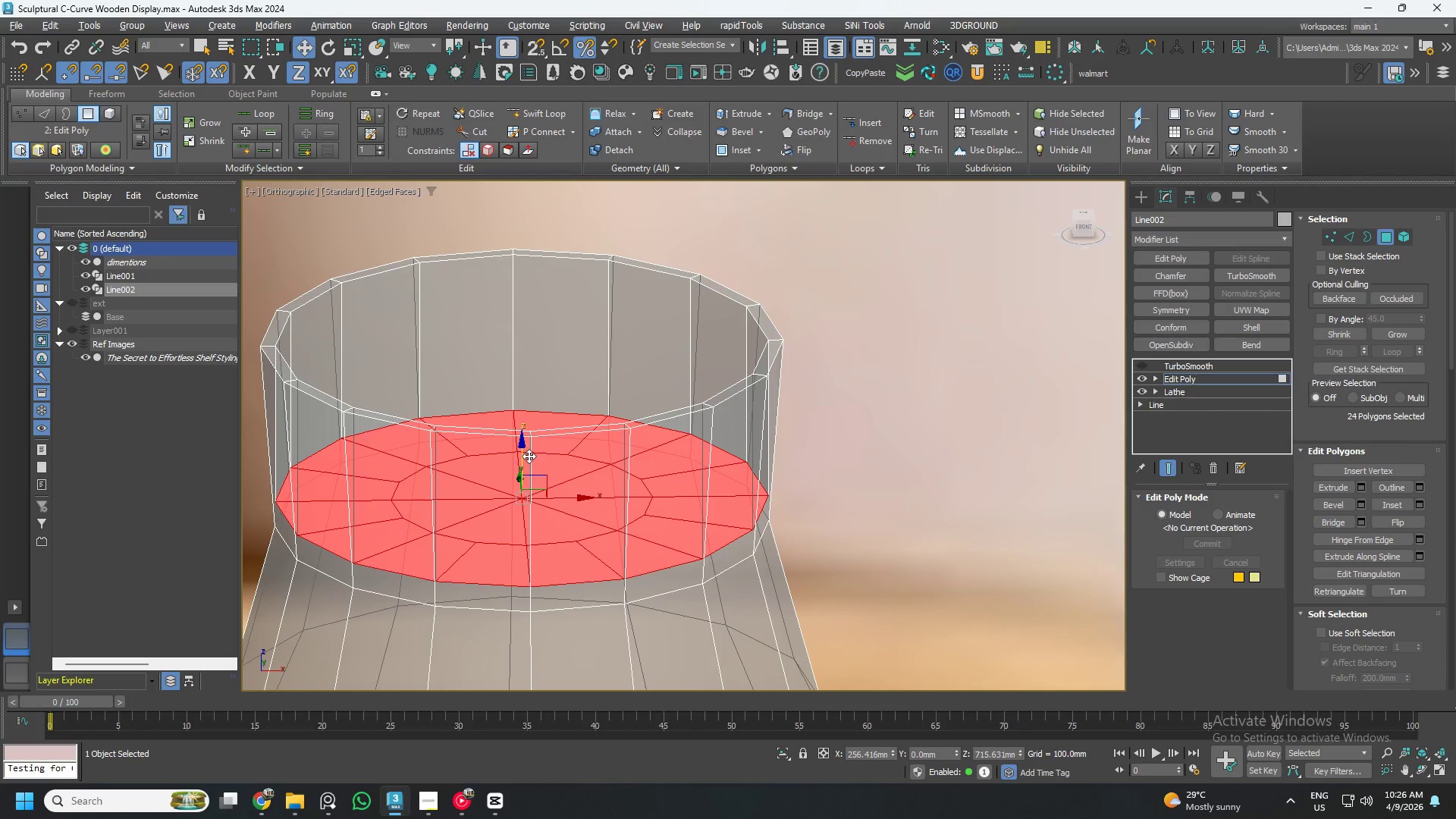 
hold_key(key=ShiftLeft, duration=0.94)
 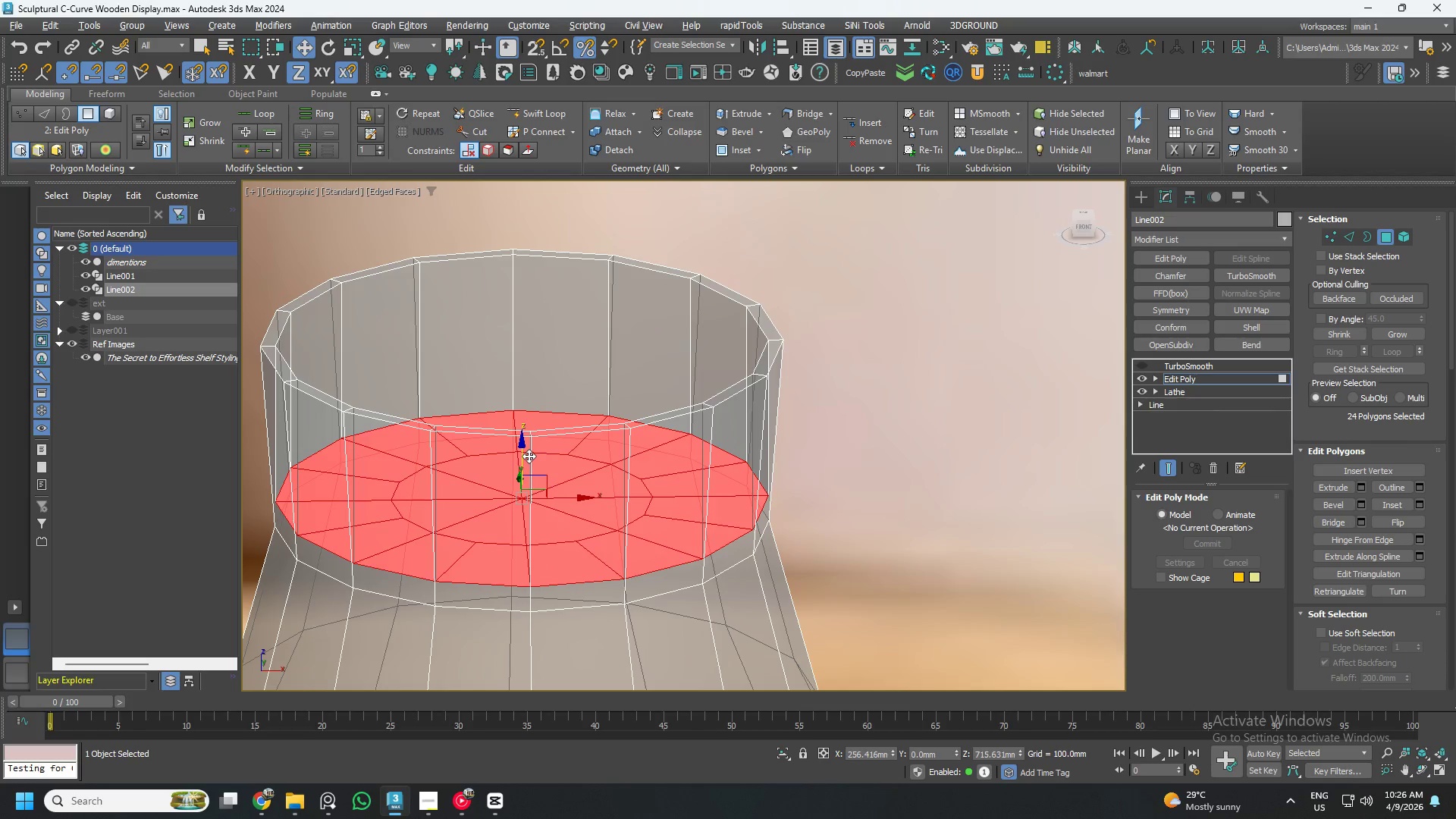 
key(R)
 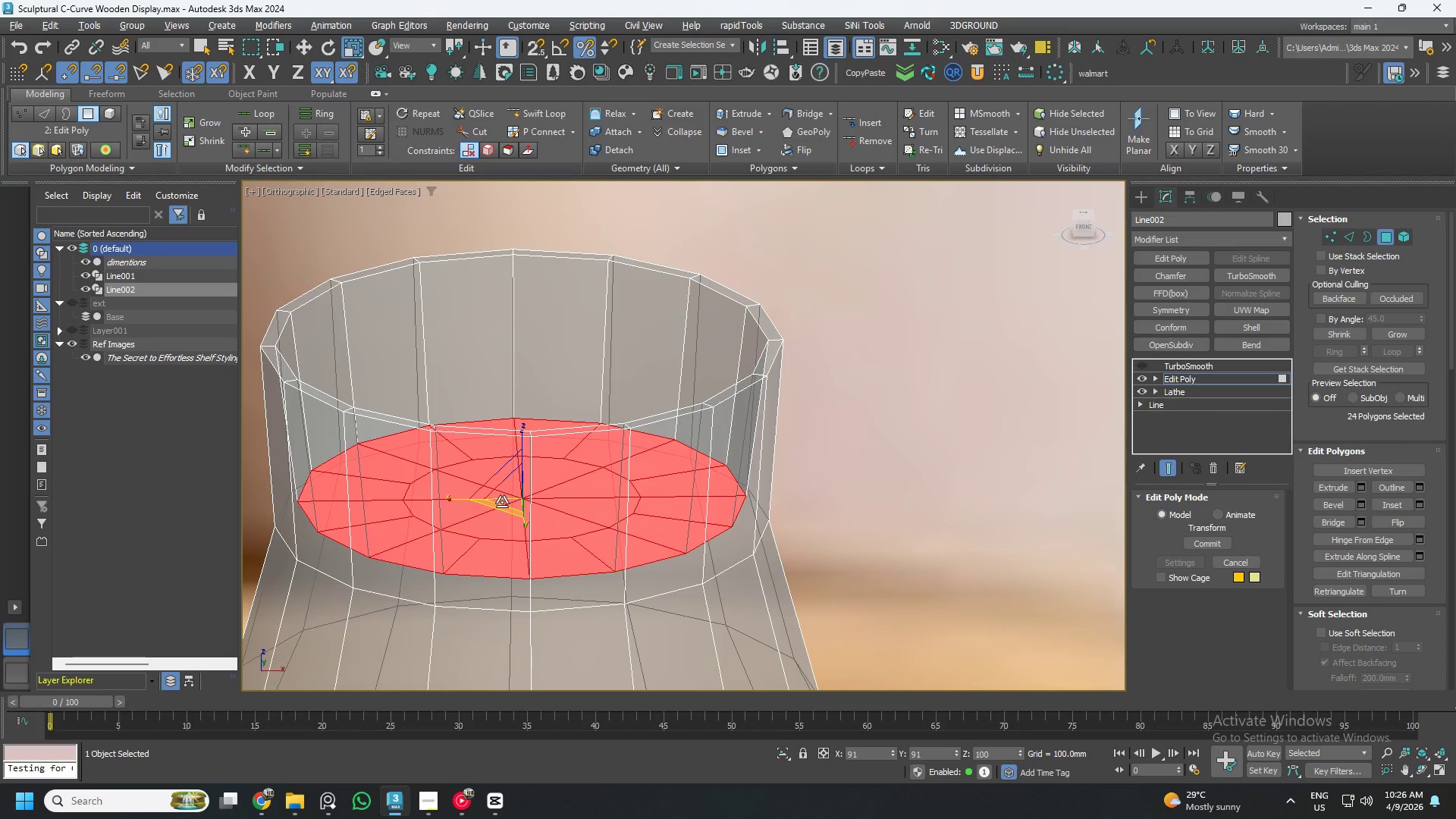 
key(E)
 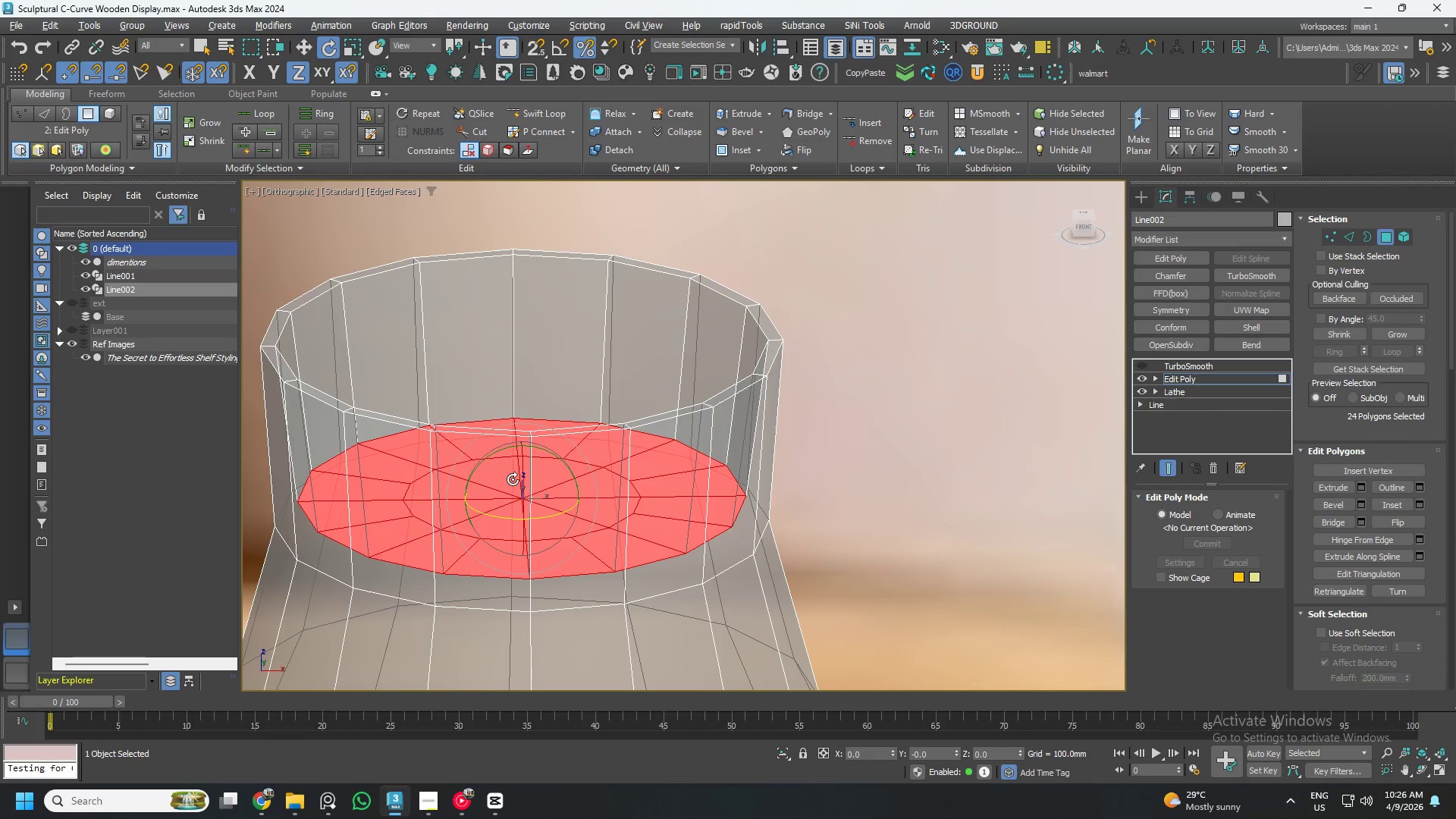 
key(W)
 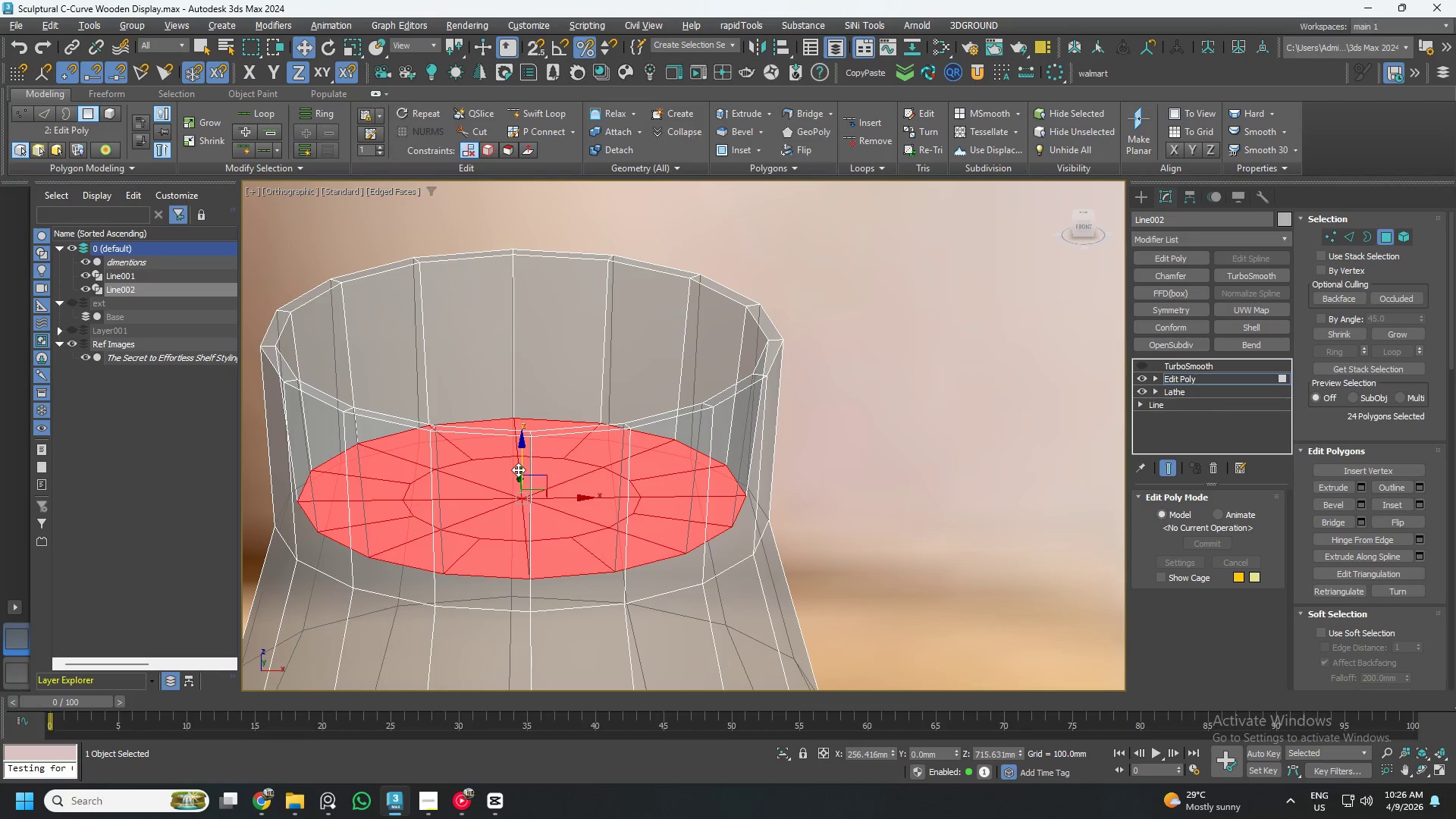 
left_click_drag(start_coordinate=[518, 469], to_coordinate=[520, 617])
 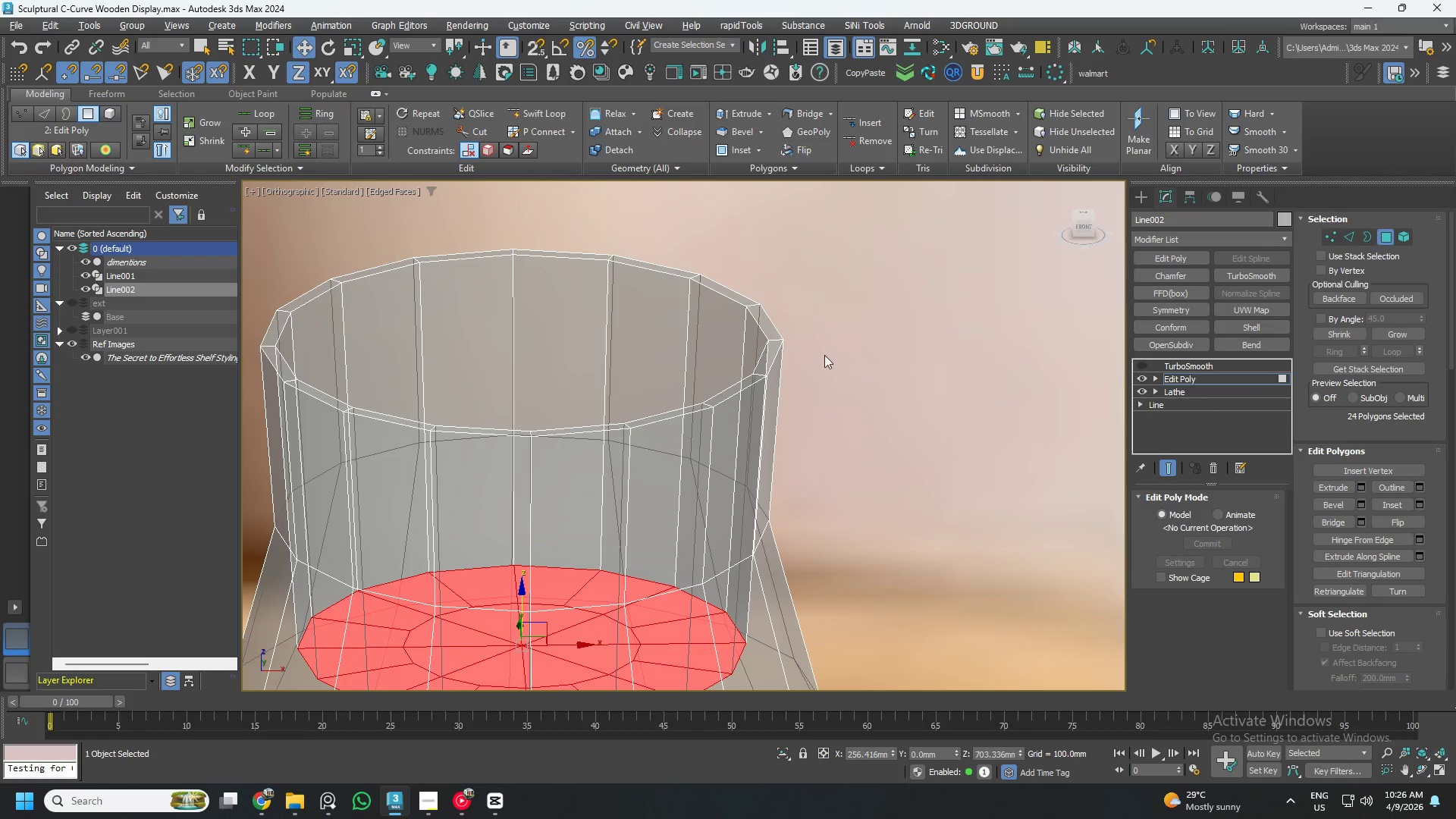 
scroll: coordinate [747, 305], scroll_direction: up, amount: 3.0
 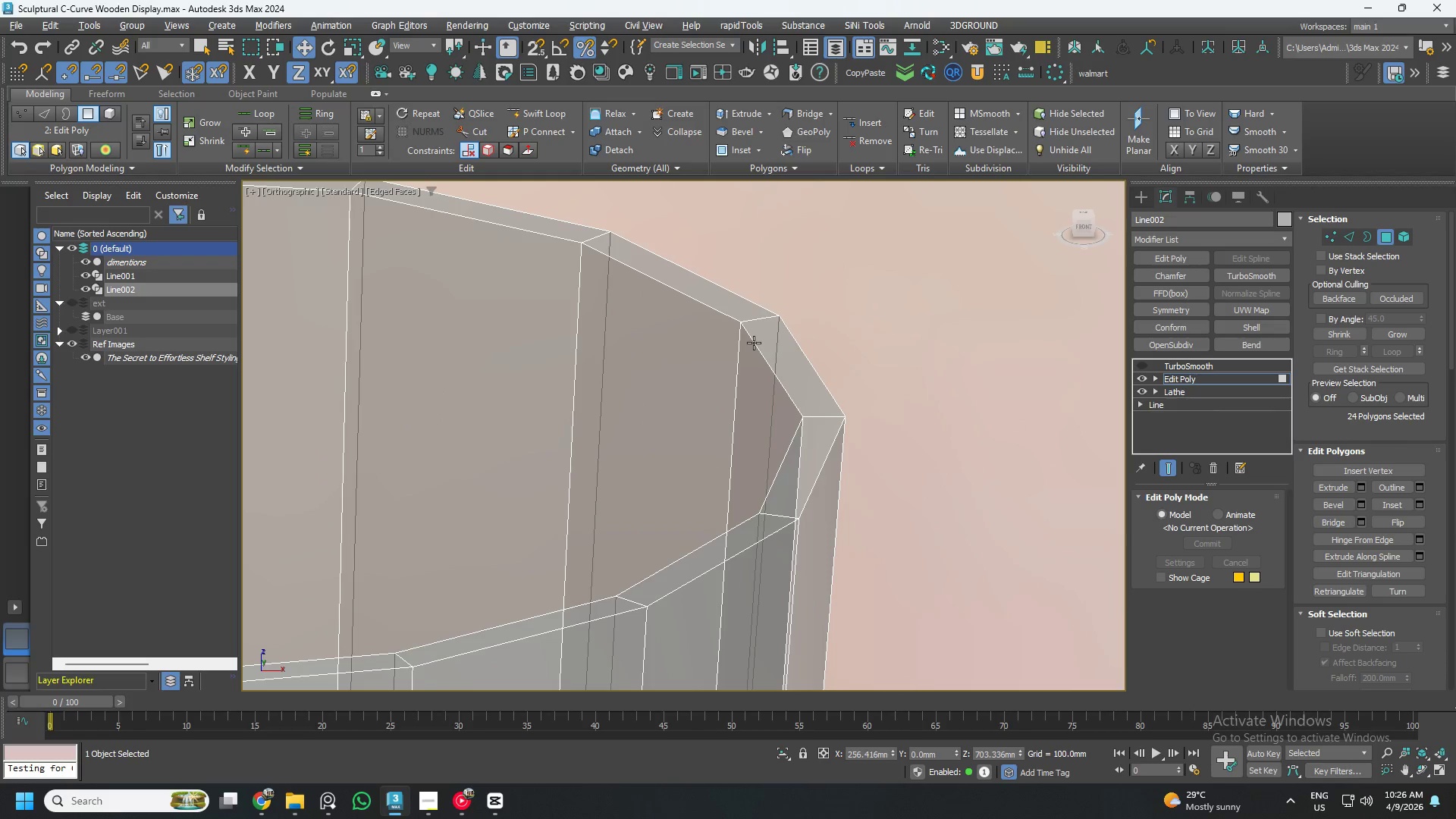 
key(2)
 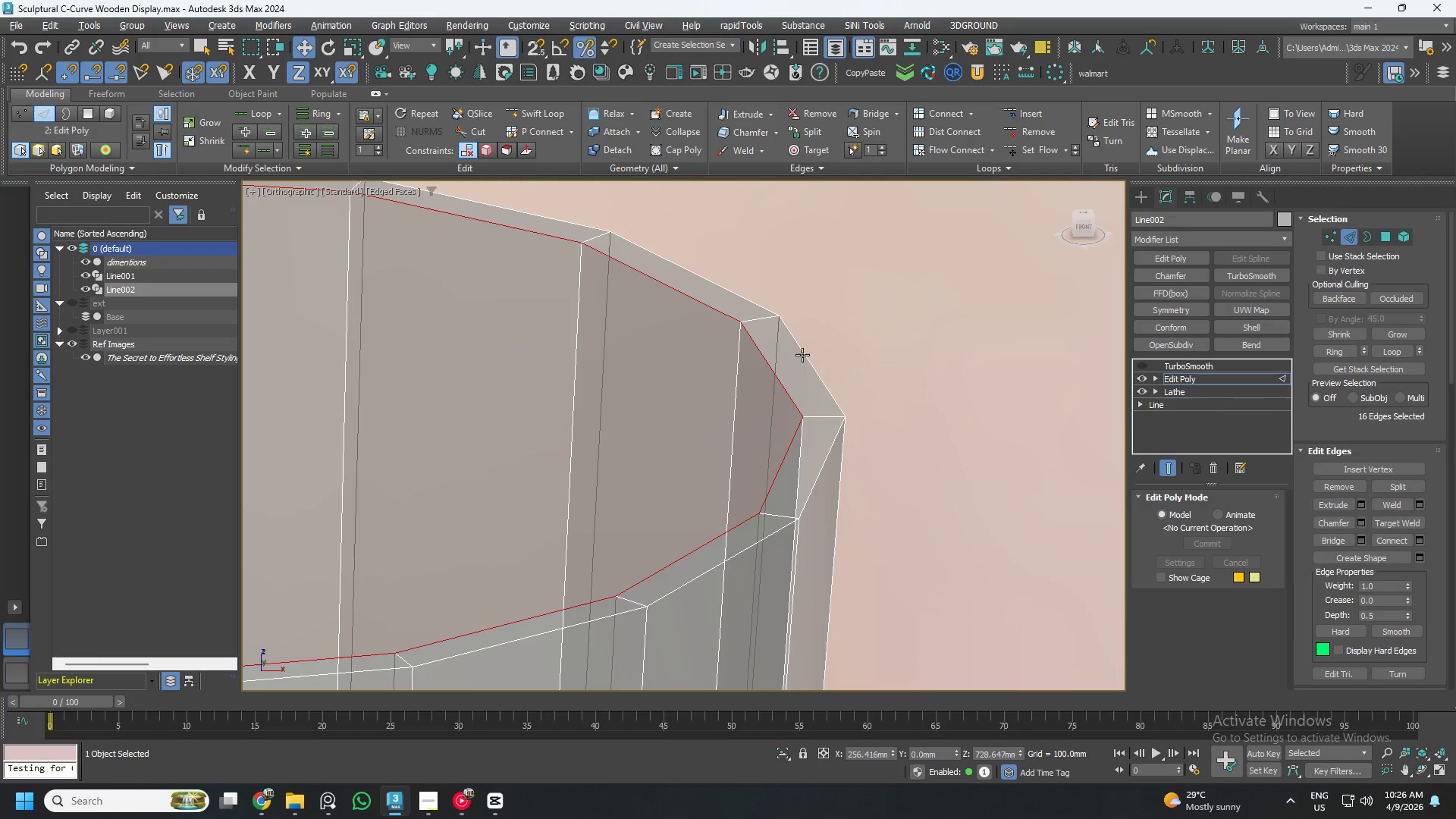 
key(Control+ControlLeft)
 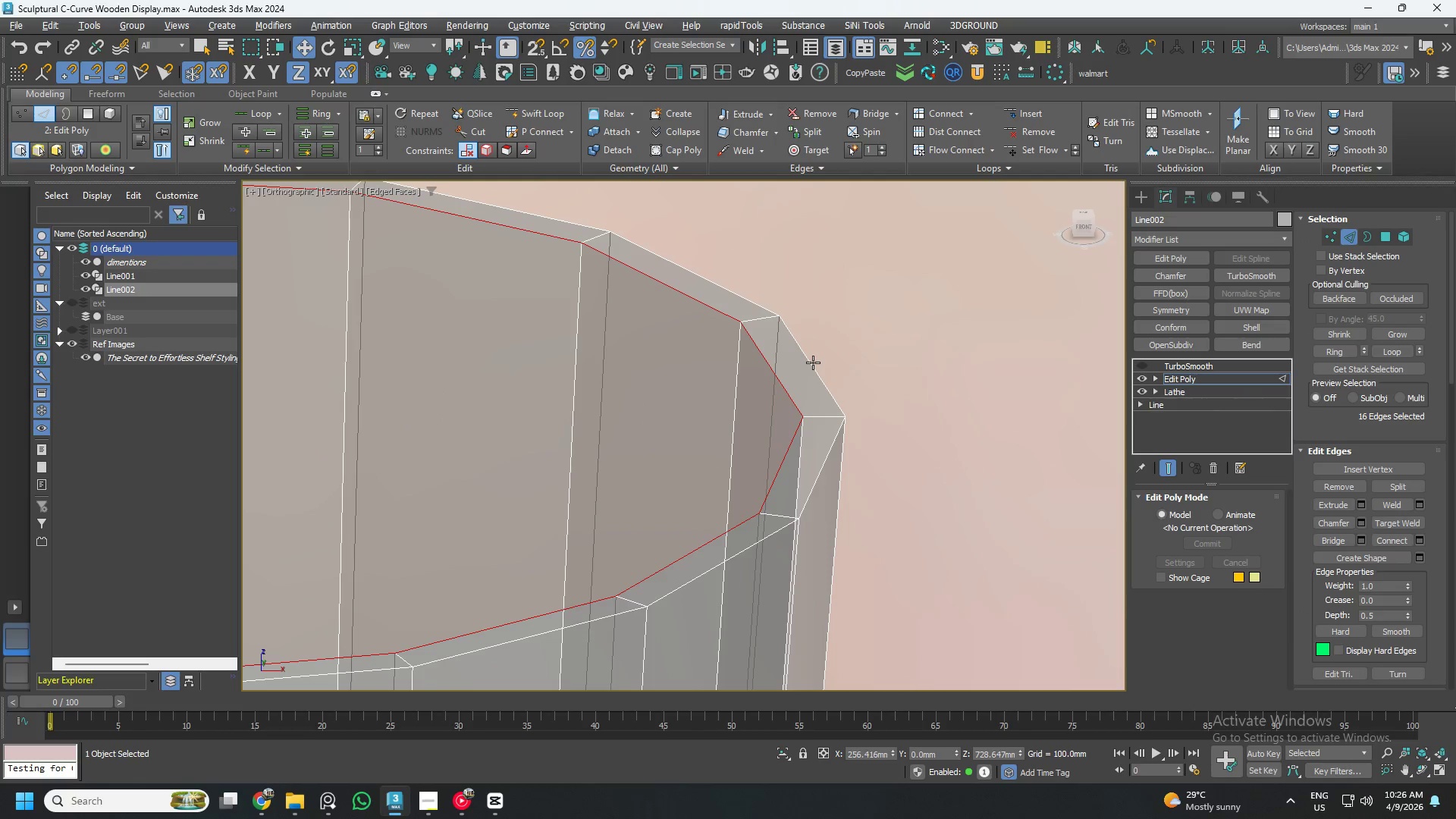 
hold_key(key=ControlLeft, duration=0.48)
double_click([813, 362])
 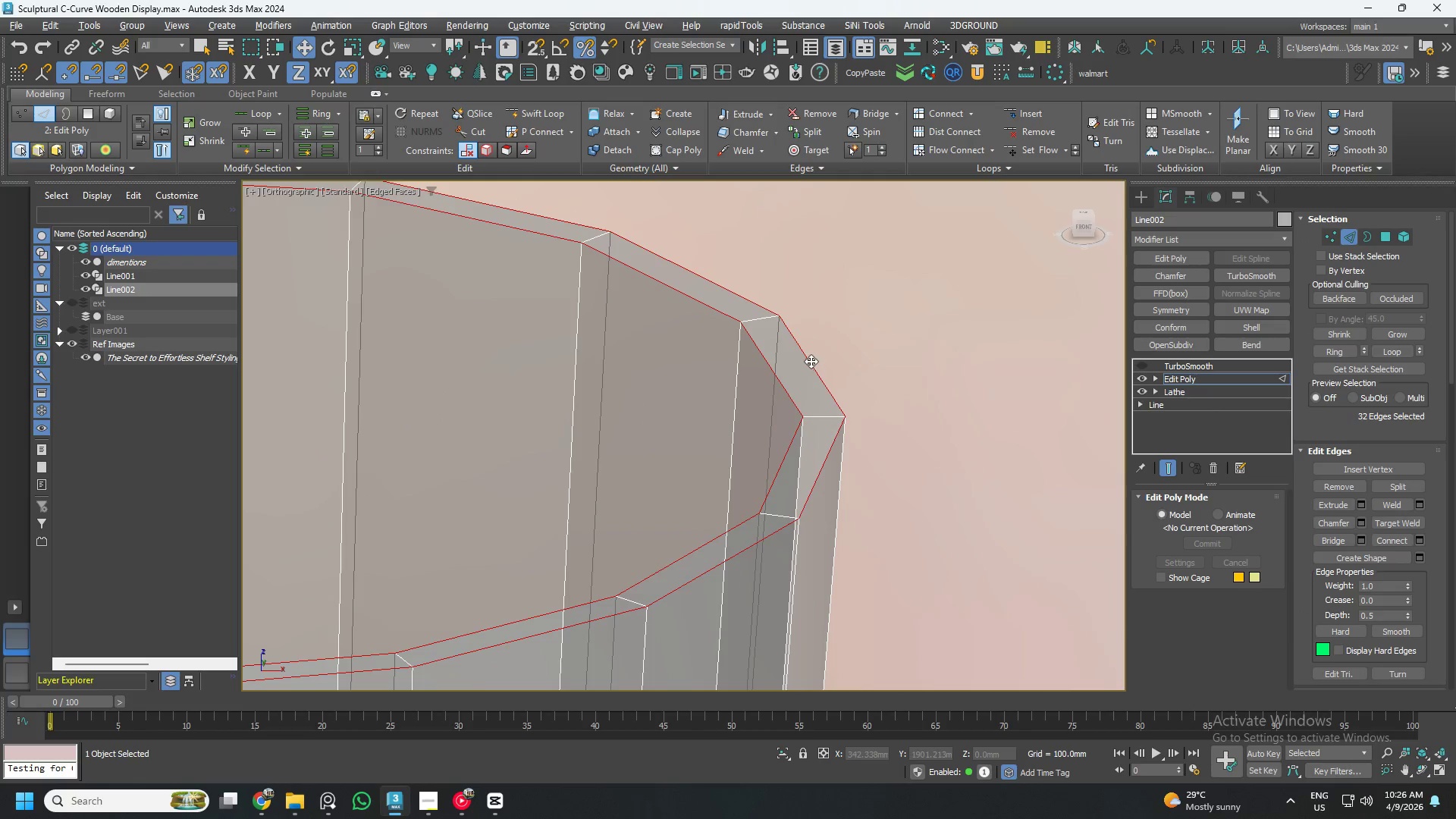 
scroll: coordinate [802, 351], scroll_direction: down, amount: 2.0
 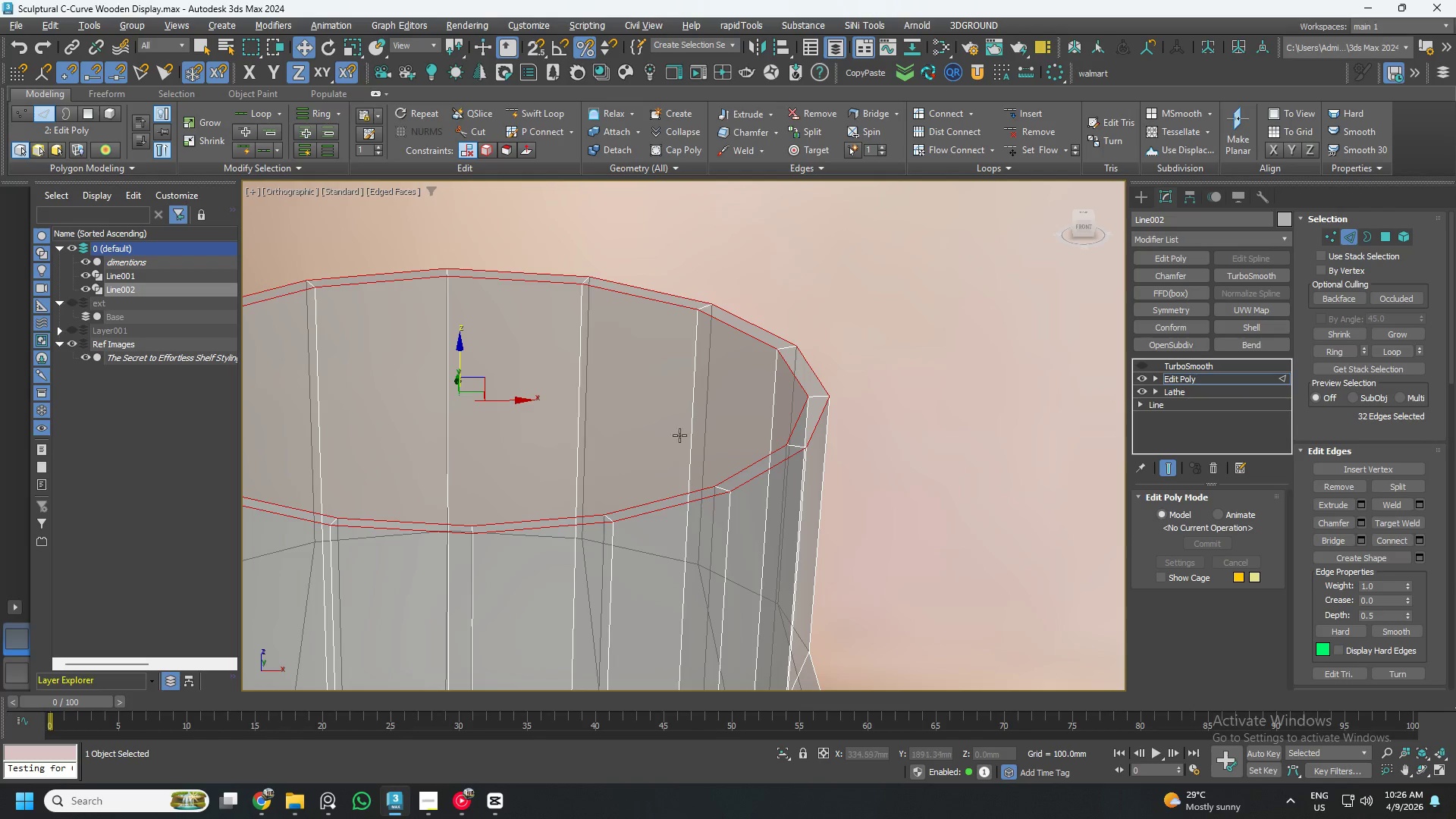 
hold_key(key=AltLeft, duration=0.42)
 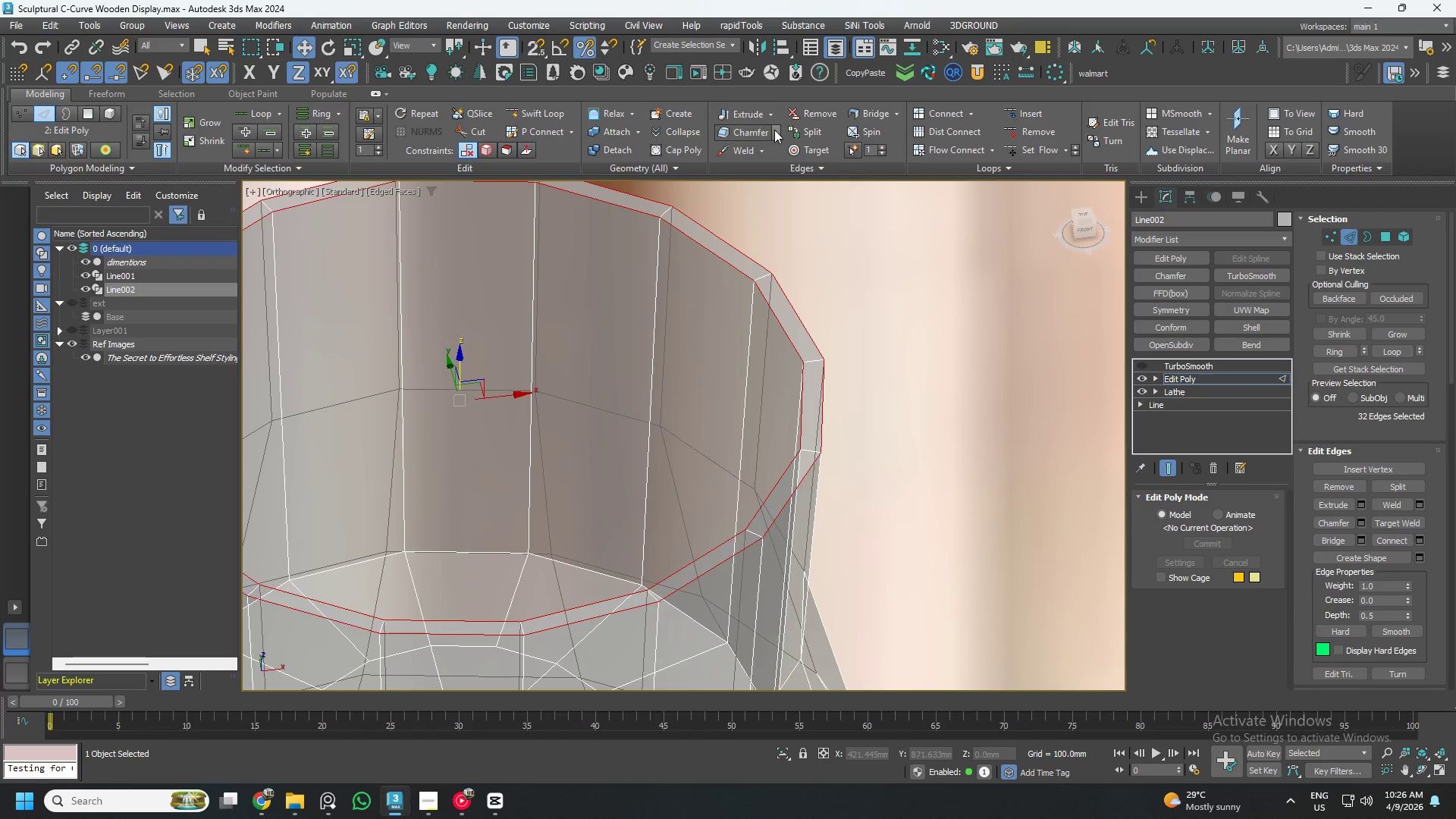 
double_click([769, 151])
 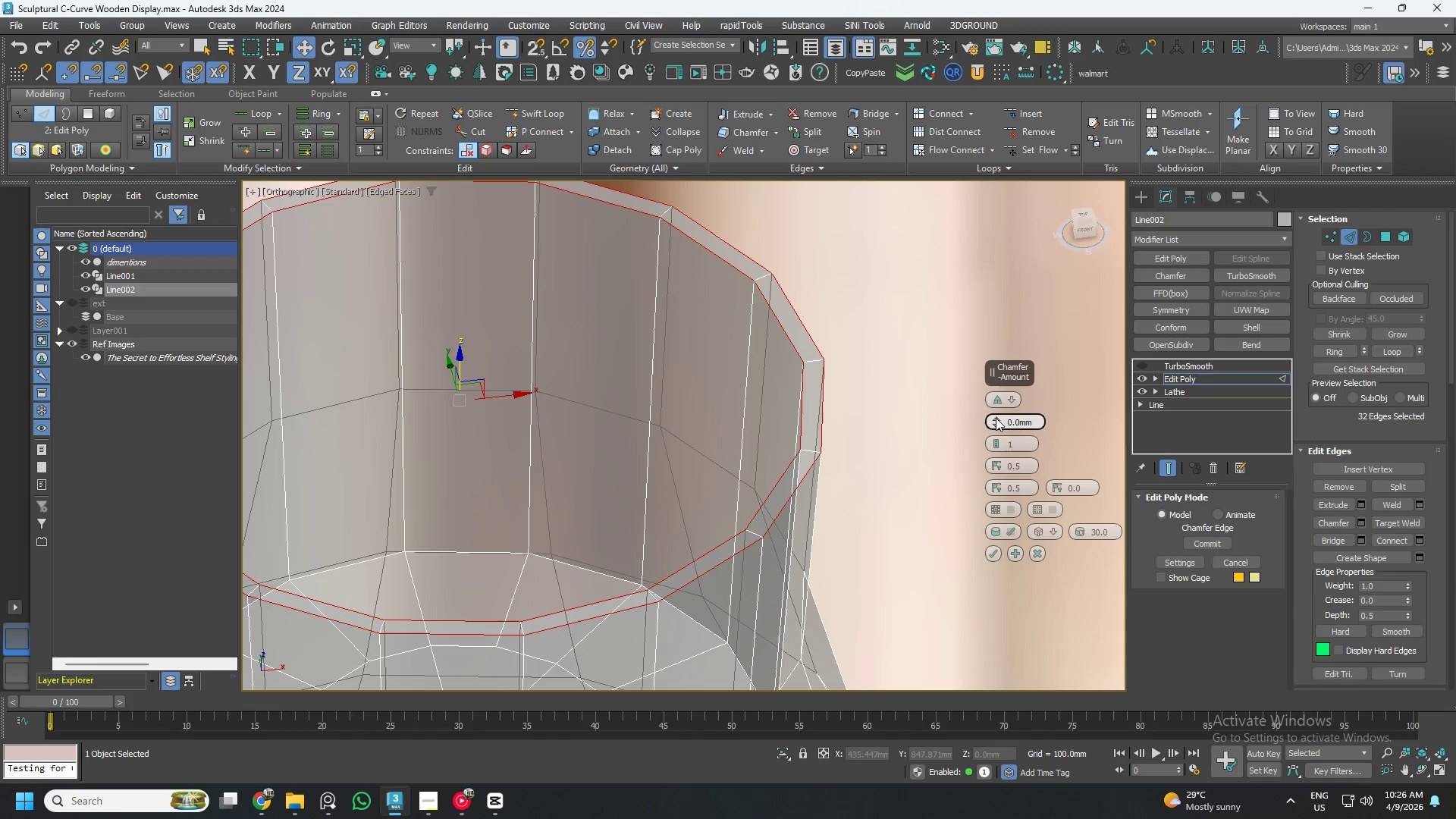 
double_click([996, 418])
 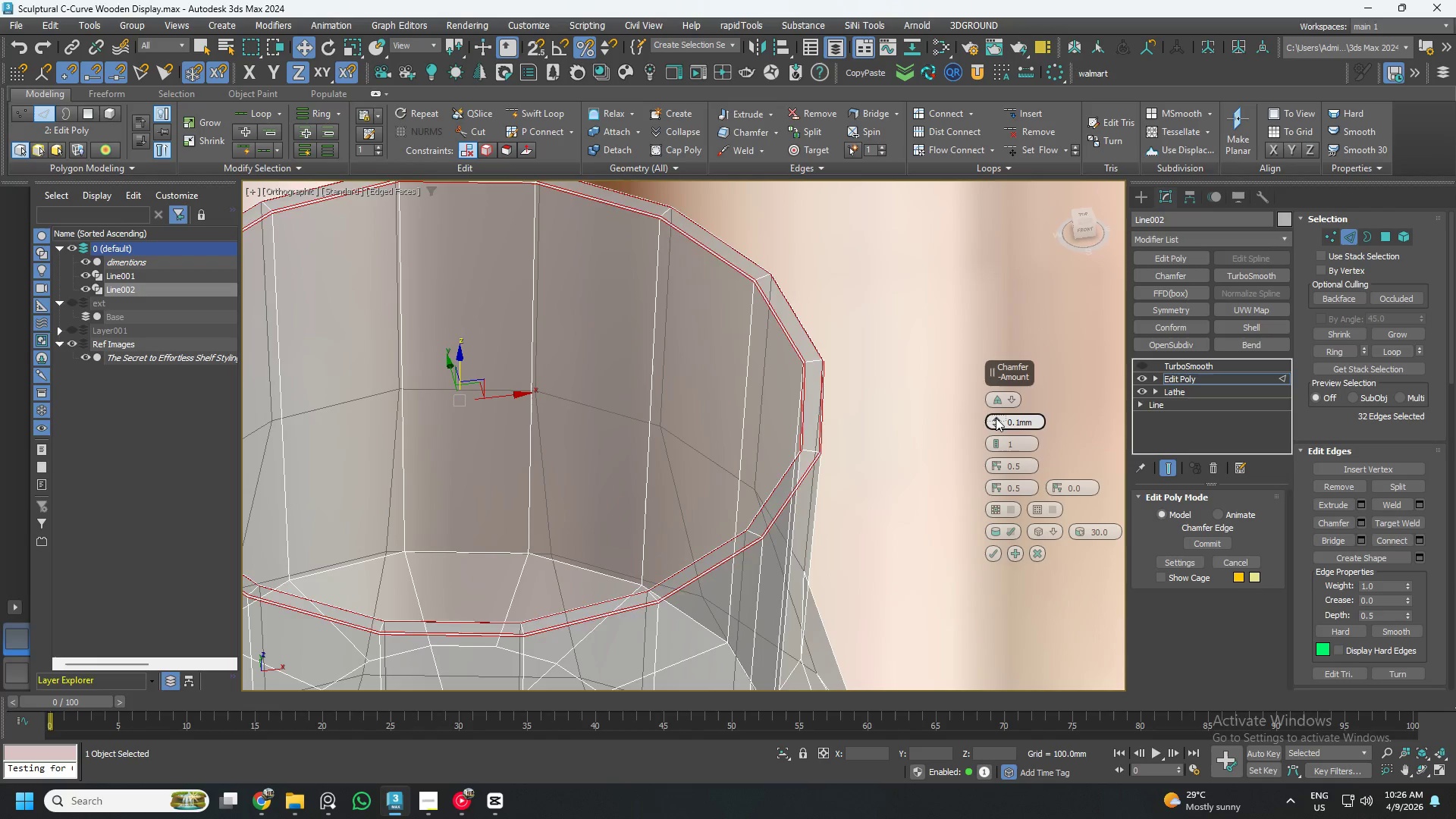 
triple_click([996, 418])
 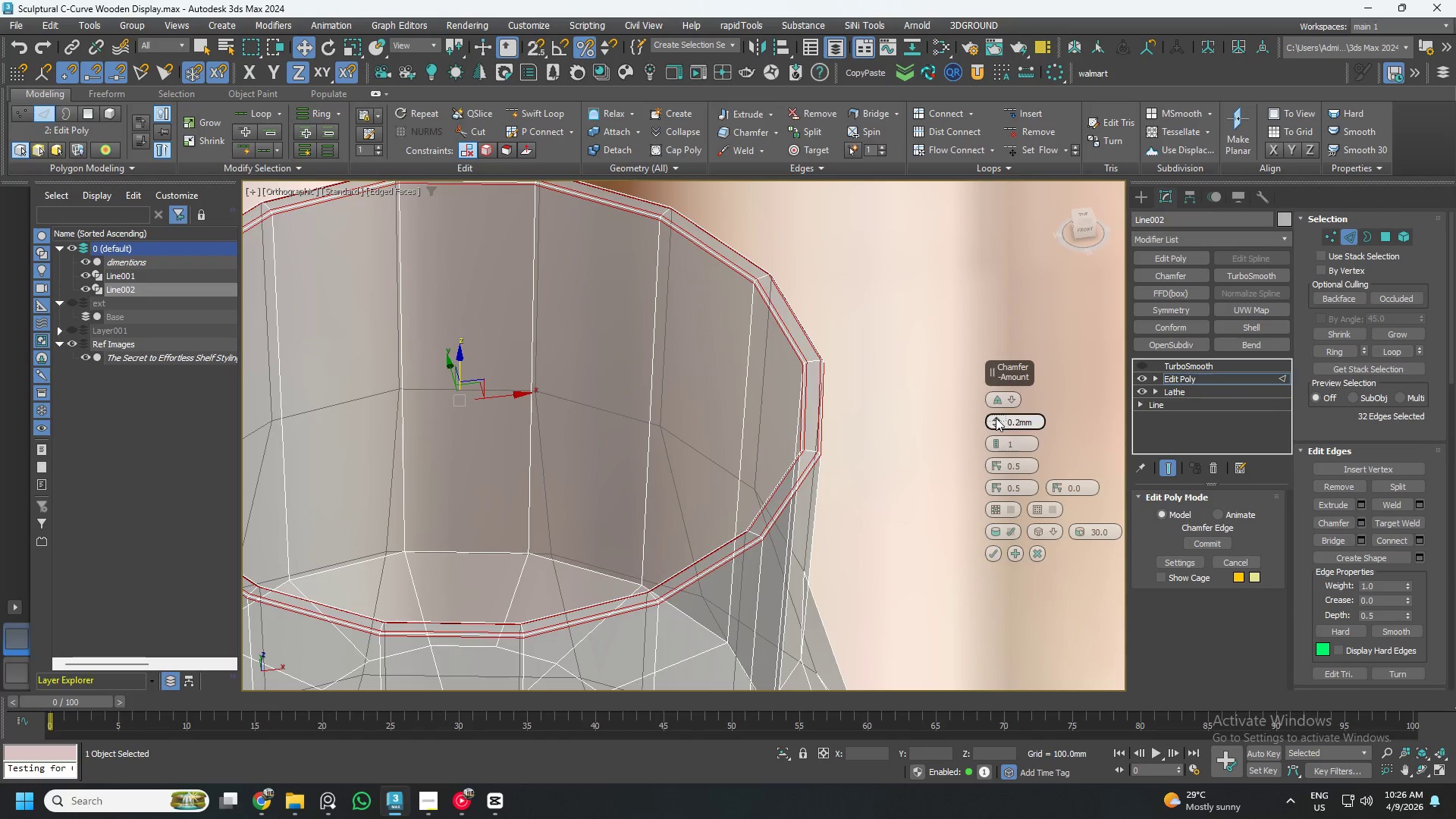 
triple_click([996, 418])
 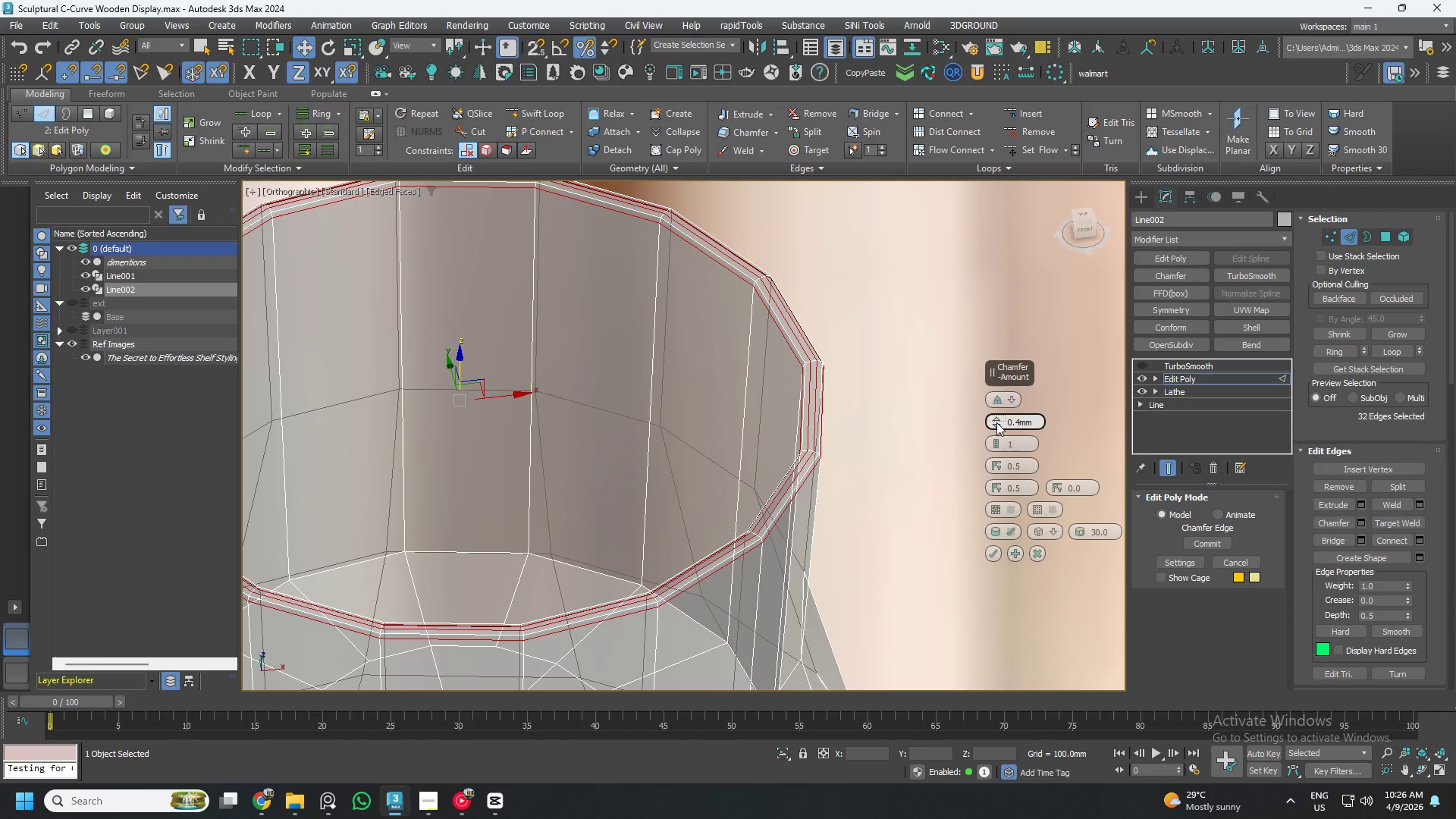 
left_click([996, 427])
 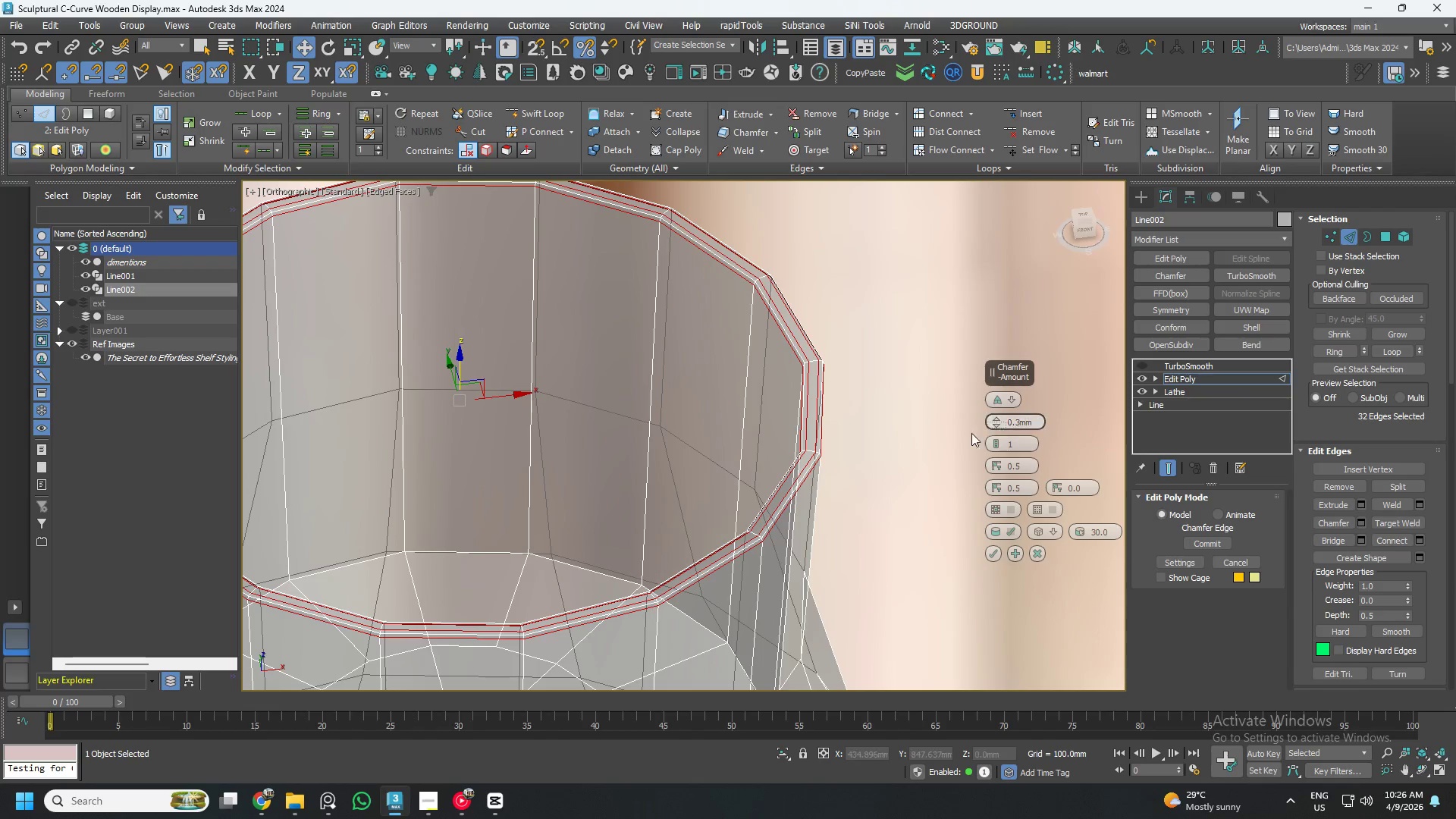 
scroll: coordinate [793, 461], scroll_direction: up, amount: 3.0
 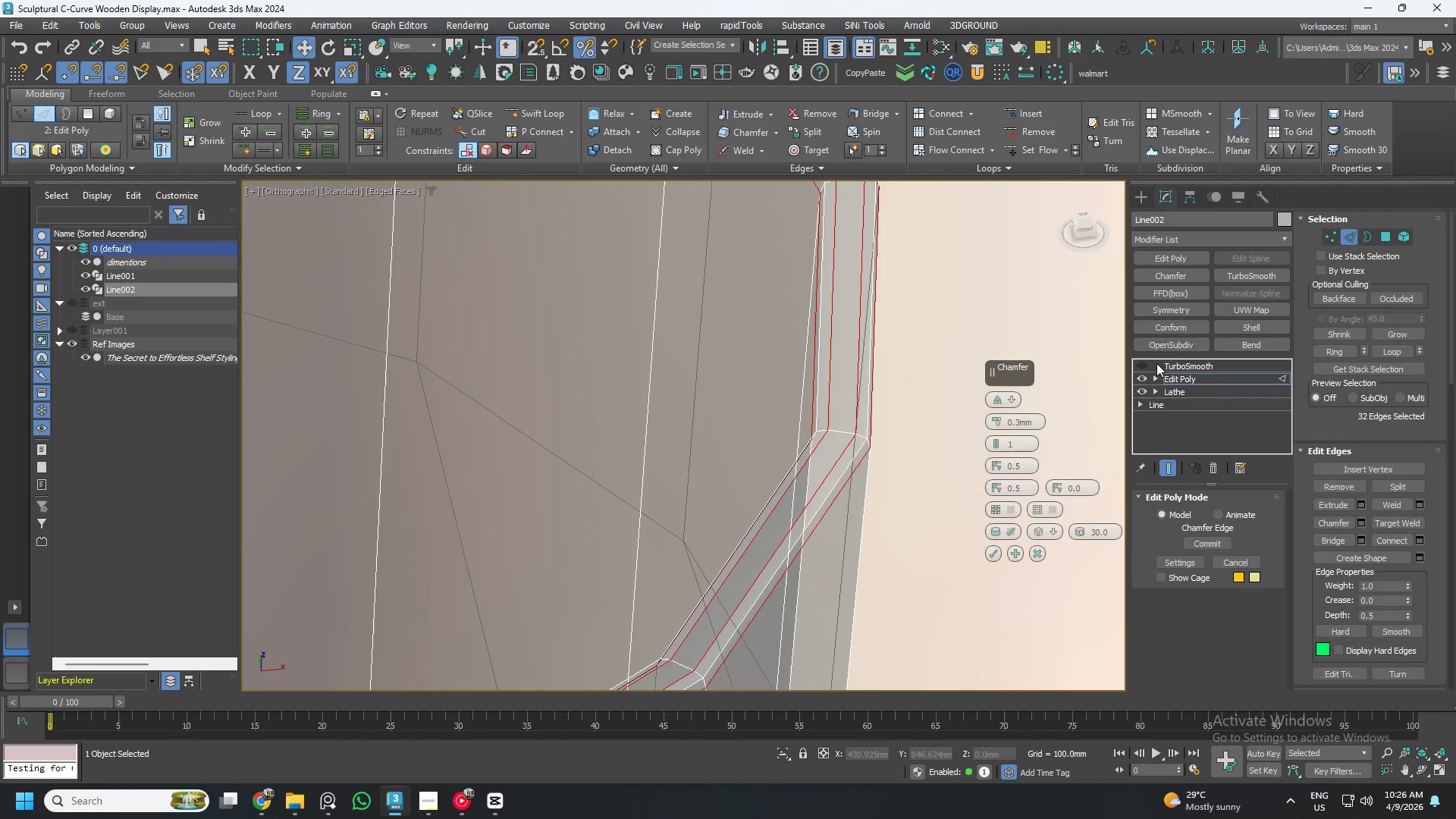 
left_click([1142, 365])
 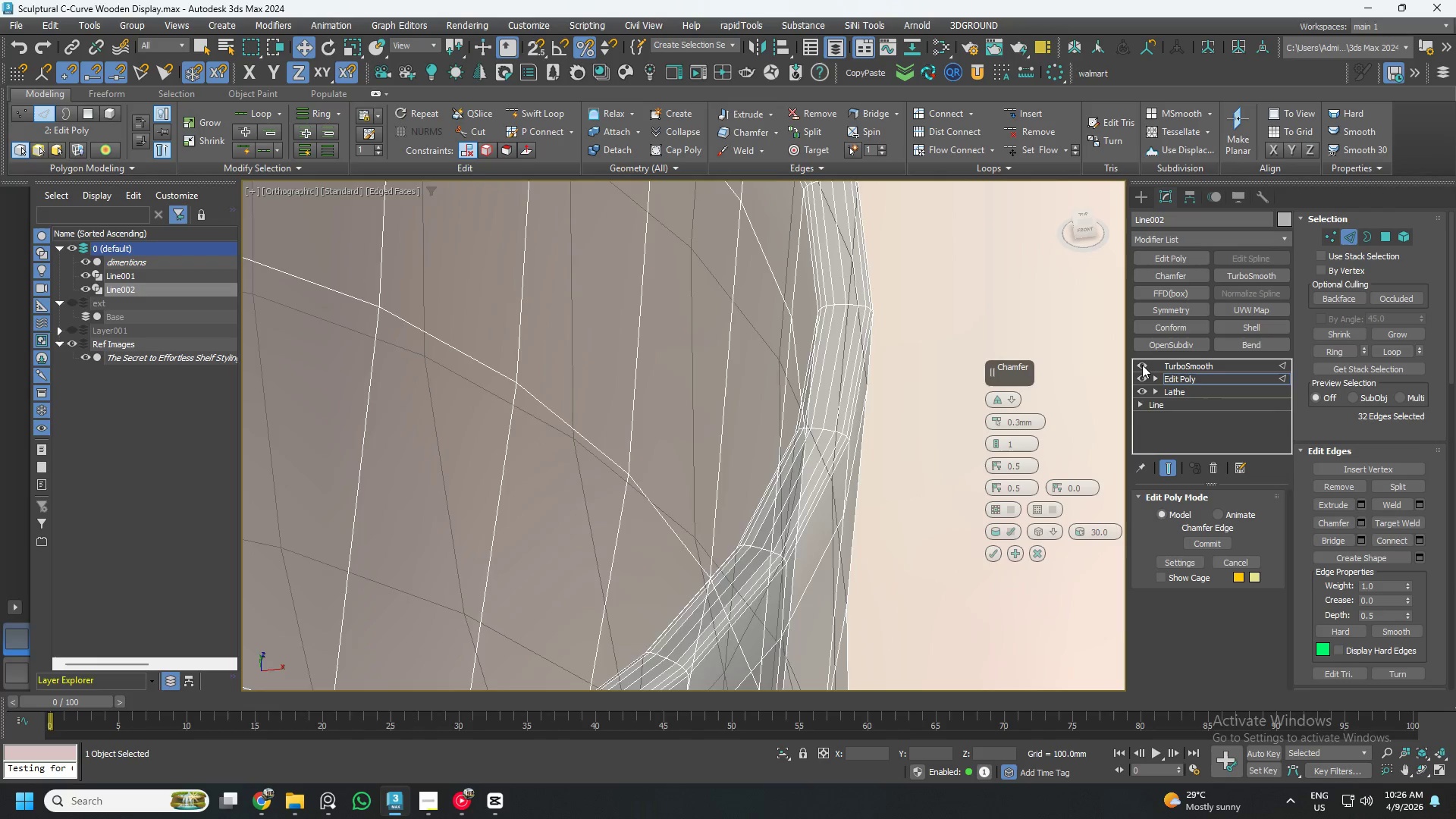 
left_click([1142, 365])
 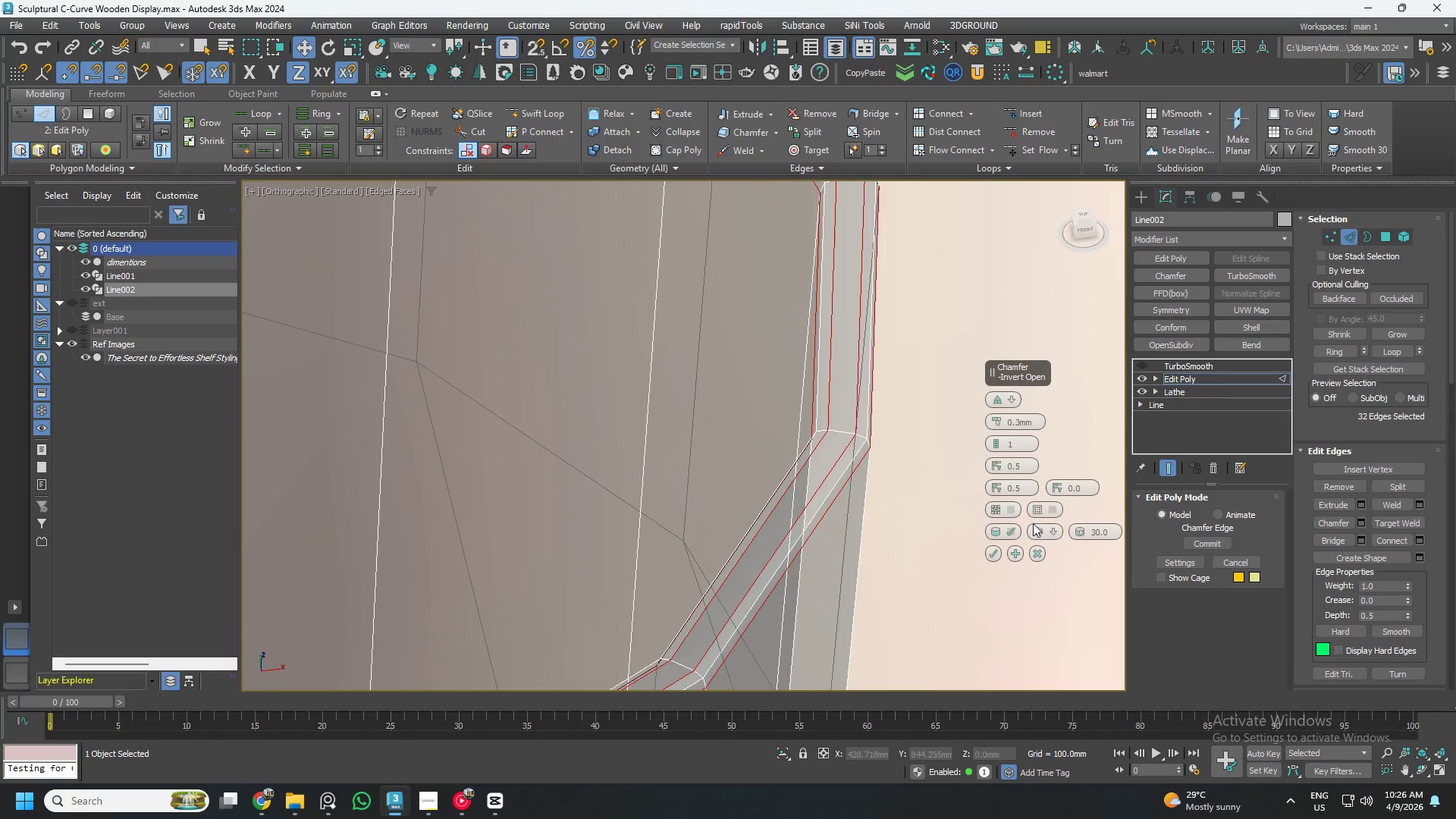 
left_click([1058, 533])
 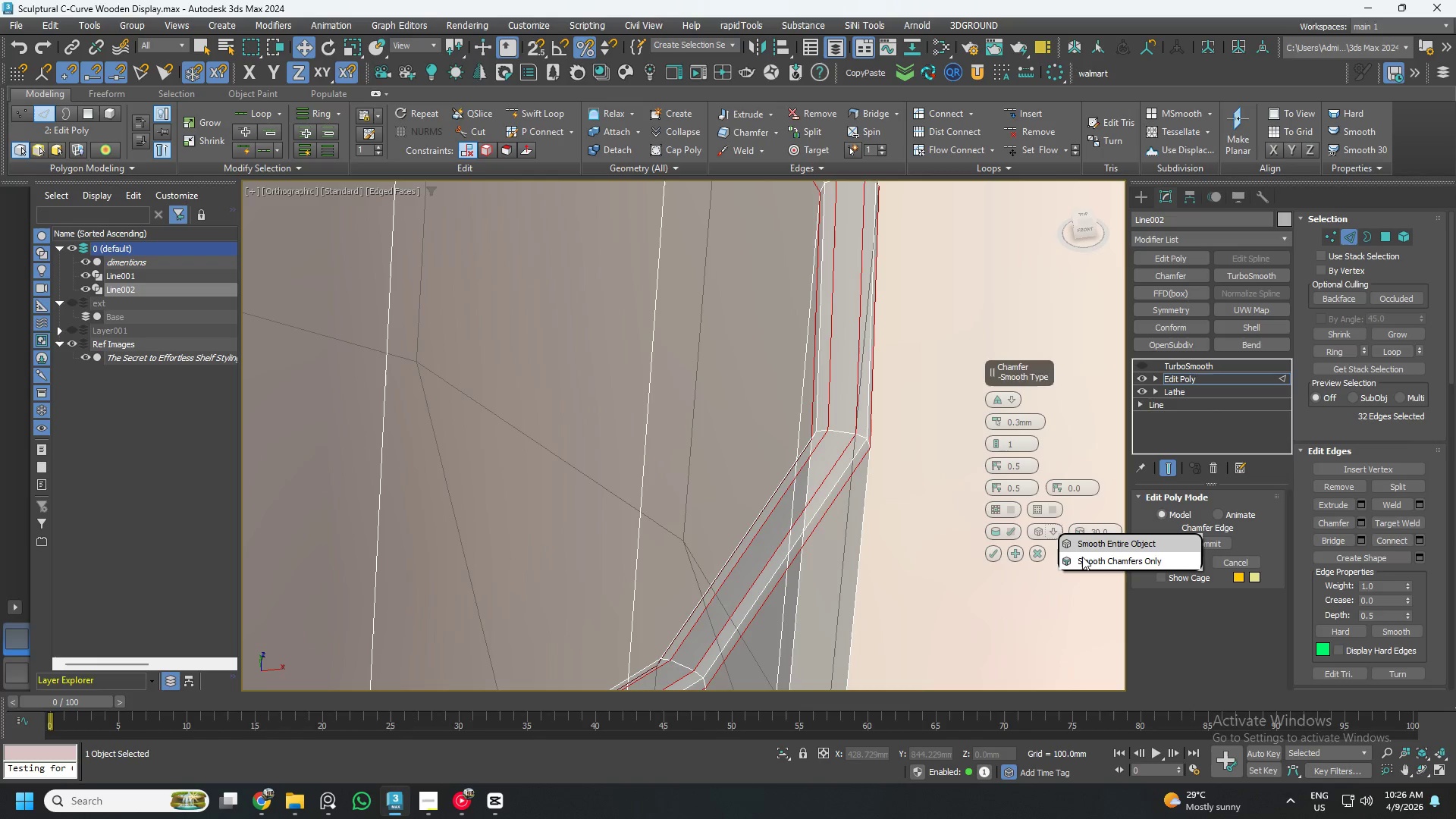 
left_click([1088, 557])
 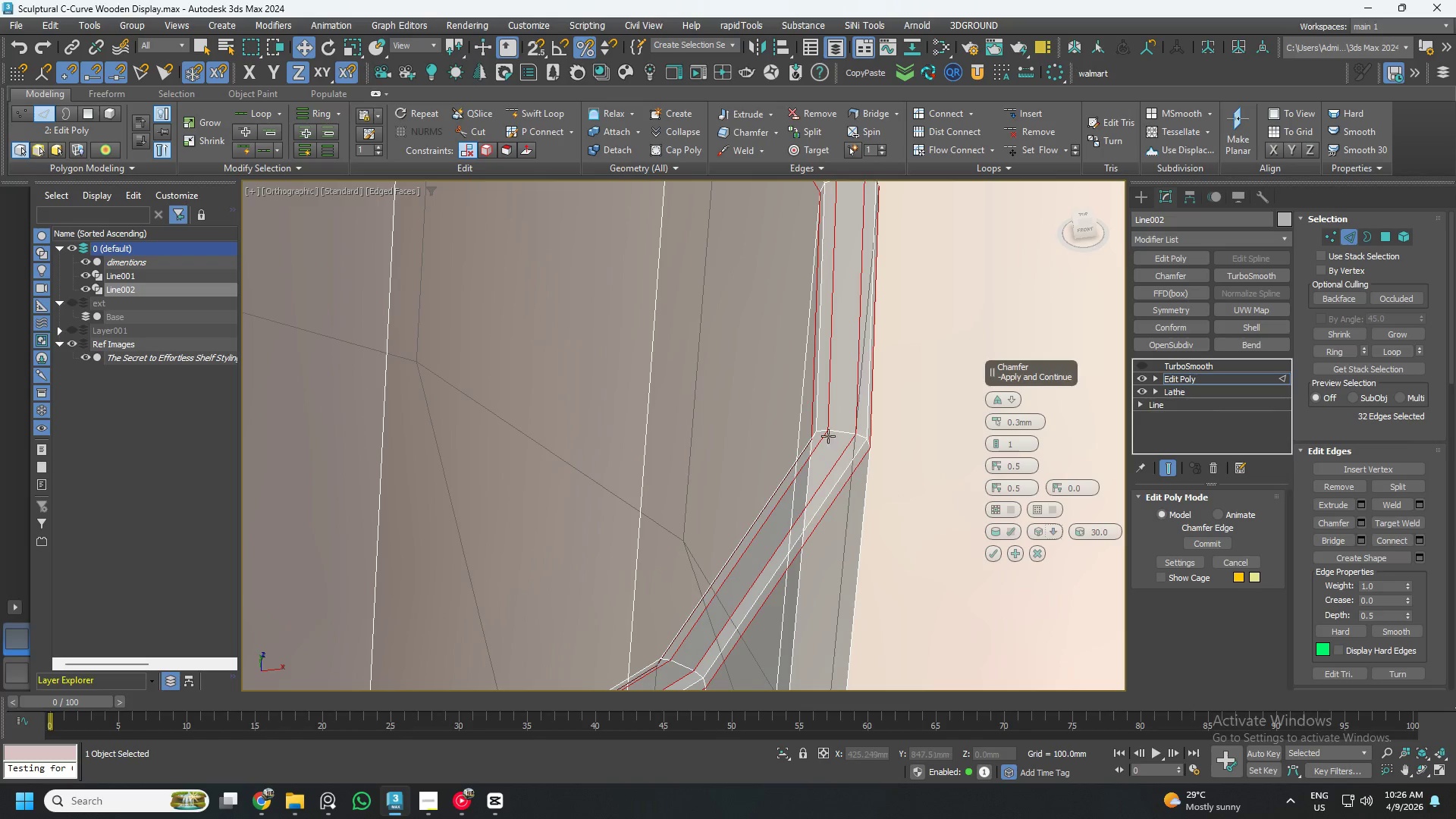 
scroll: coordinate [840, 408], scroll_direction: down, amount: 3.0
 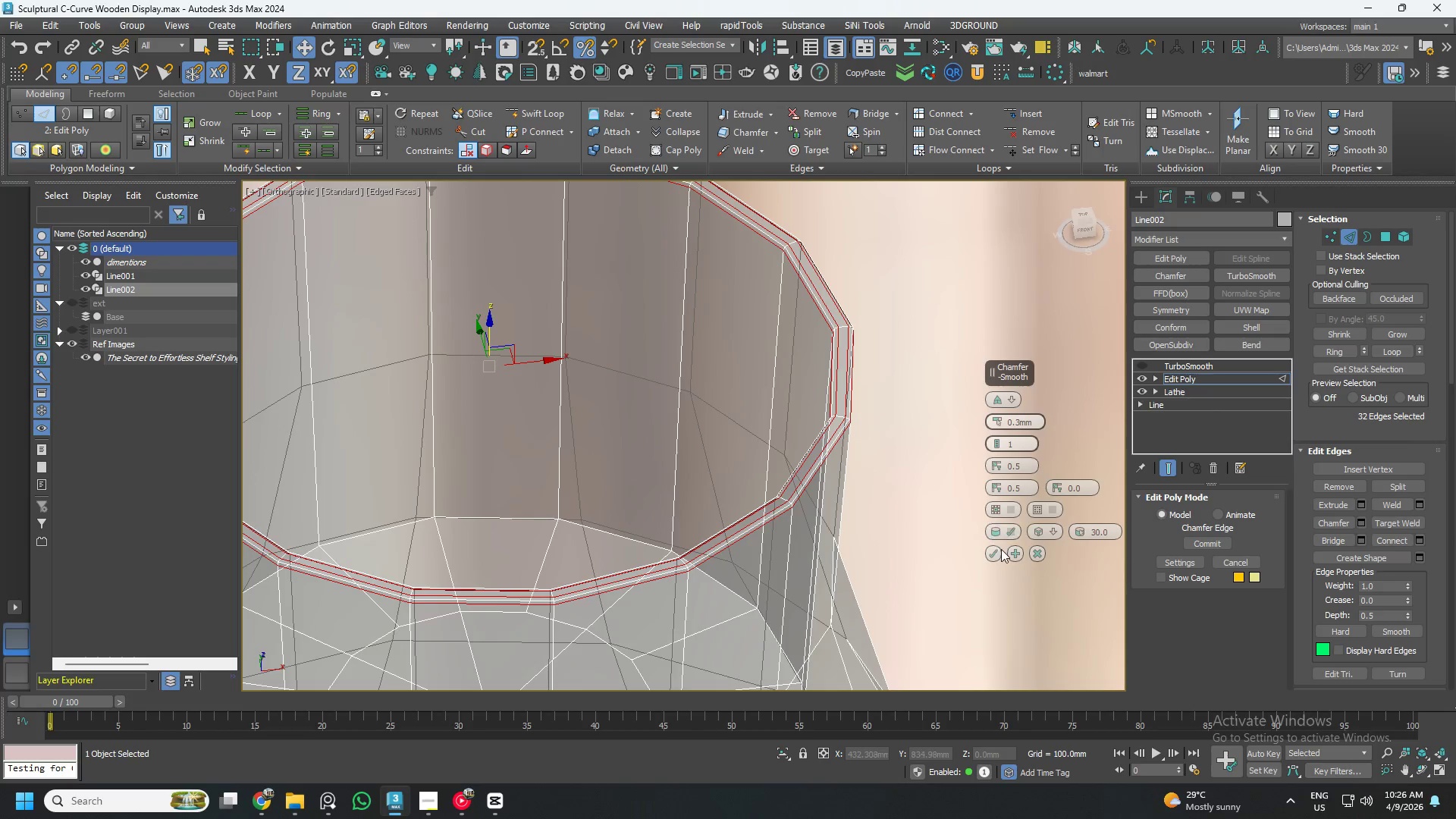 
left_click([997, 554])
 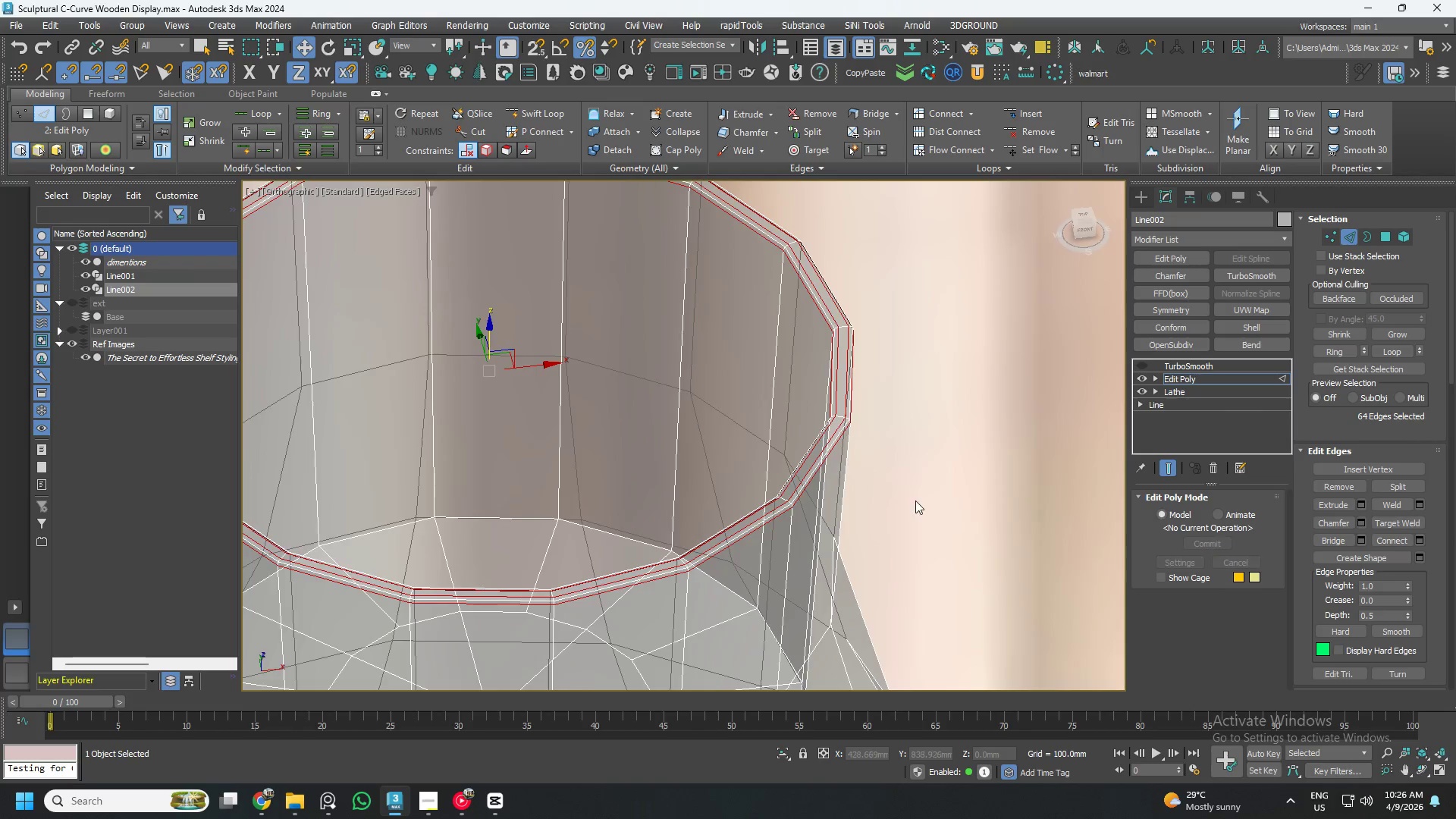 
hold_key(key=AltLeft, duration=0.34)
 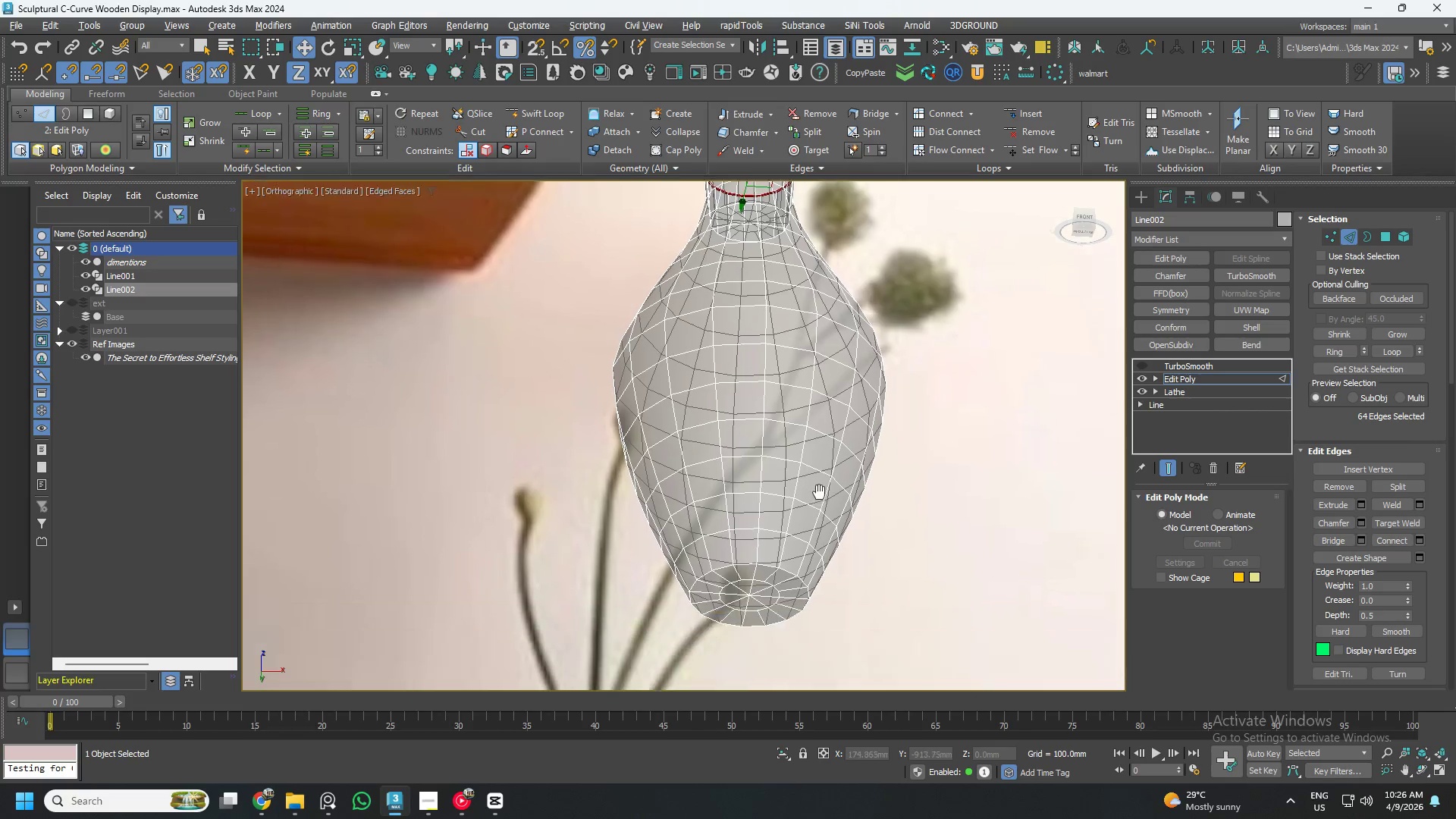 
scroll: coordinate [805, 434], scroll_direction: down, amount: 6.0
 